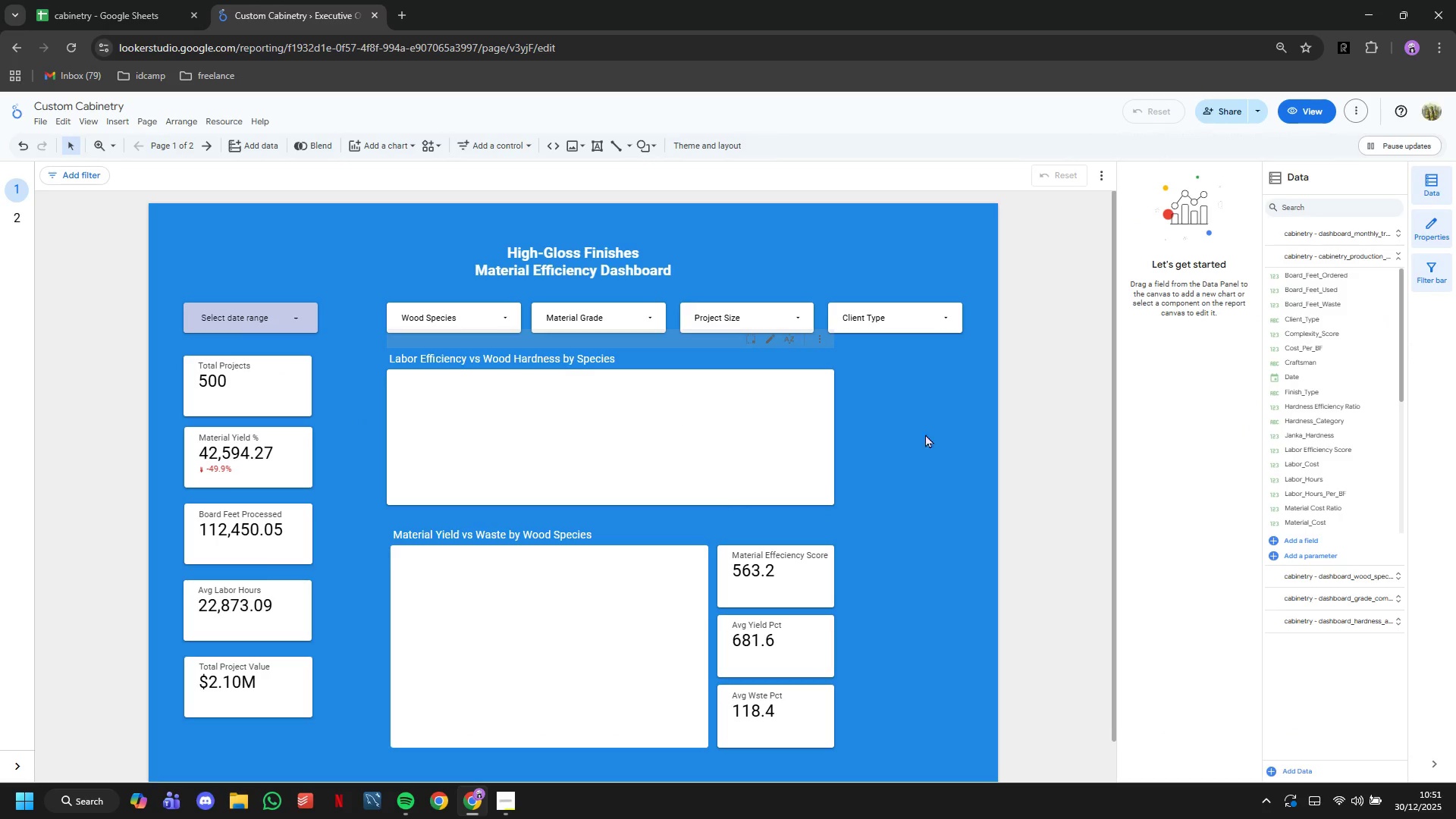 
scroll: coordinate [932, 435], scroll_direction: down, amount: 3.0
 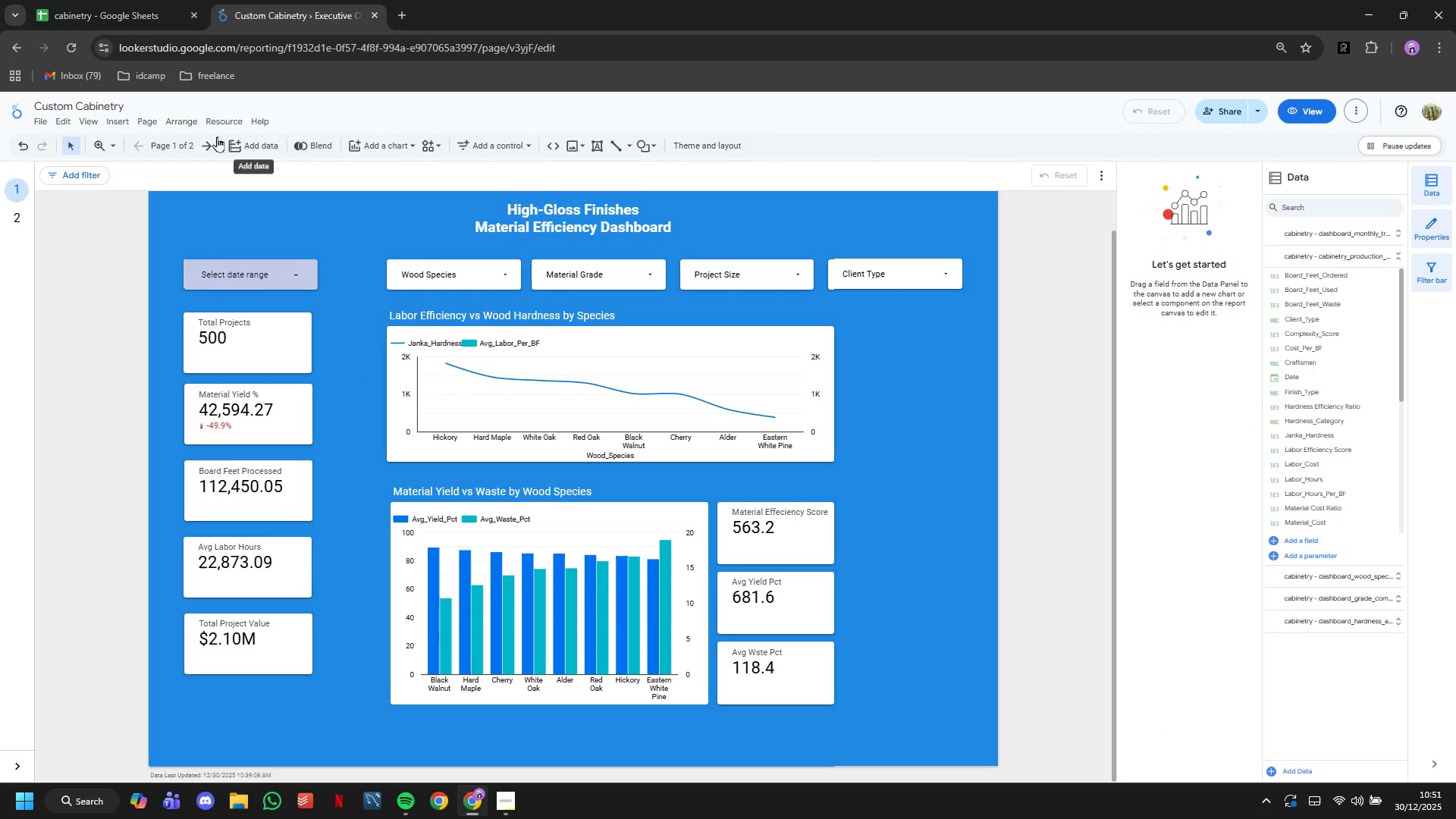 
left_click([174, 145])
 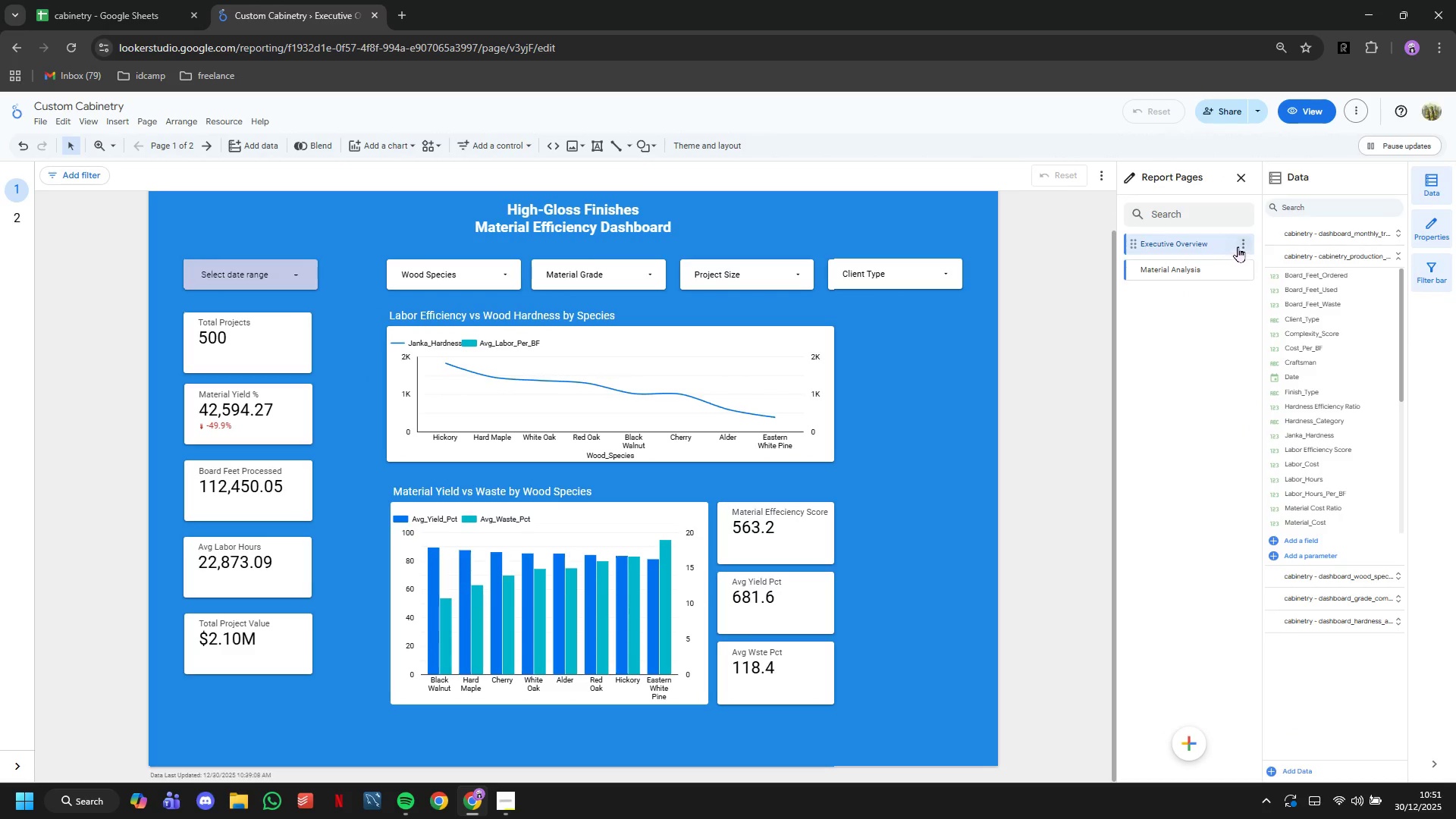 
left_click([1241, 242])
 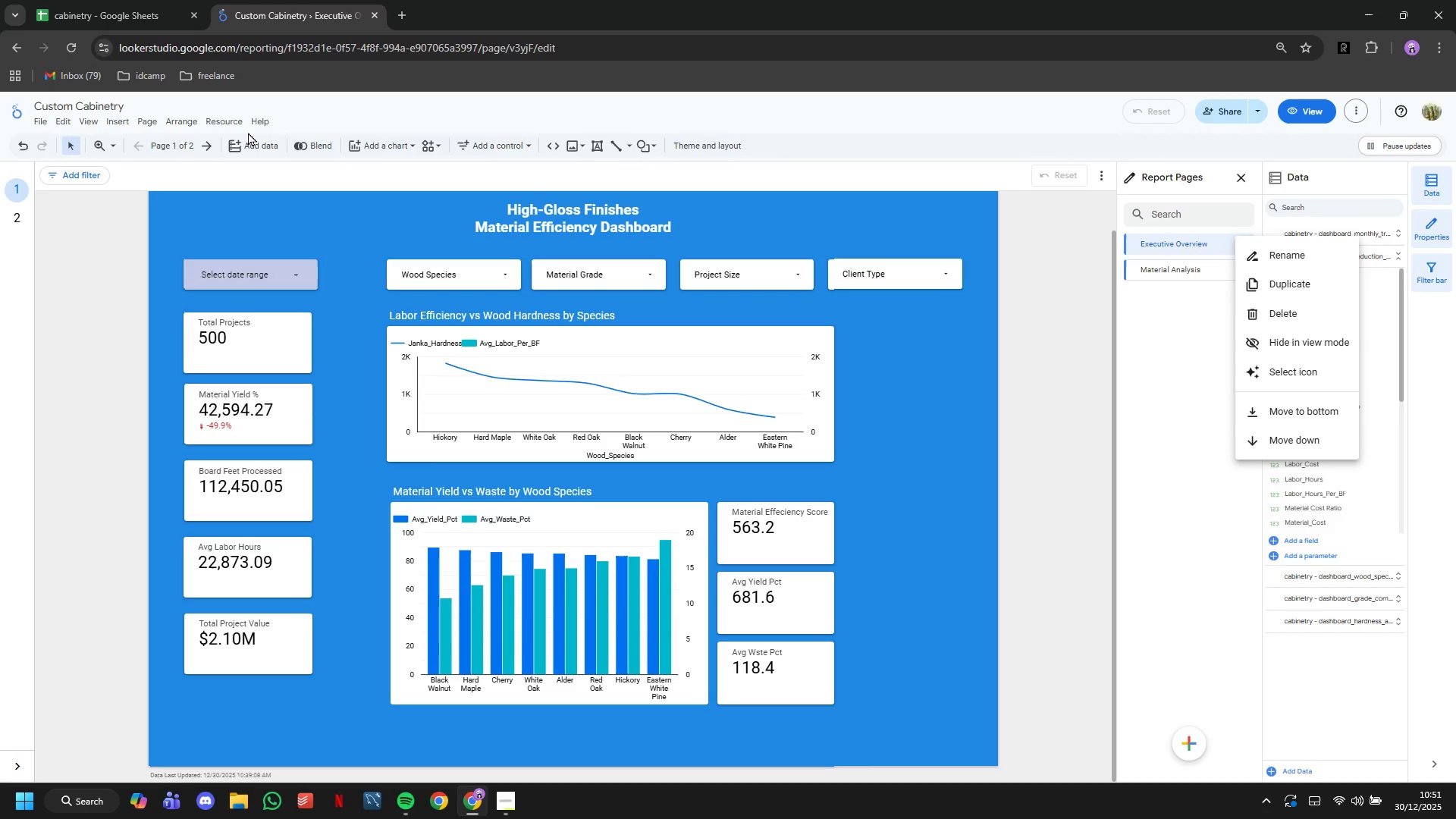 
left_click([206, 127])
 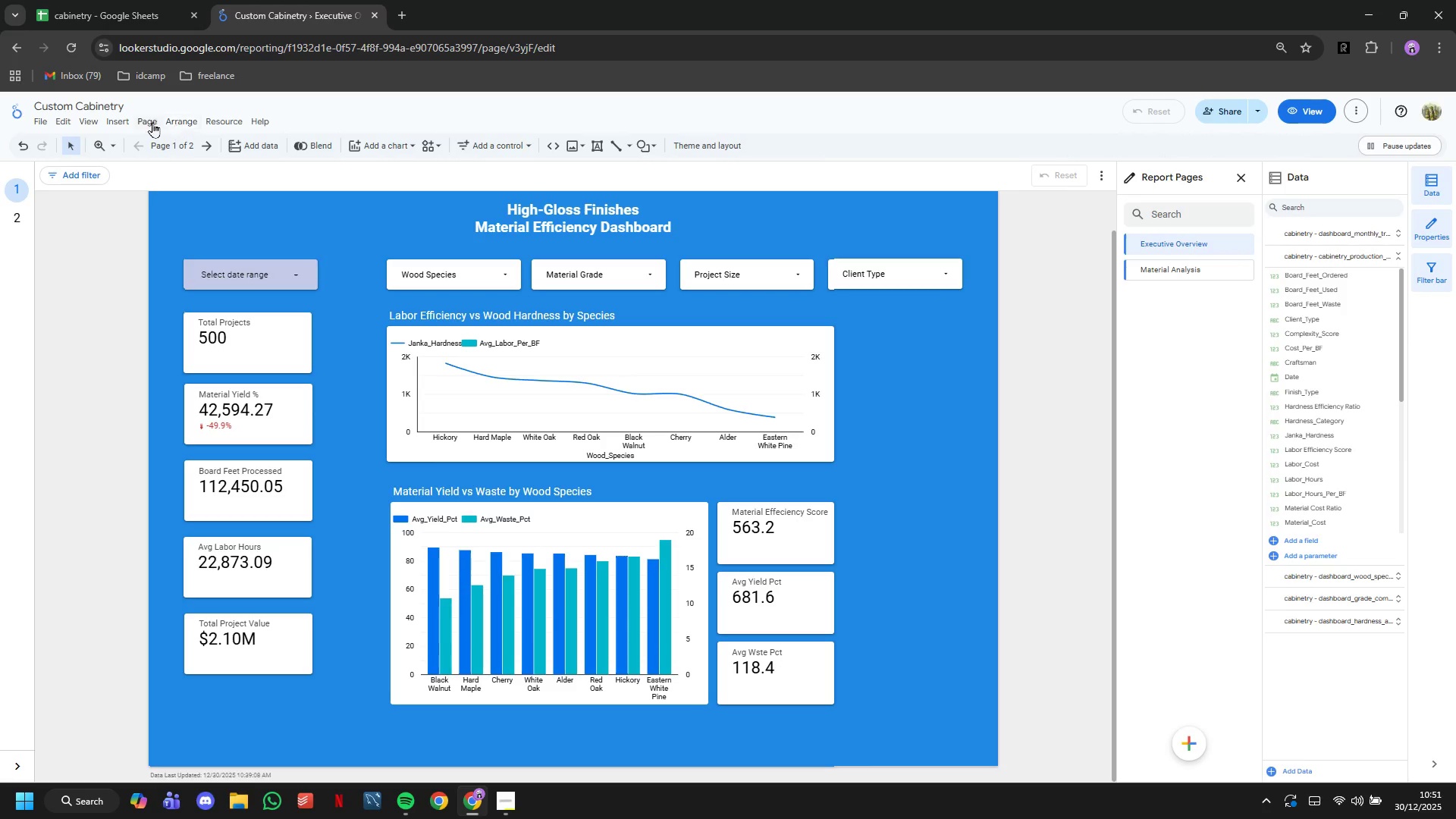 
left_click([152, 122])
 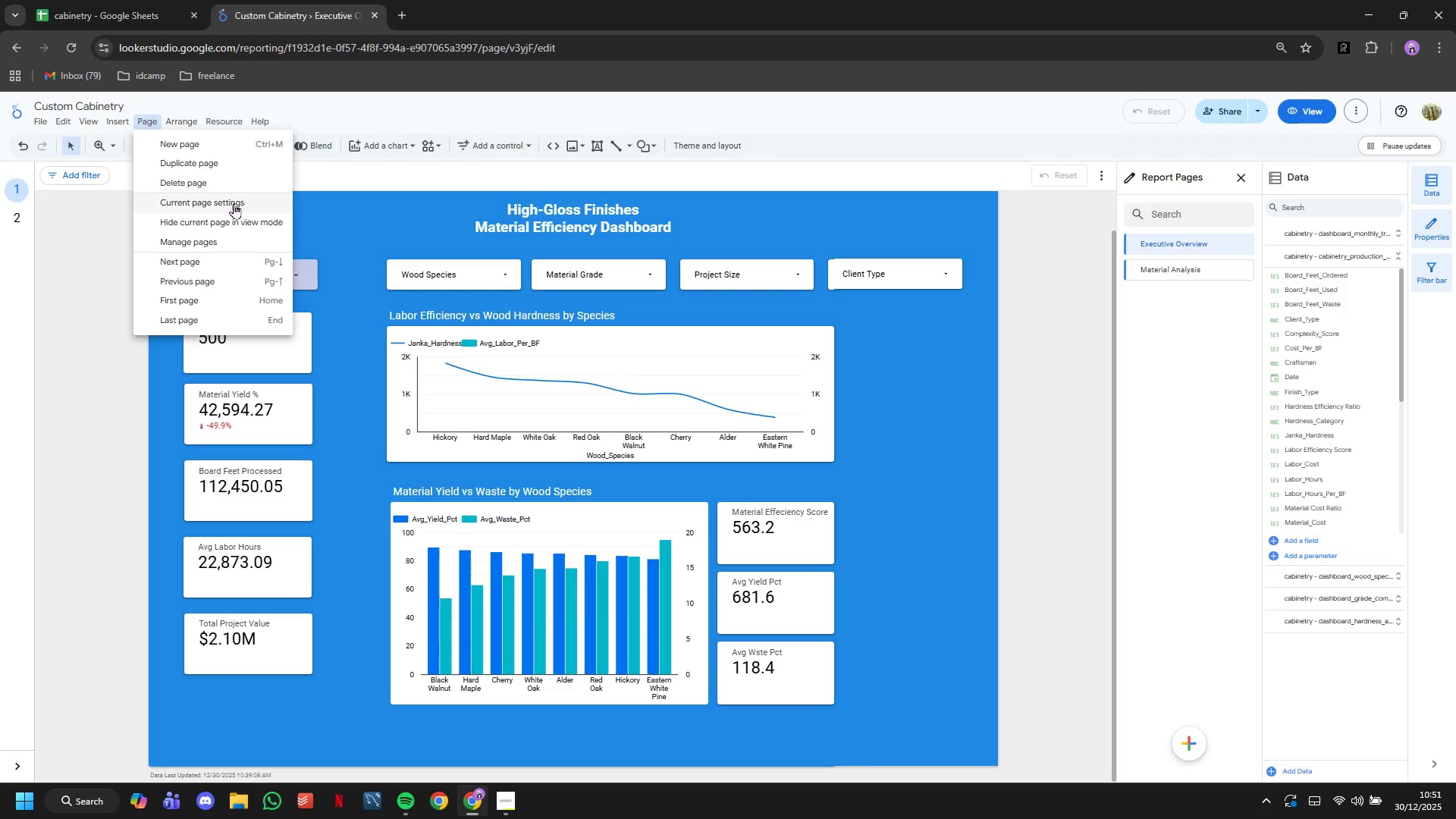 
left_click([234, 205])
 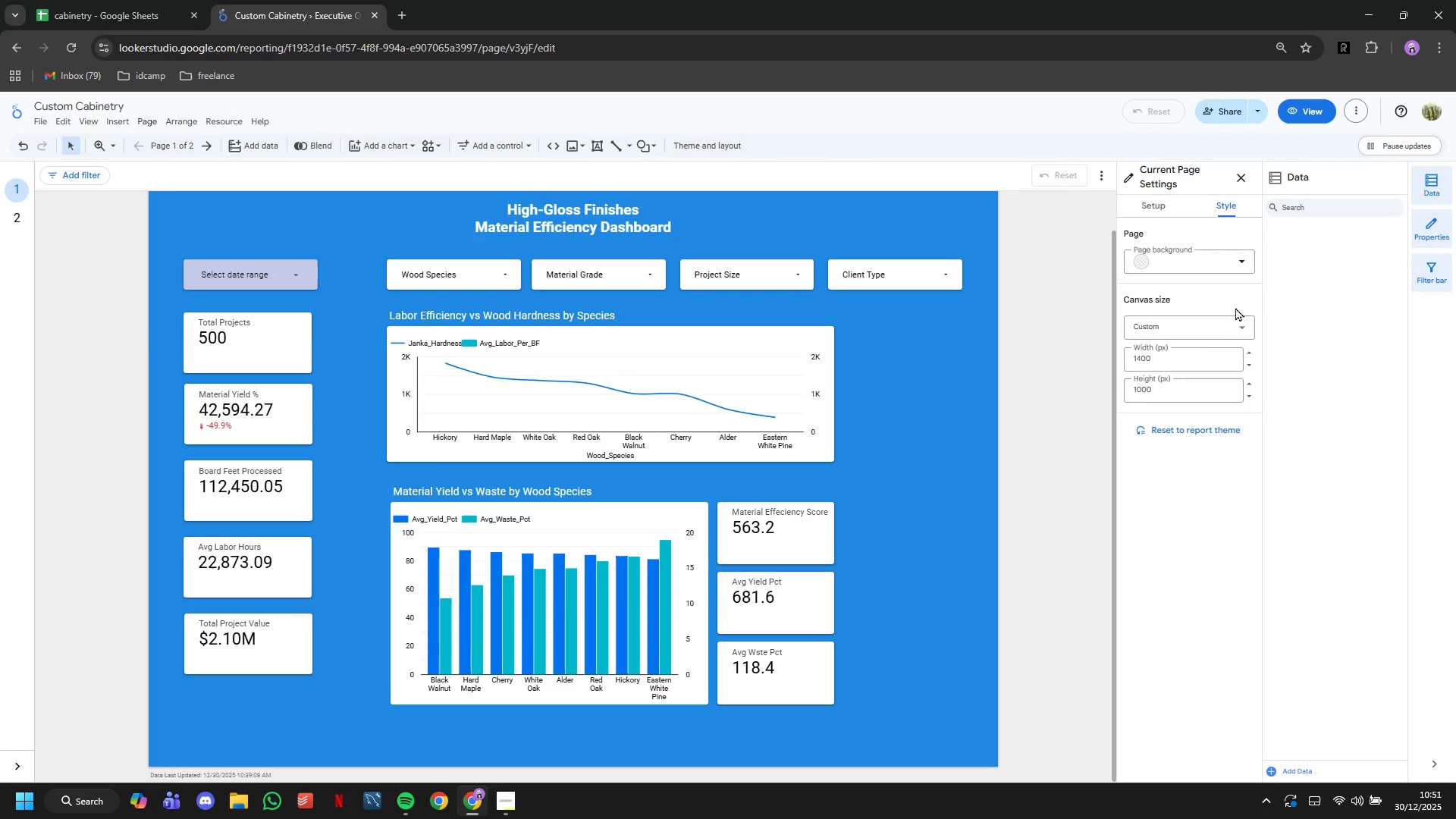 
left_click([1188, 364])
 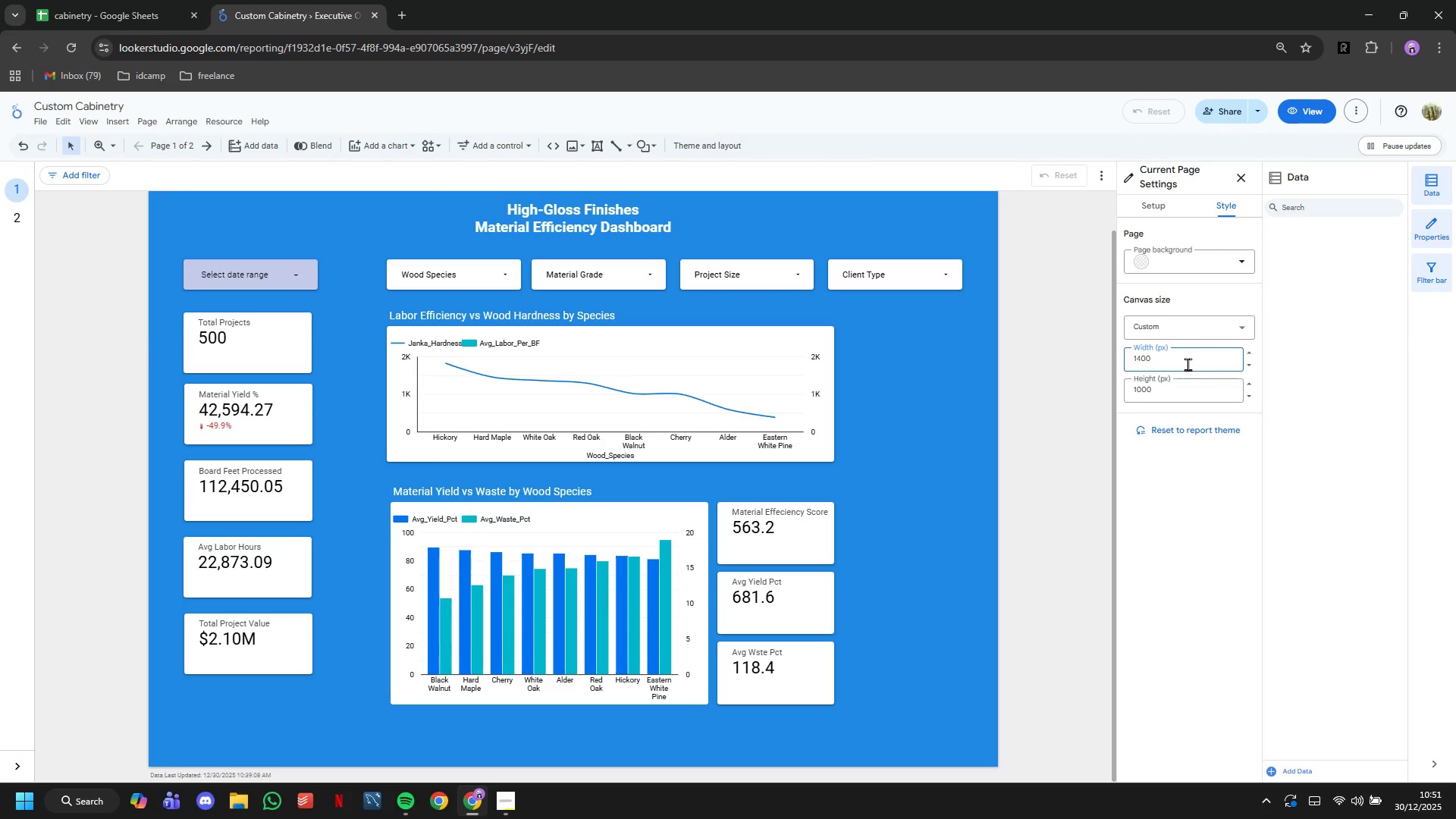 
key(Backspace)
key(Backspace)
key(Backspace)
type(700)
 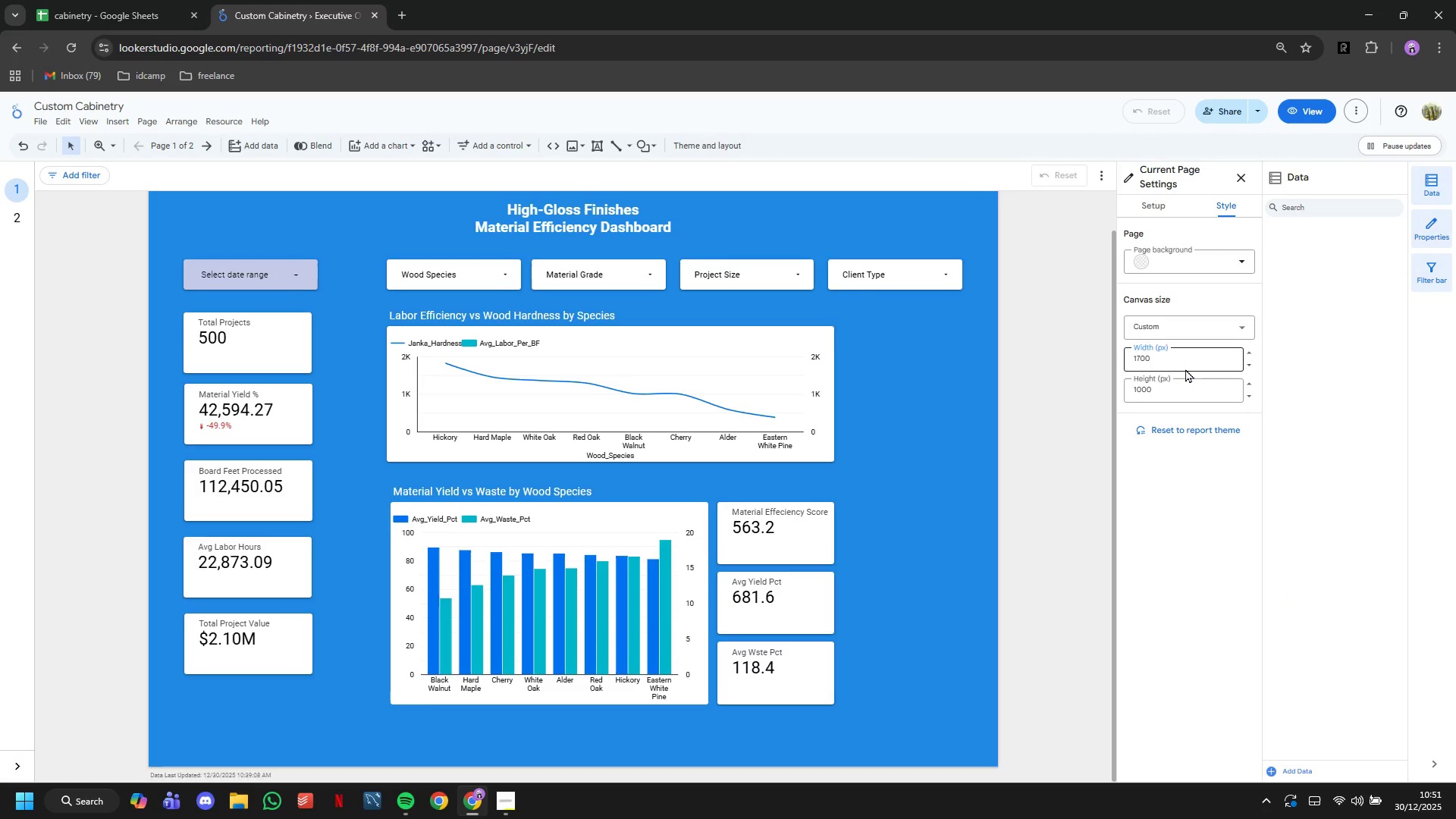 
key(Enter)
 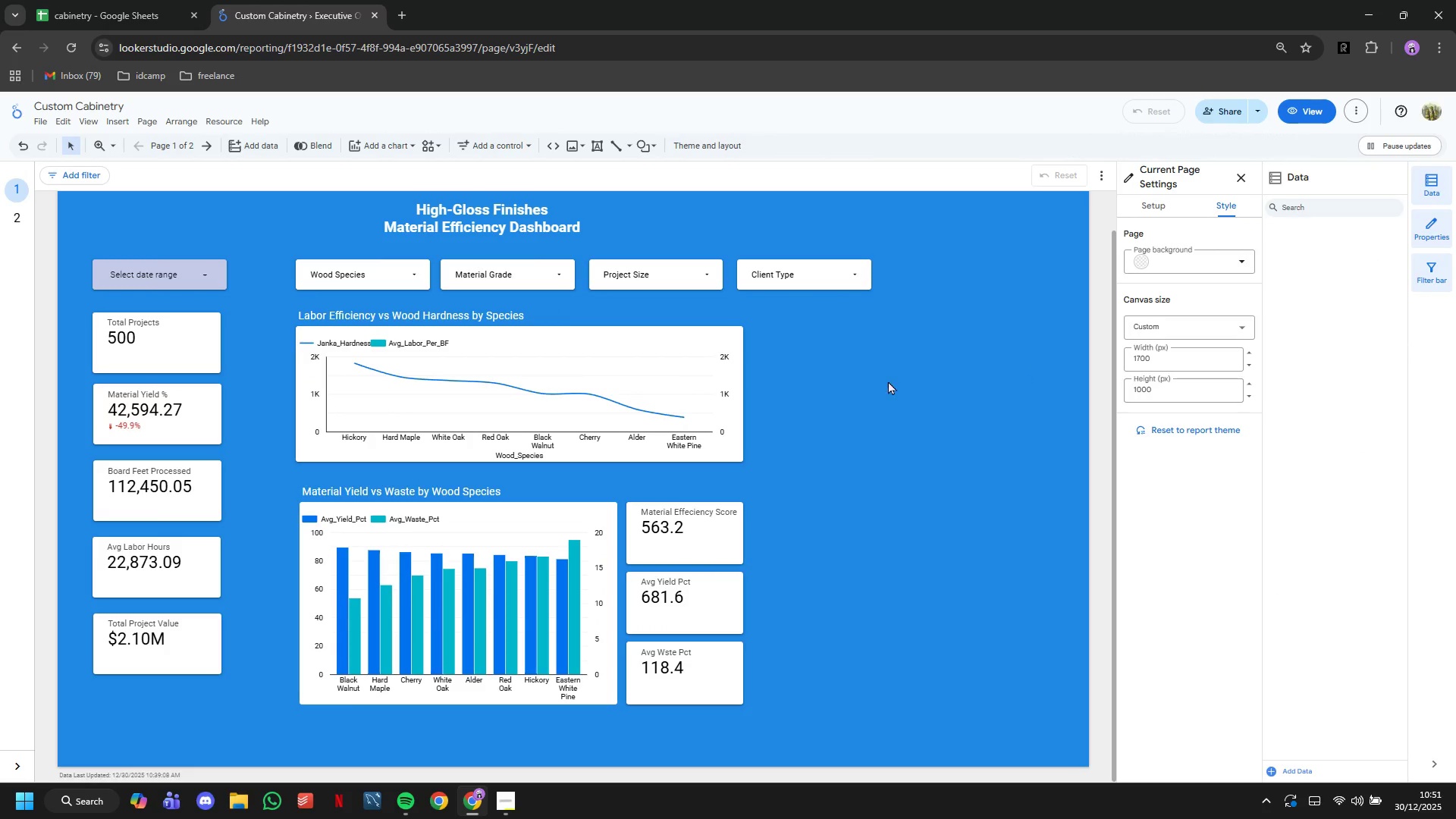 
left_click([888, 381])
 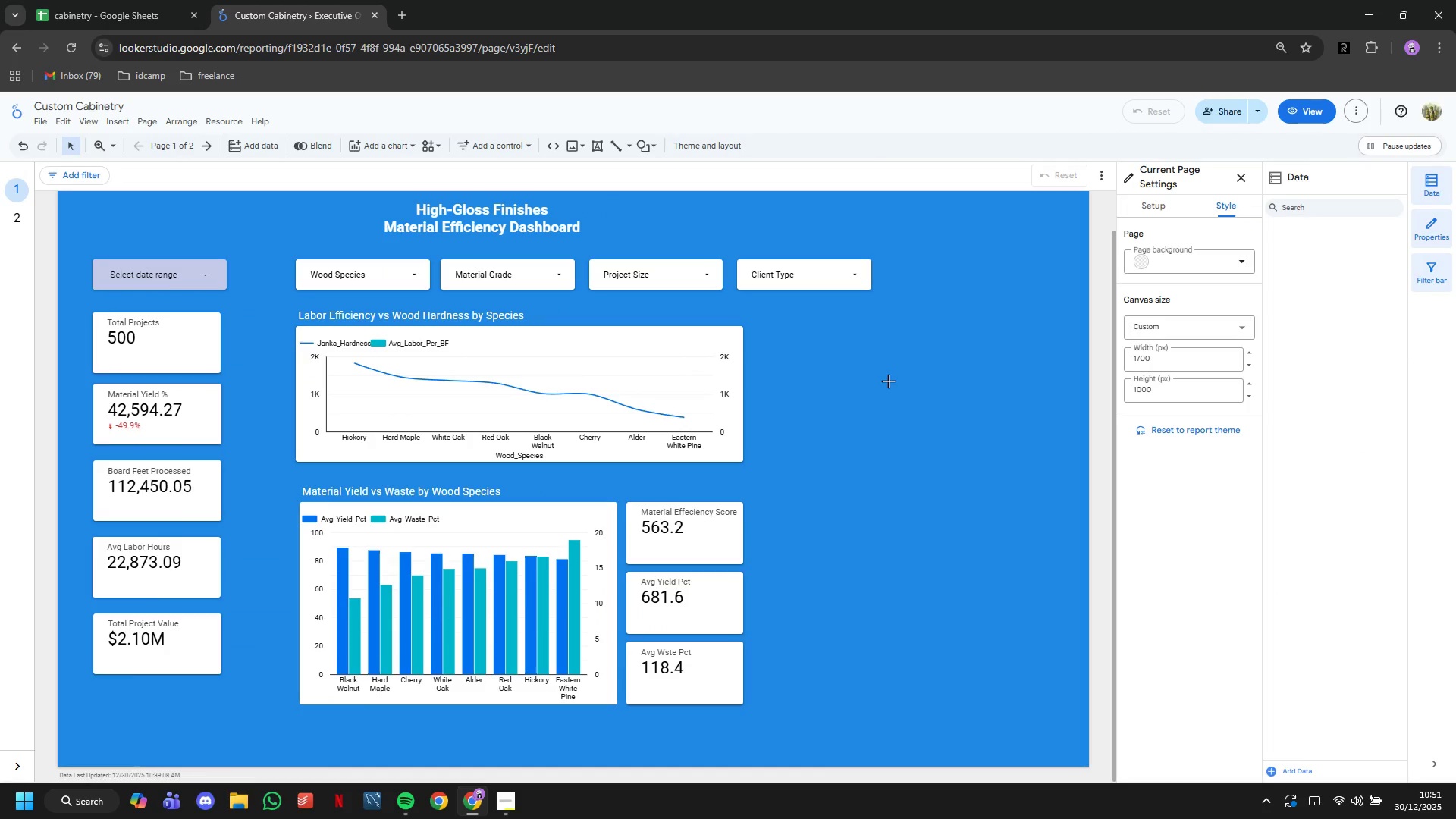 
key(Control+V)
 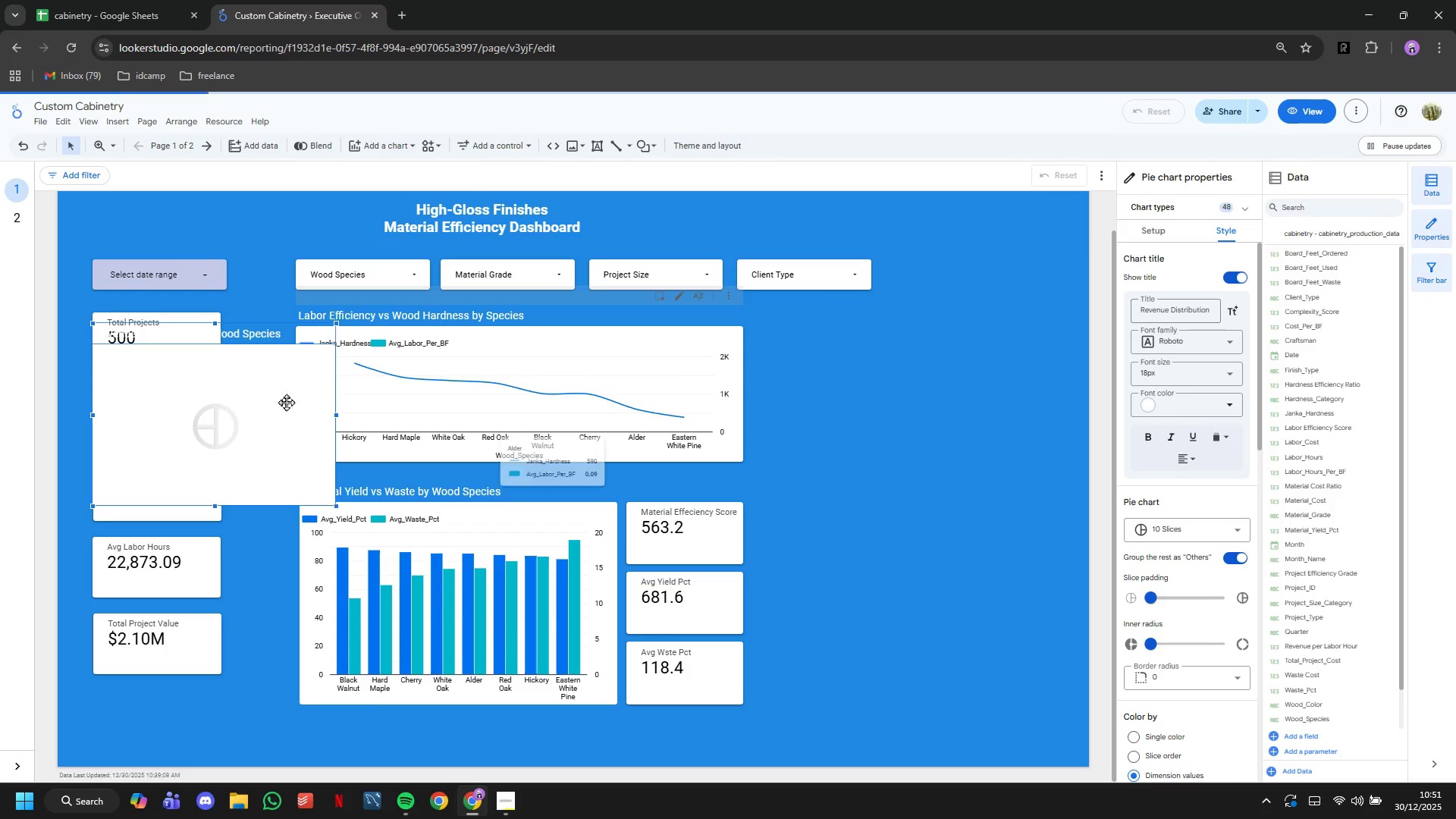 
left_click_drag(start_coordinate=[269, 417], to_coordinate=[960, 401])
 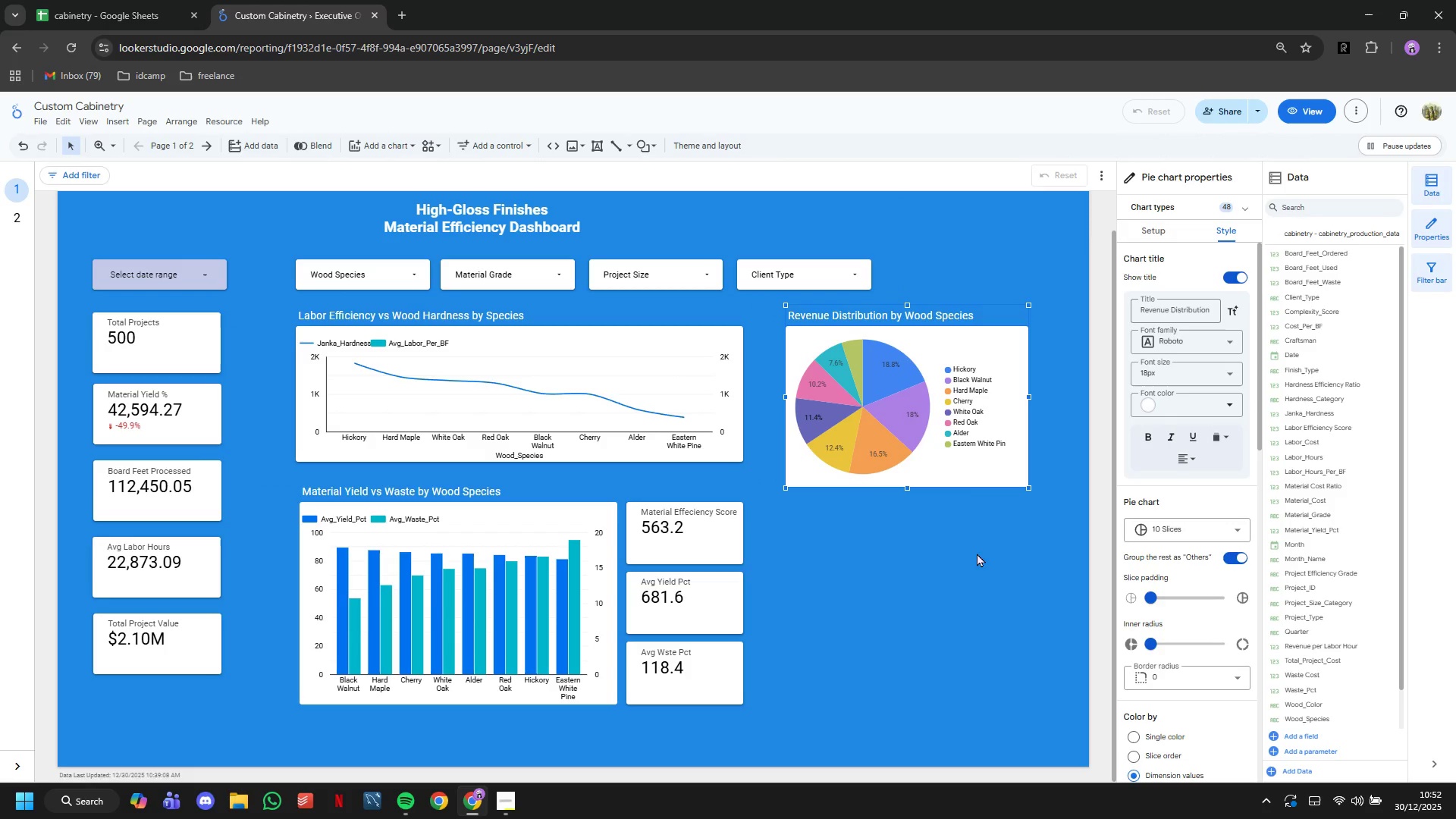 
left_click([977, 553])
 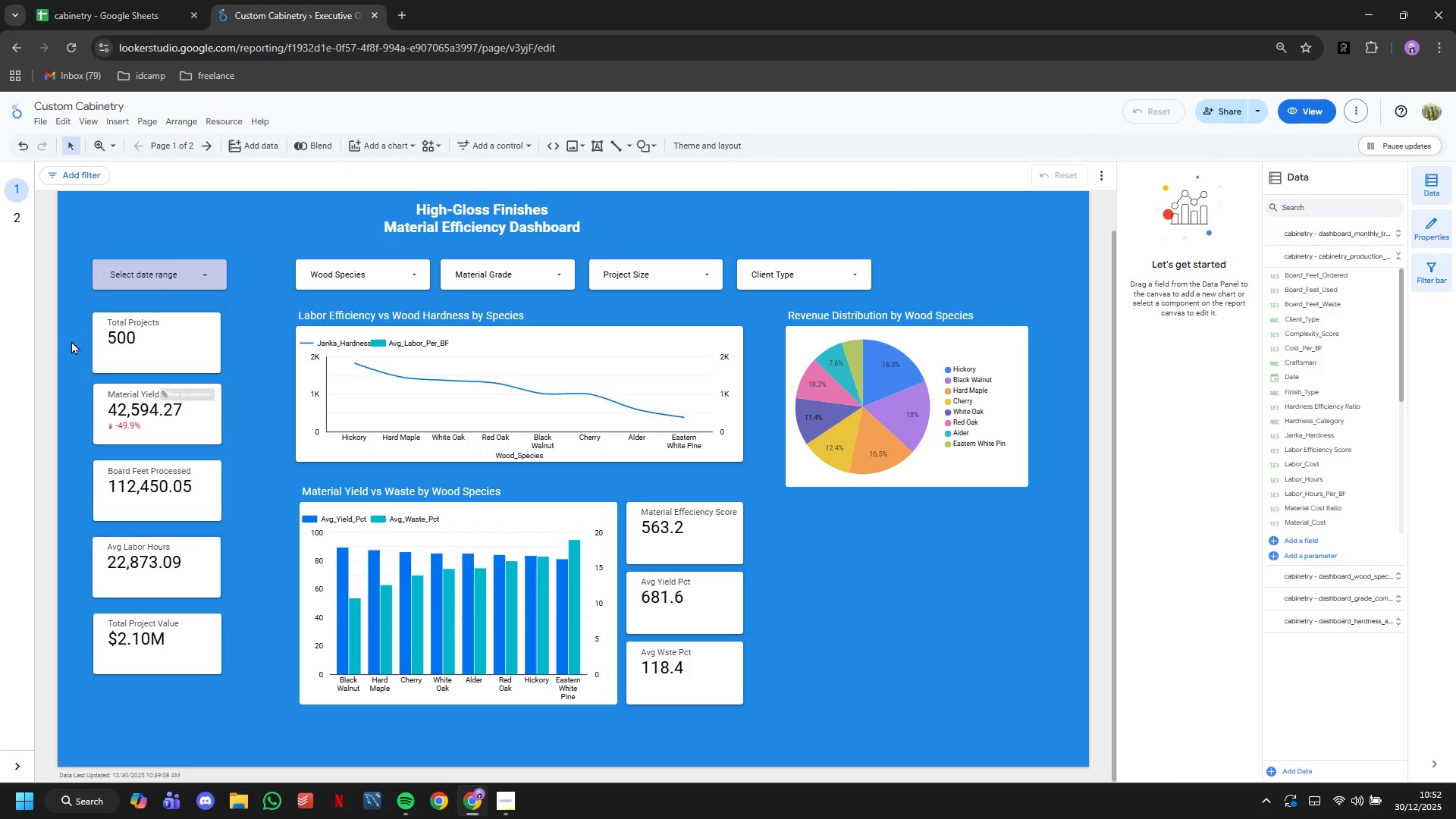 
left_click([16, 228])
 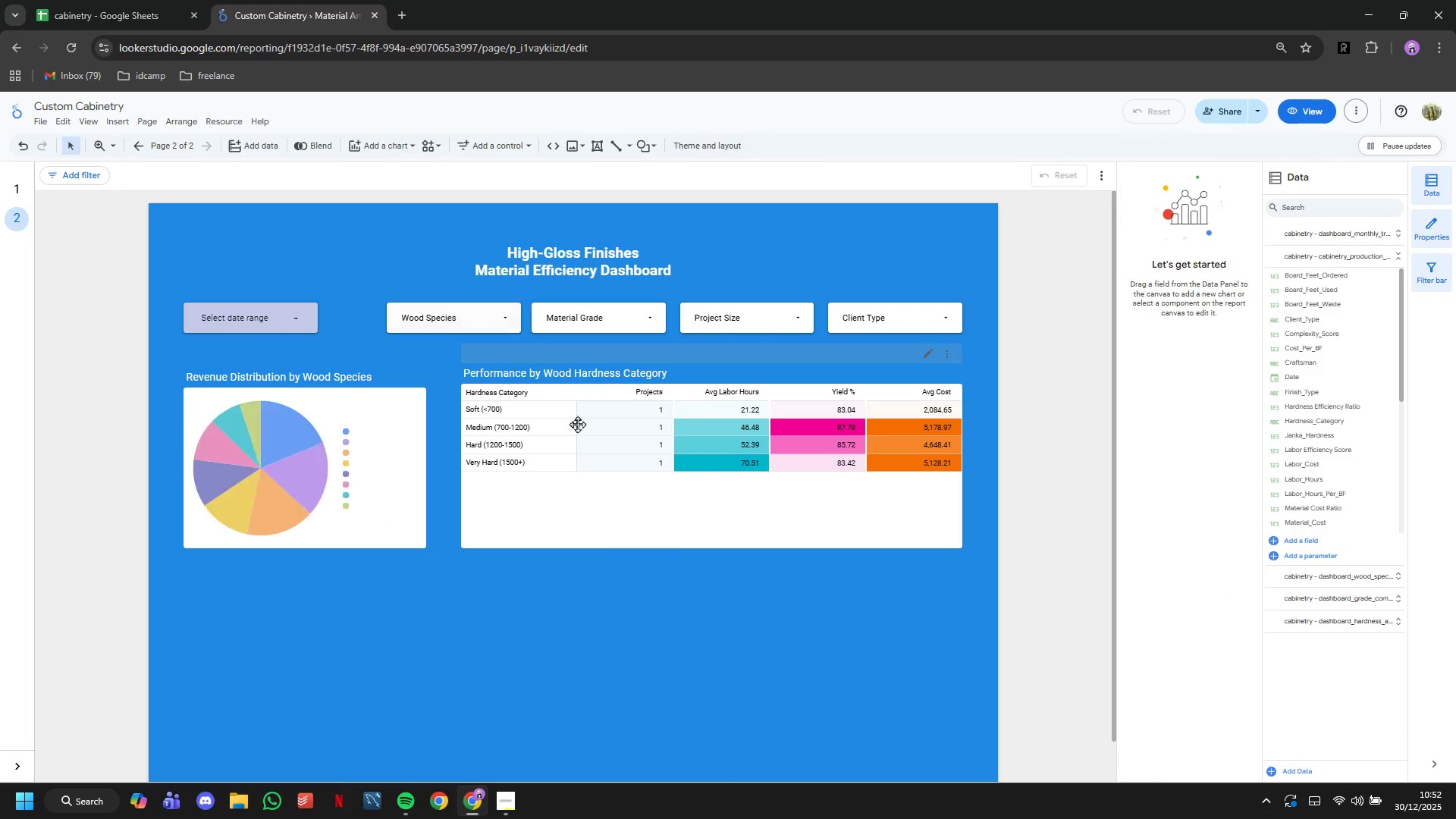 
left_click([688, 499])
 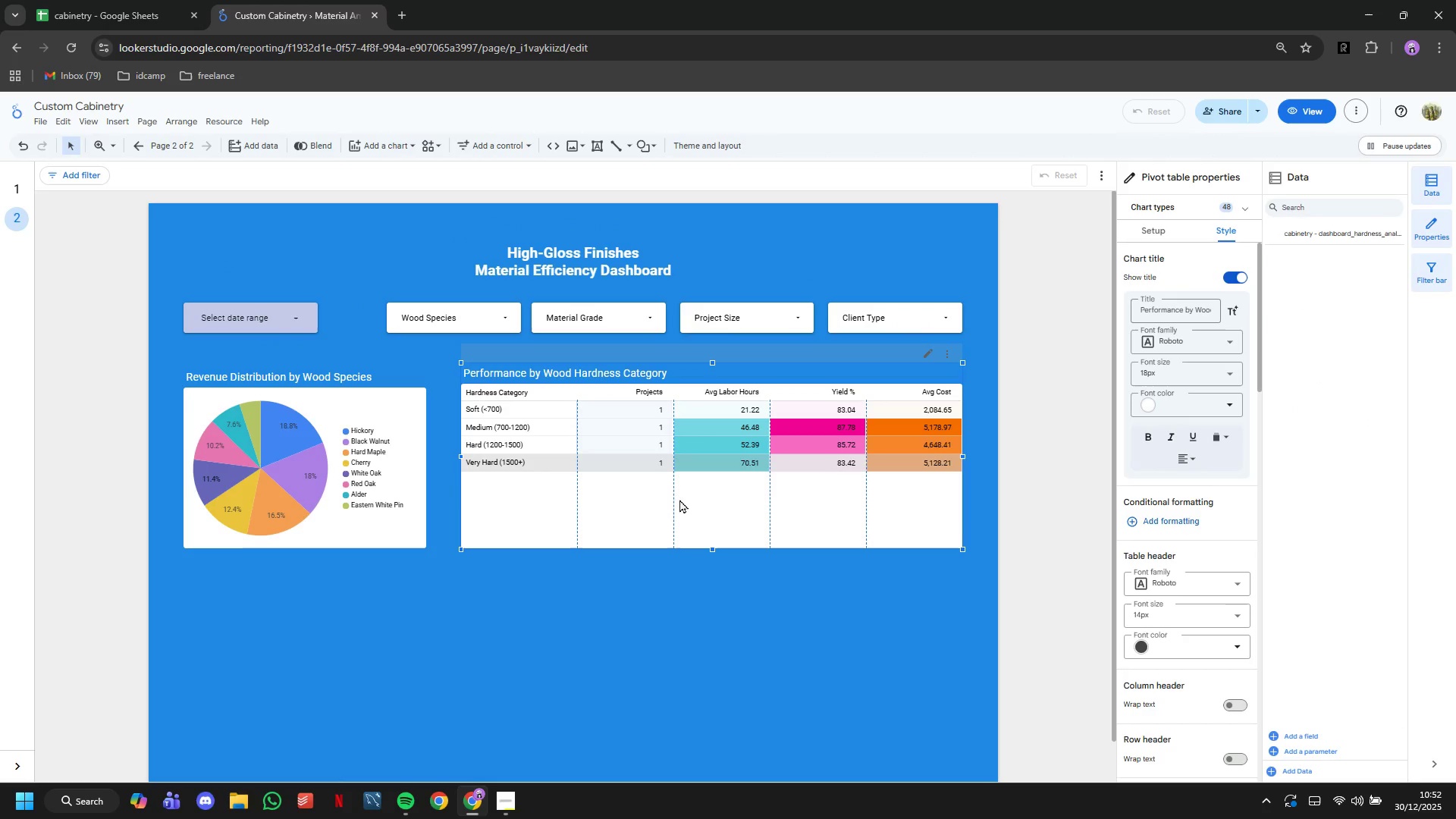 
key(Control+C)
 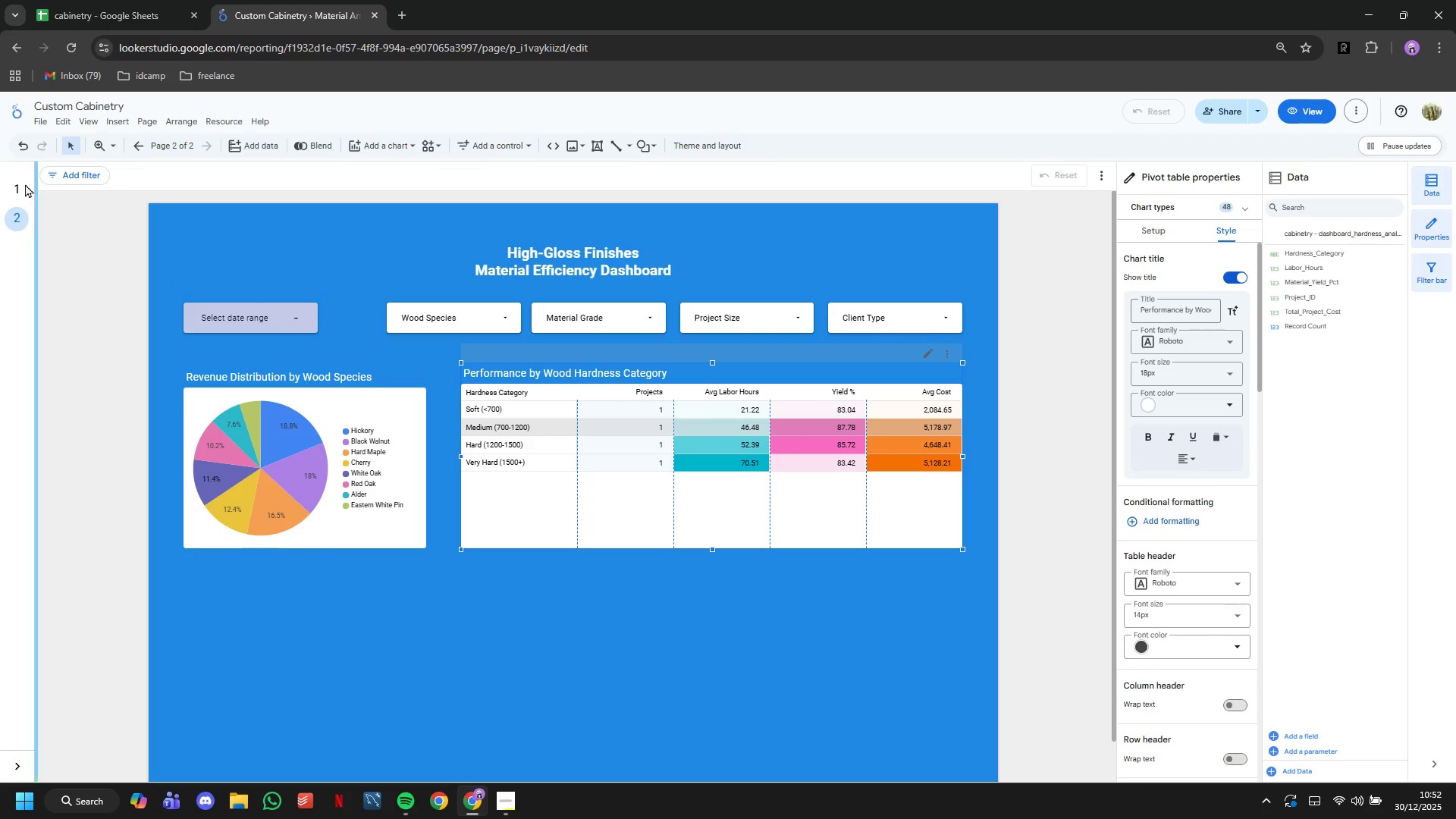 
left_click([22, 187])
 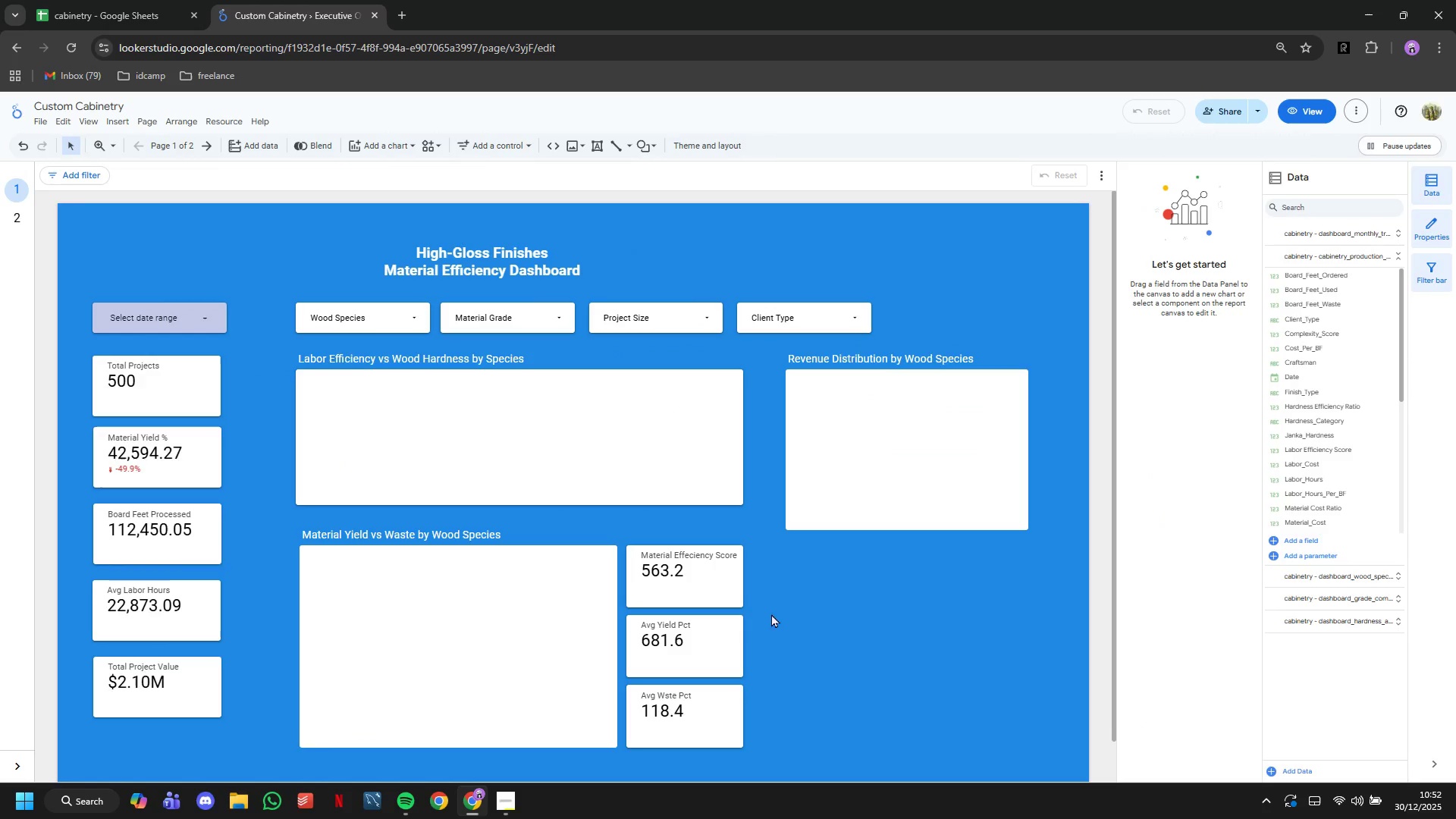 
key(Control+V)
 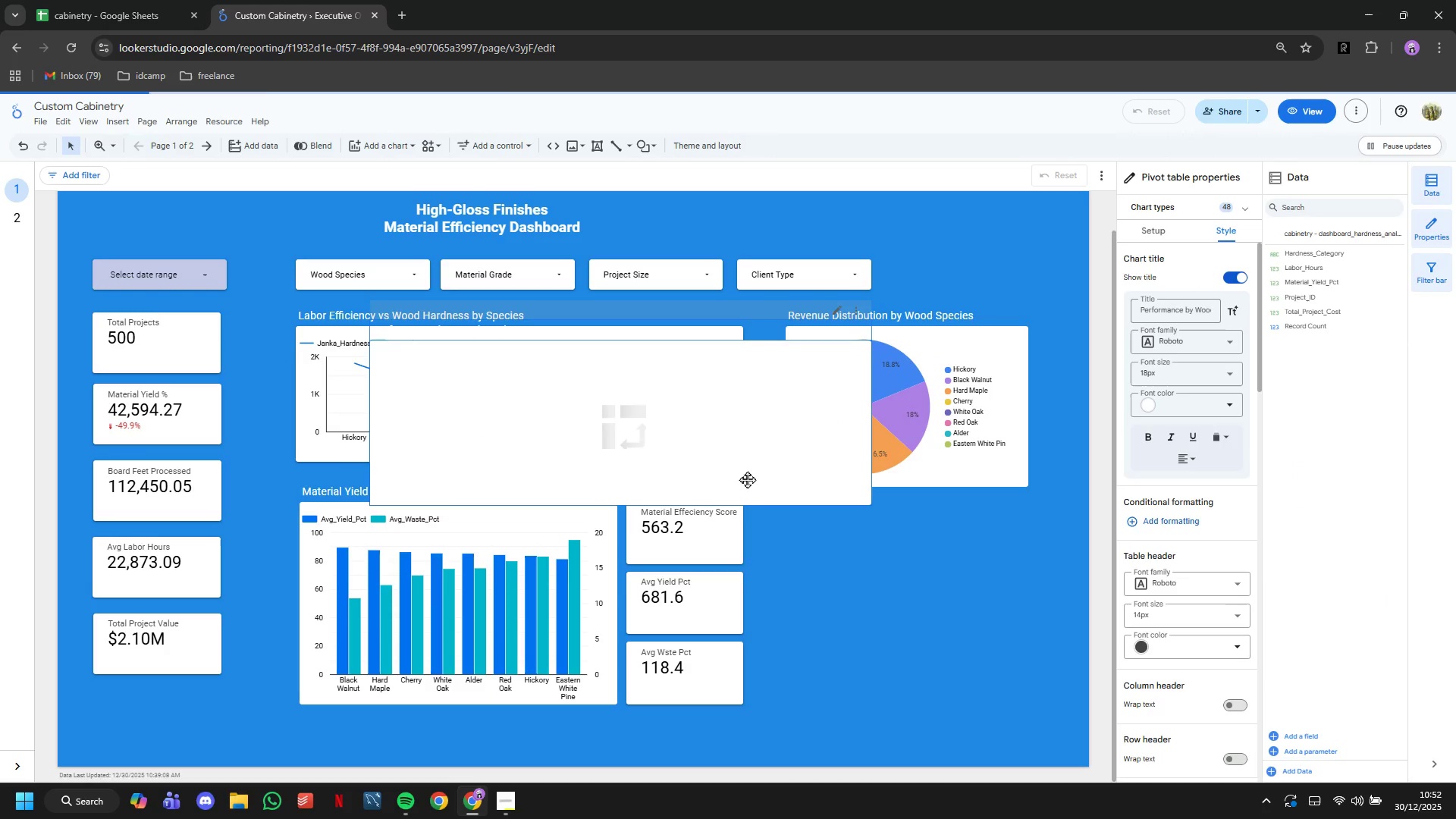 
left_click_drag(start_coordinate=[729, 463], to_coordinate=[777, 645])
 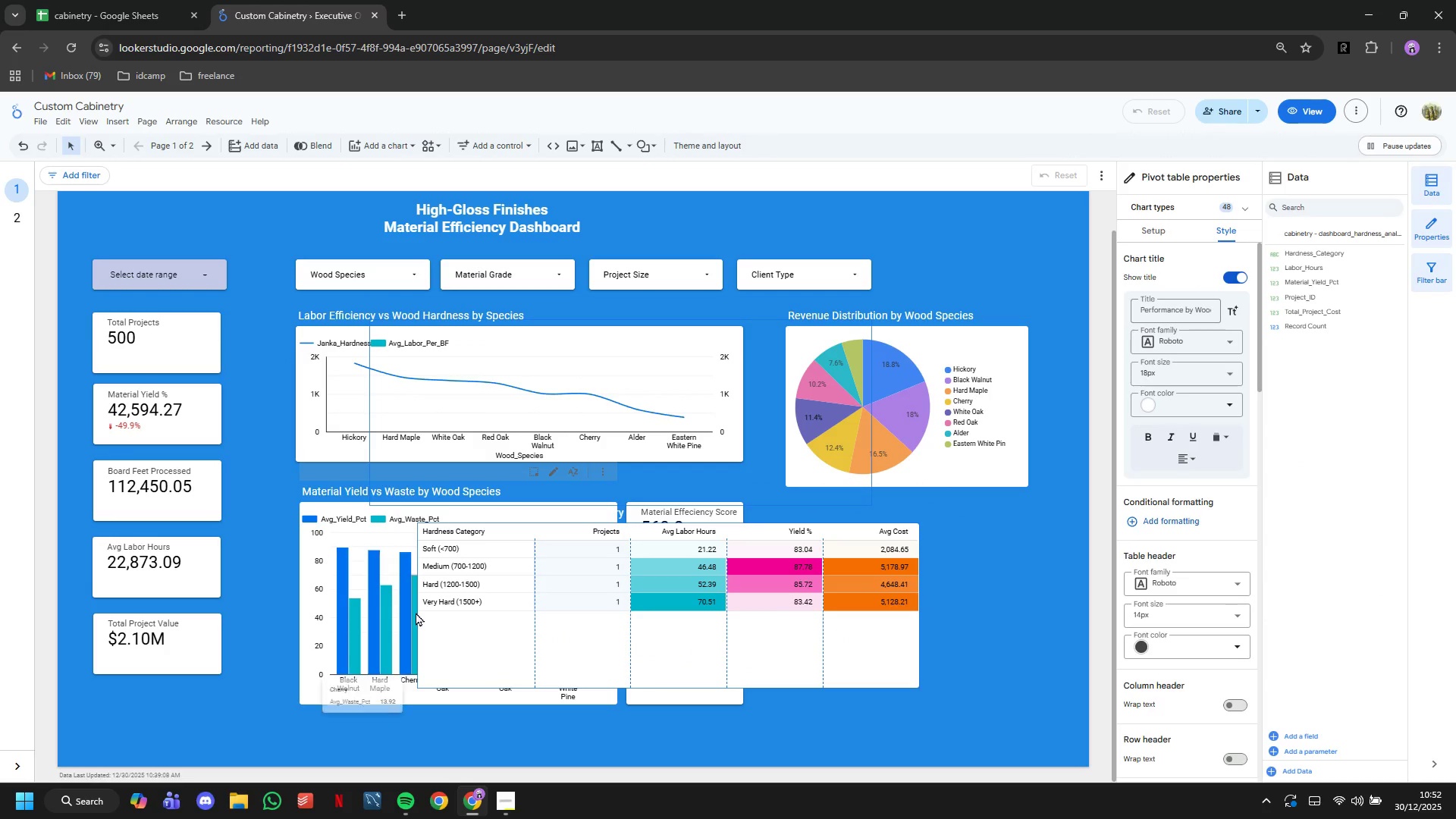 
left_click_drag(start_coordinate=[432, 617], to_coordinate=[626, 635])
 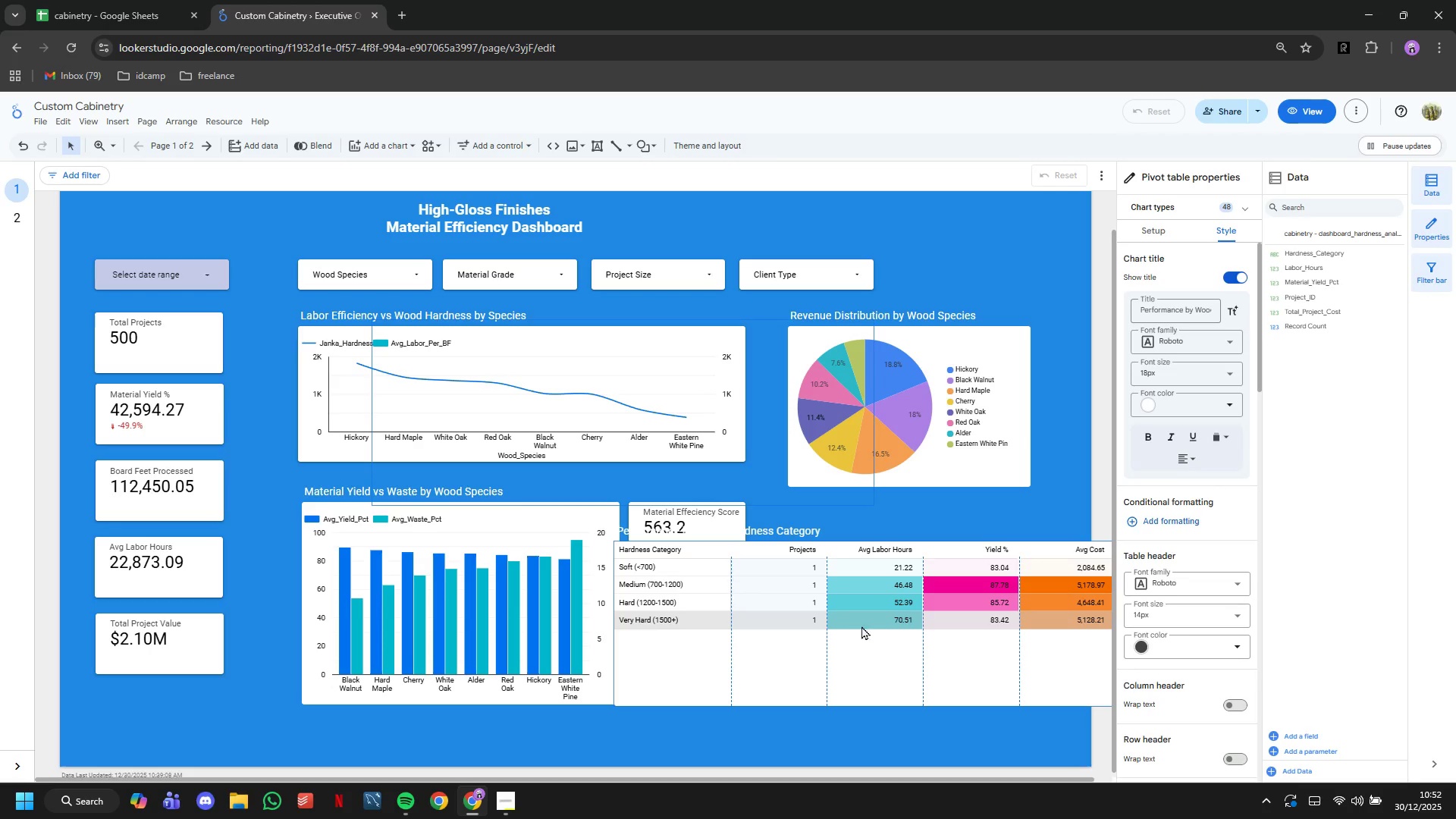 
left_click_drag(start_coordinate=[978, 655], to_coordinate=[923, 646])
 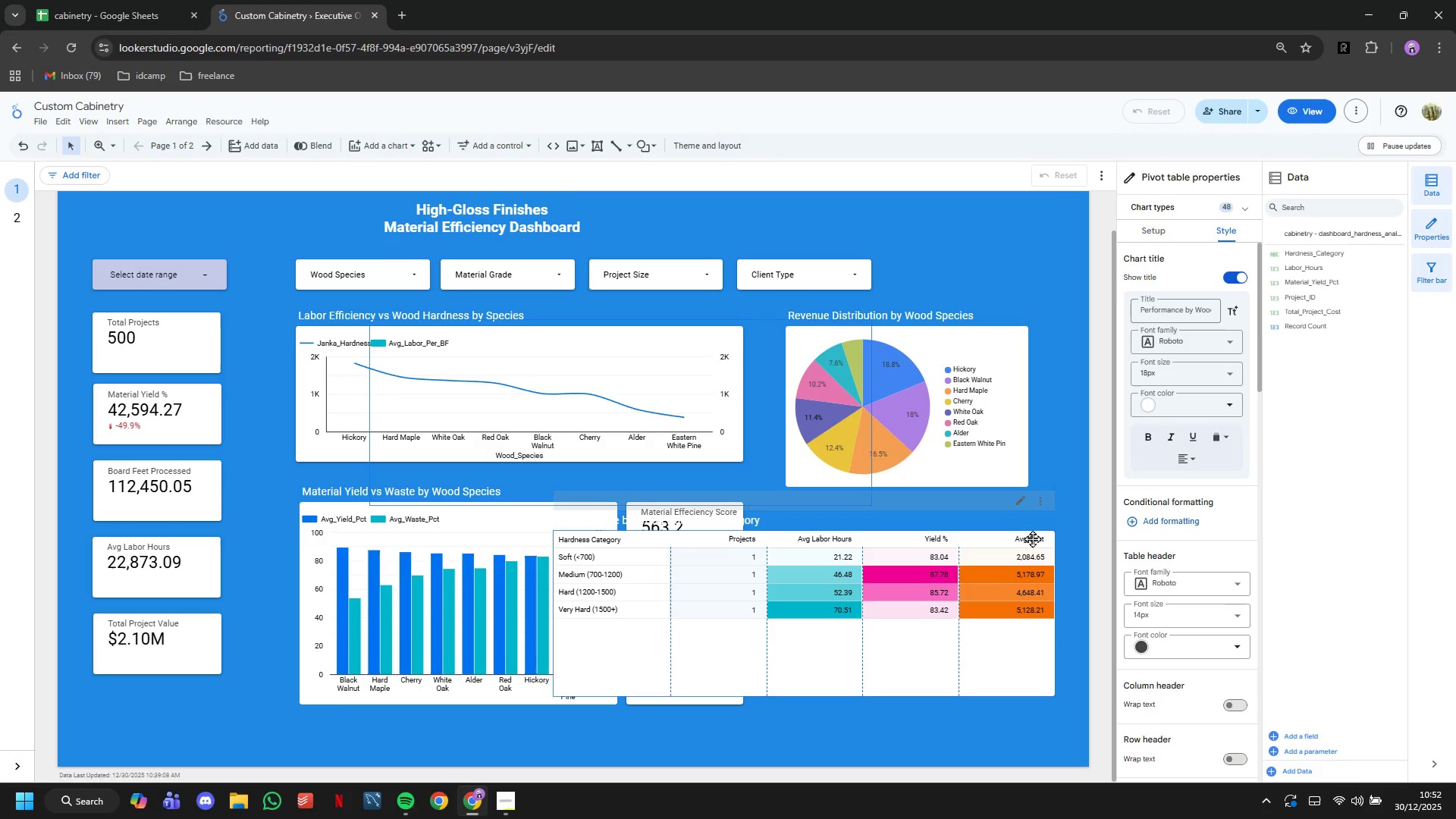 
left_click([1035, 637])
 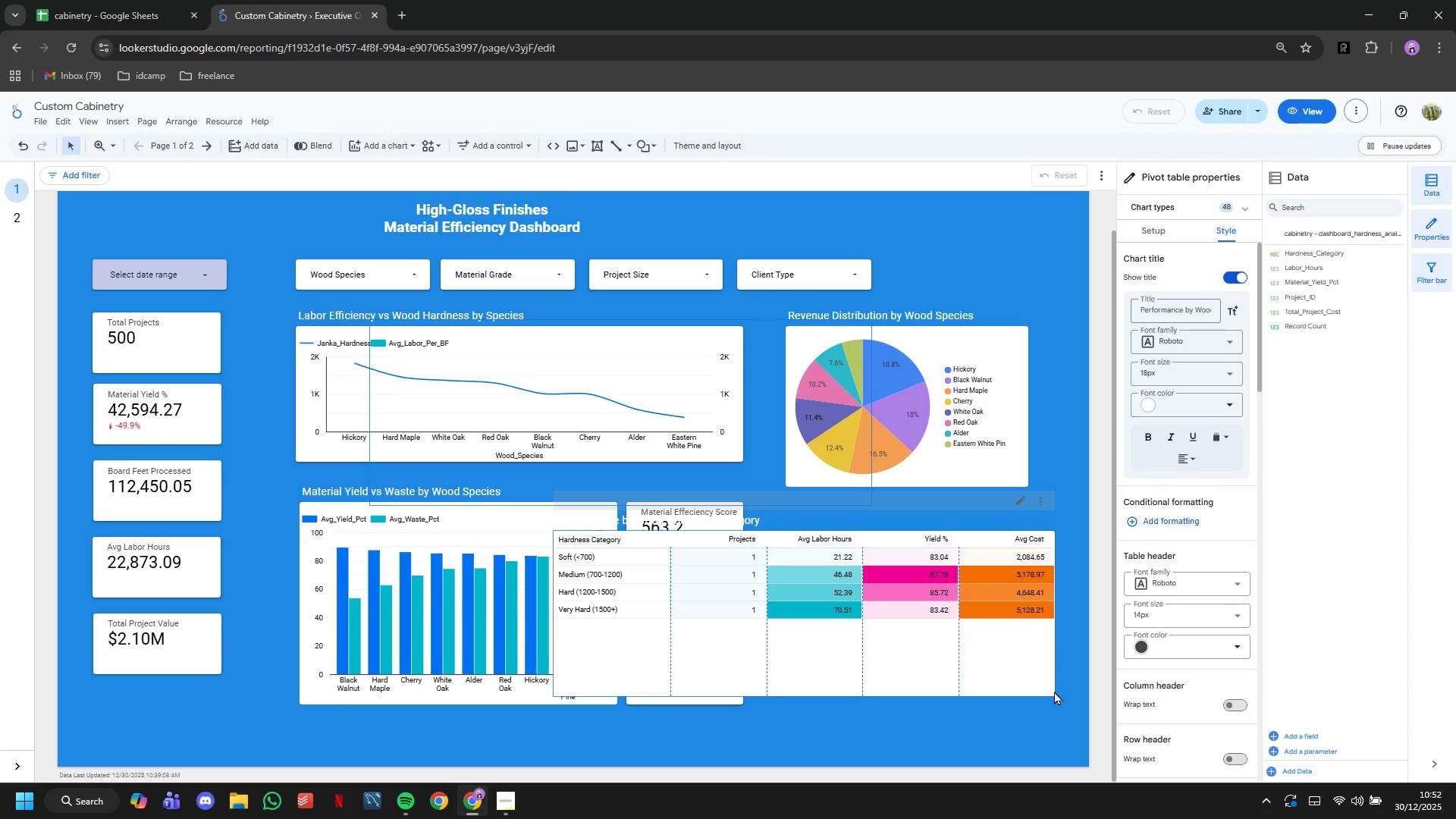 
left_click_drag(start_coordinate=[1037, 684], to_coordinate=[1014, 695])
 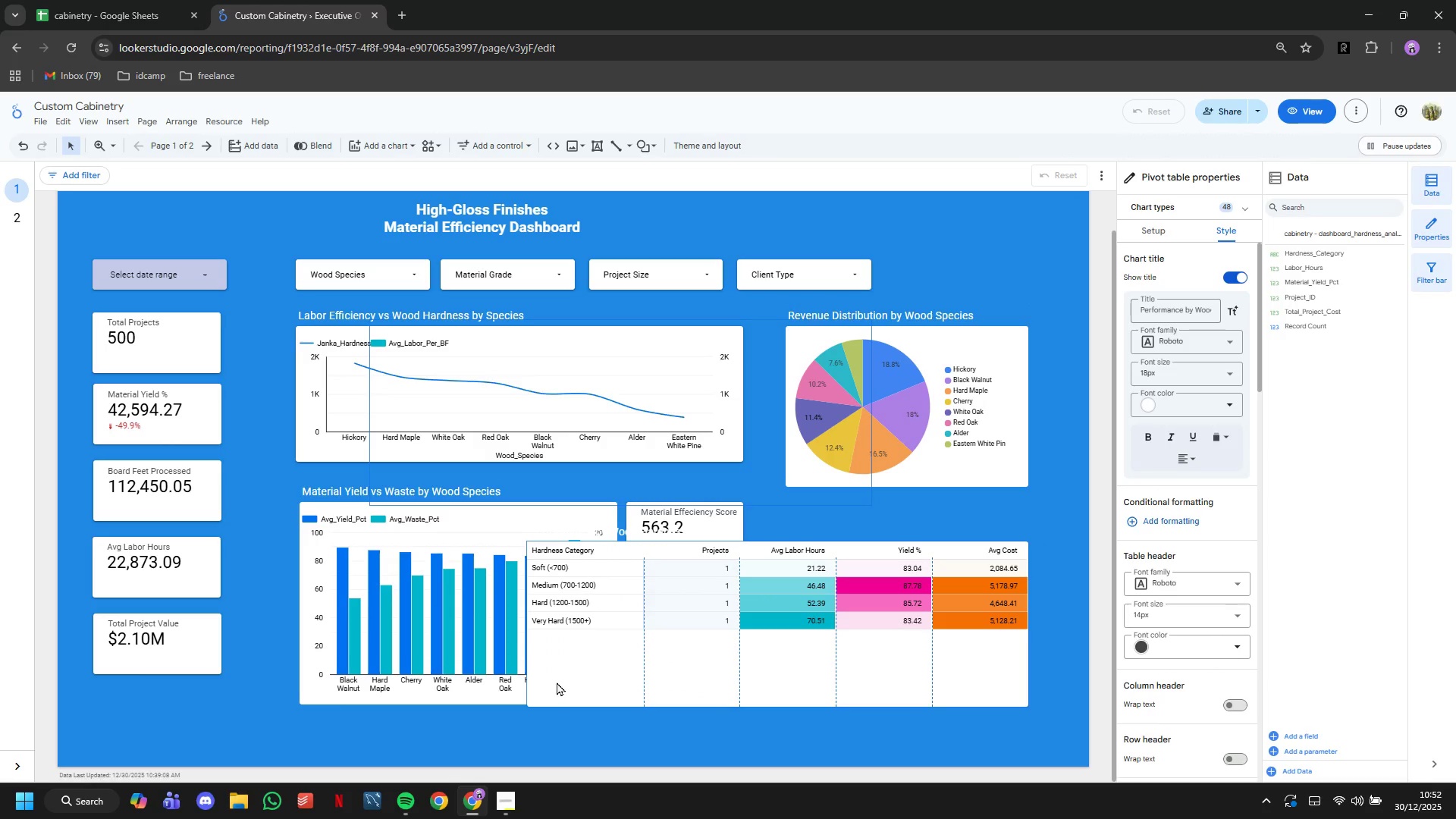 
left_click_drag(start_coordinate=[568, 672], to_coordinate=[472, 519])
 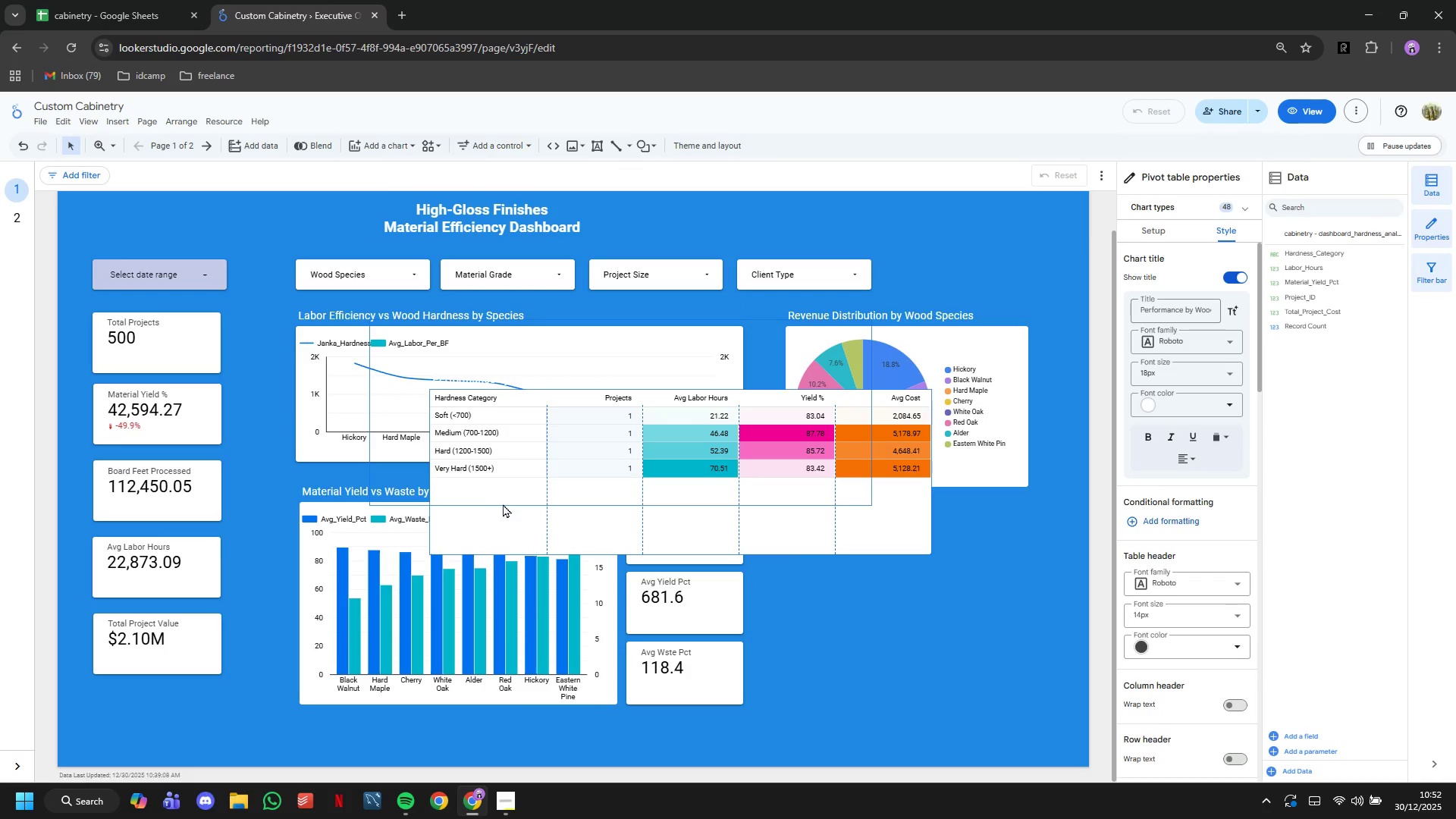 
scroll: coordinate [472, 519], scroll_direction: down, amount: 4.0
 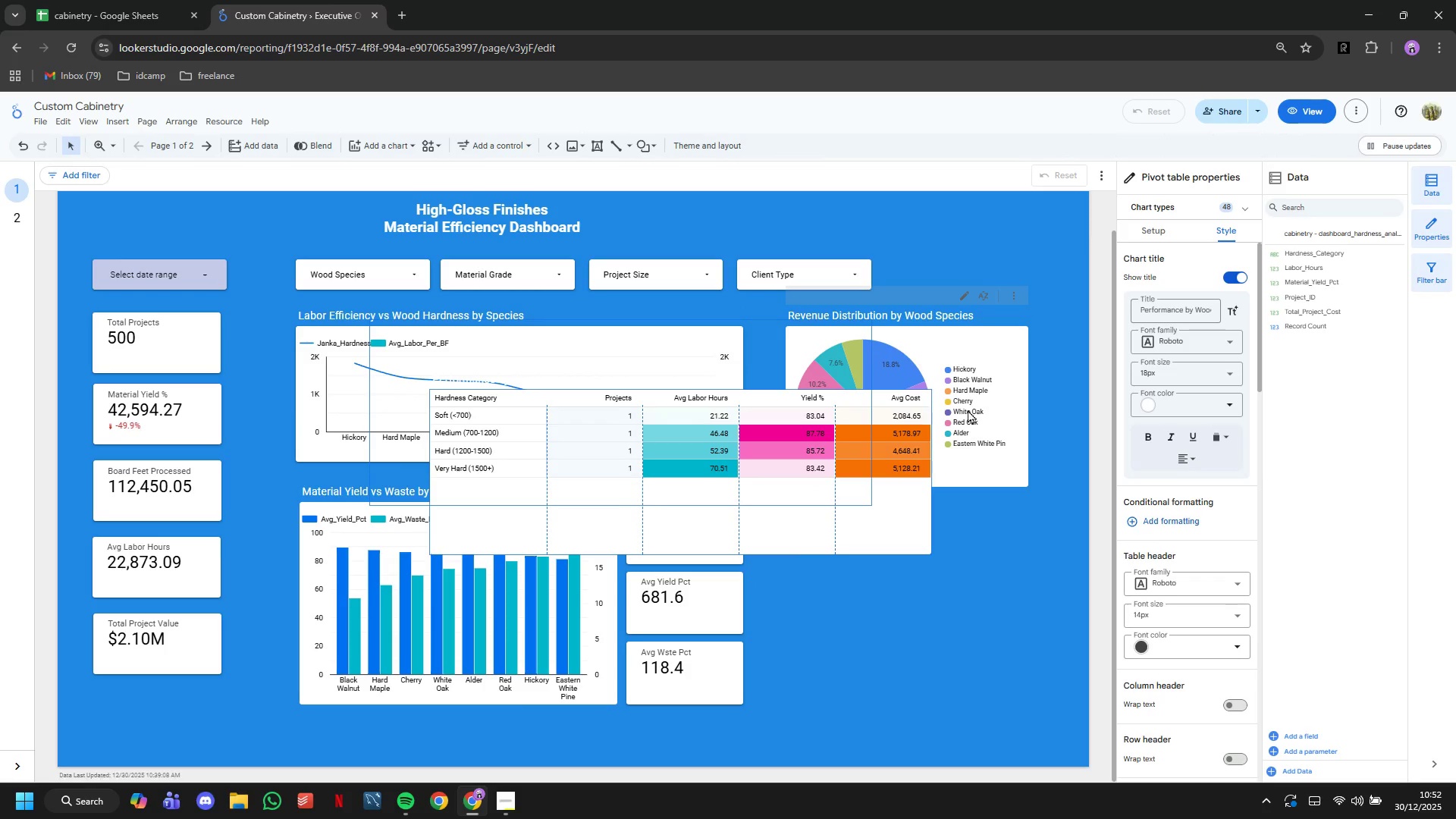 
left_click_drag(start_coordinate=[927, 388], to_coordinate=[950, 484])
 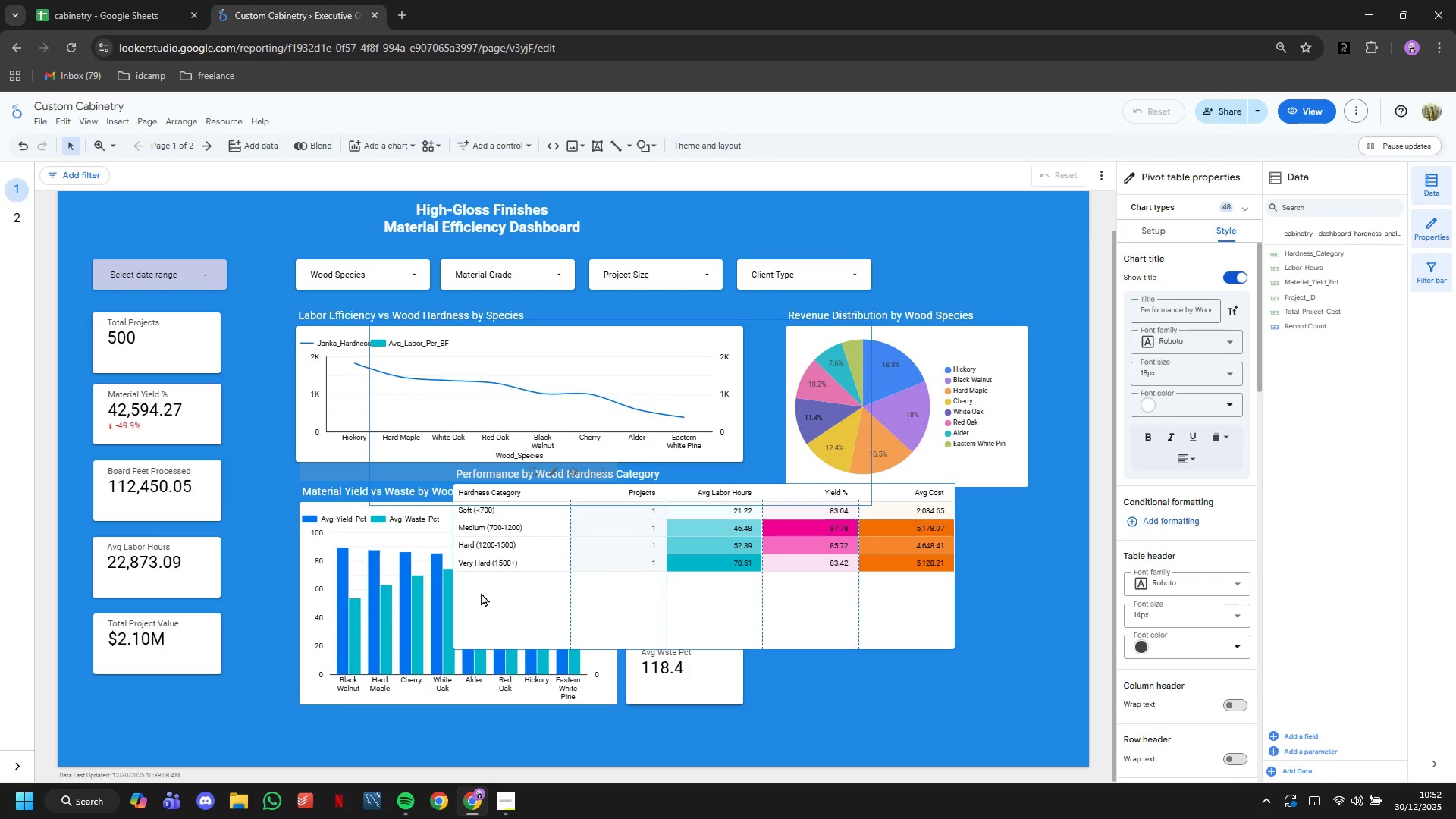 
key(Backspace)
 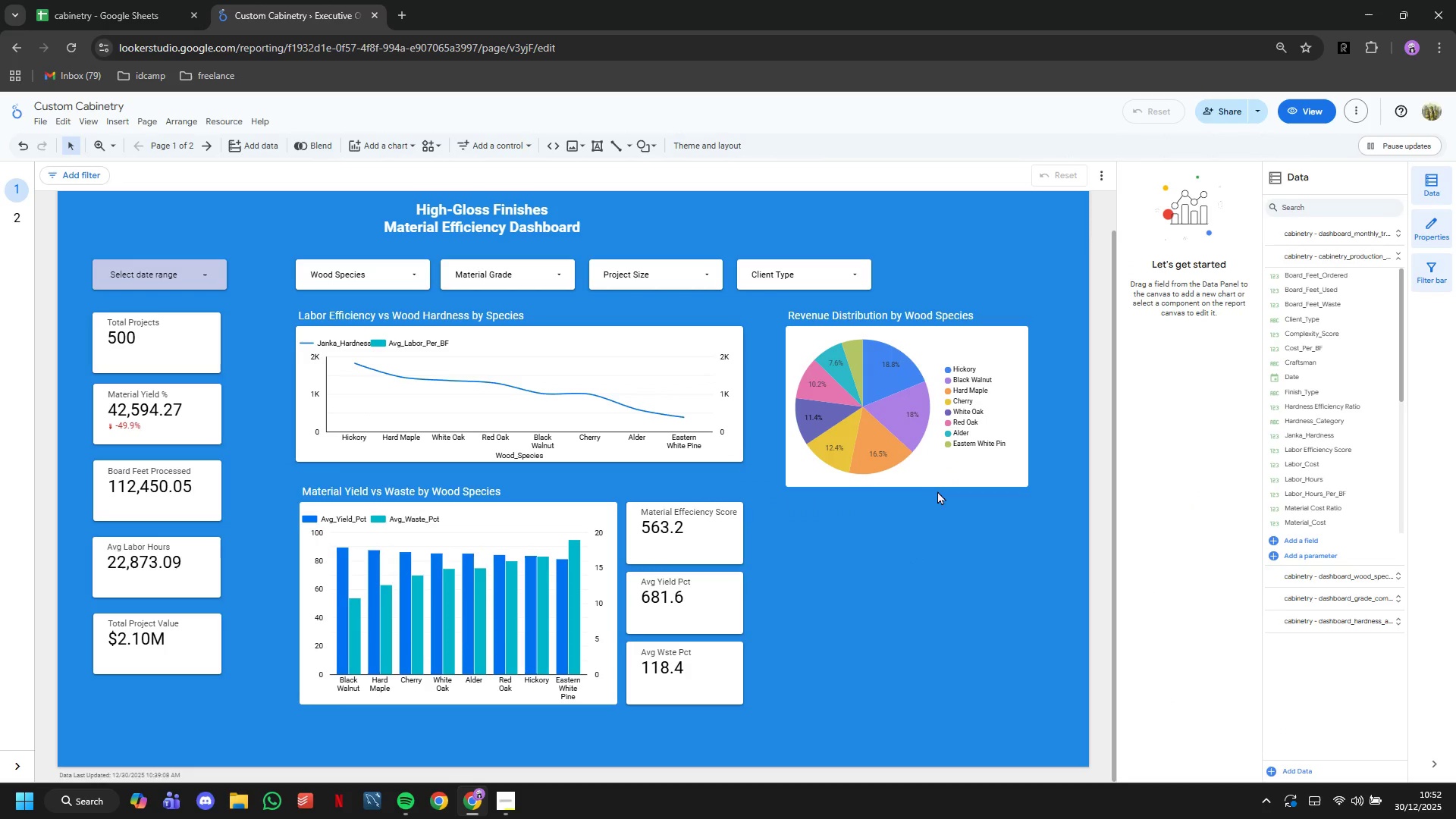 
left_click([907, 459])
 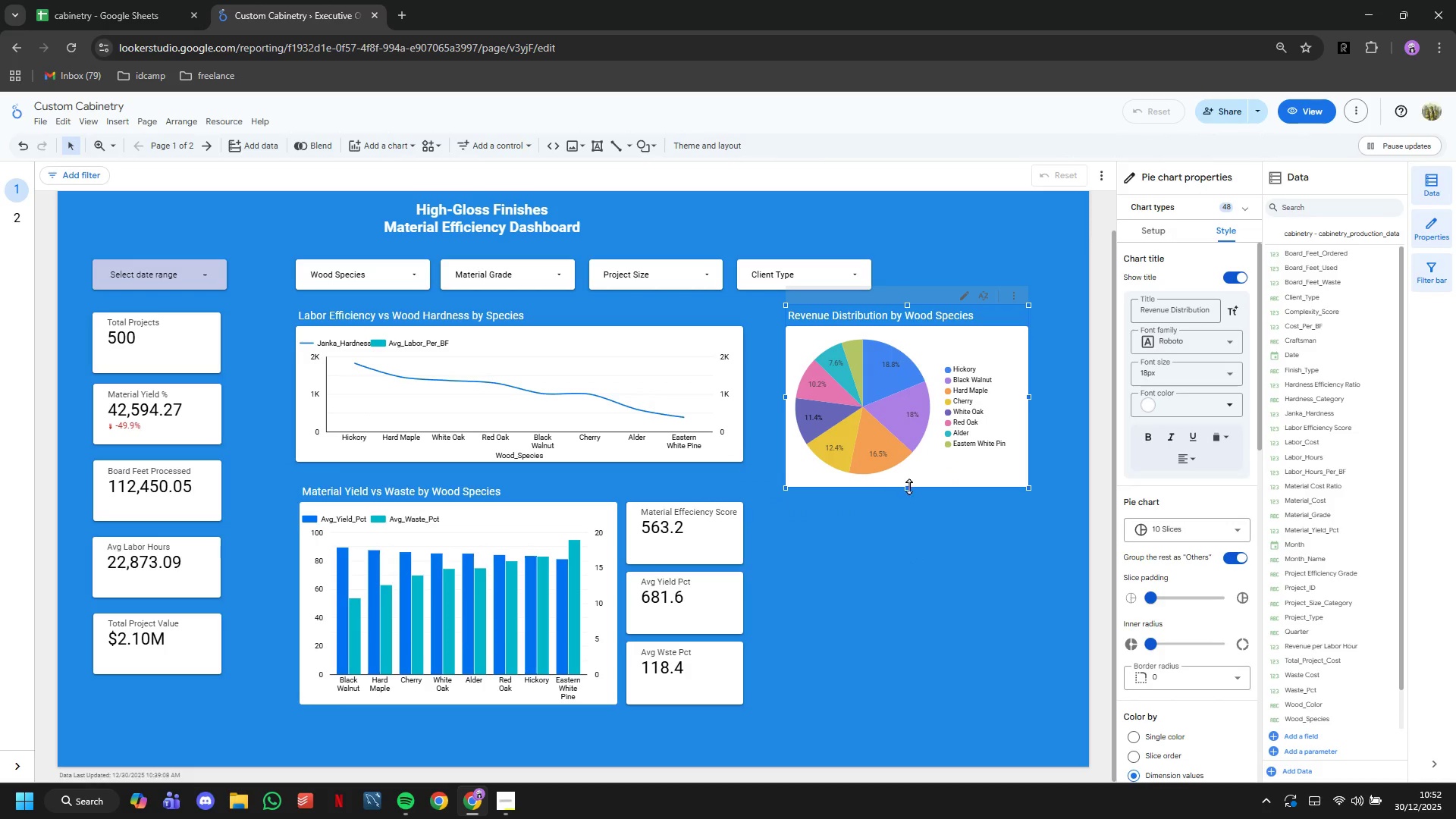 
left_click_drag(start_coordinate=[909, 486], to_coordinate=[918, 668])
 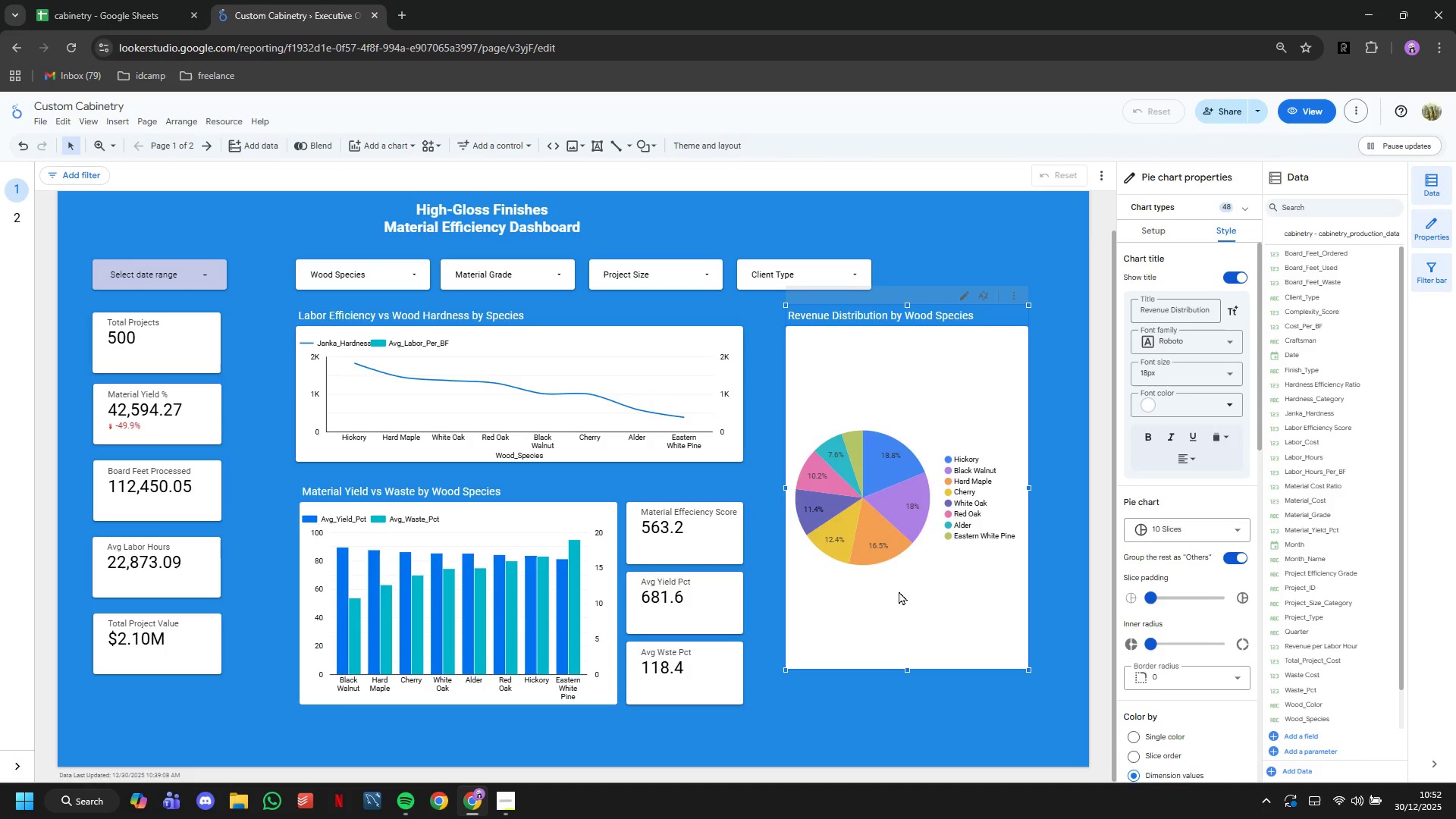 
left_click_drag(start_coordinate=[896, 591], to_coordinate=[865, 594])
 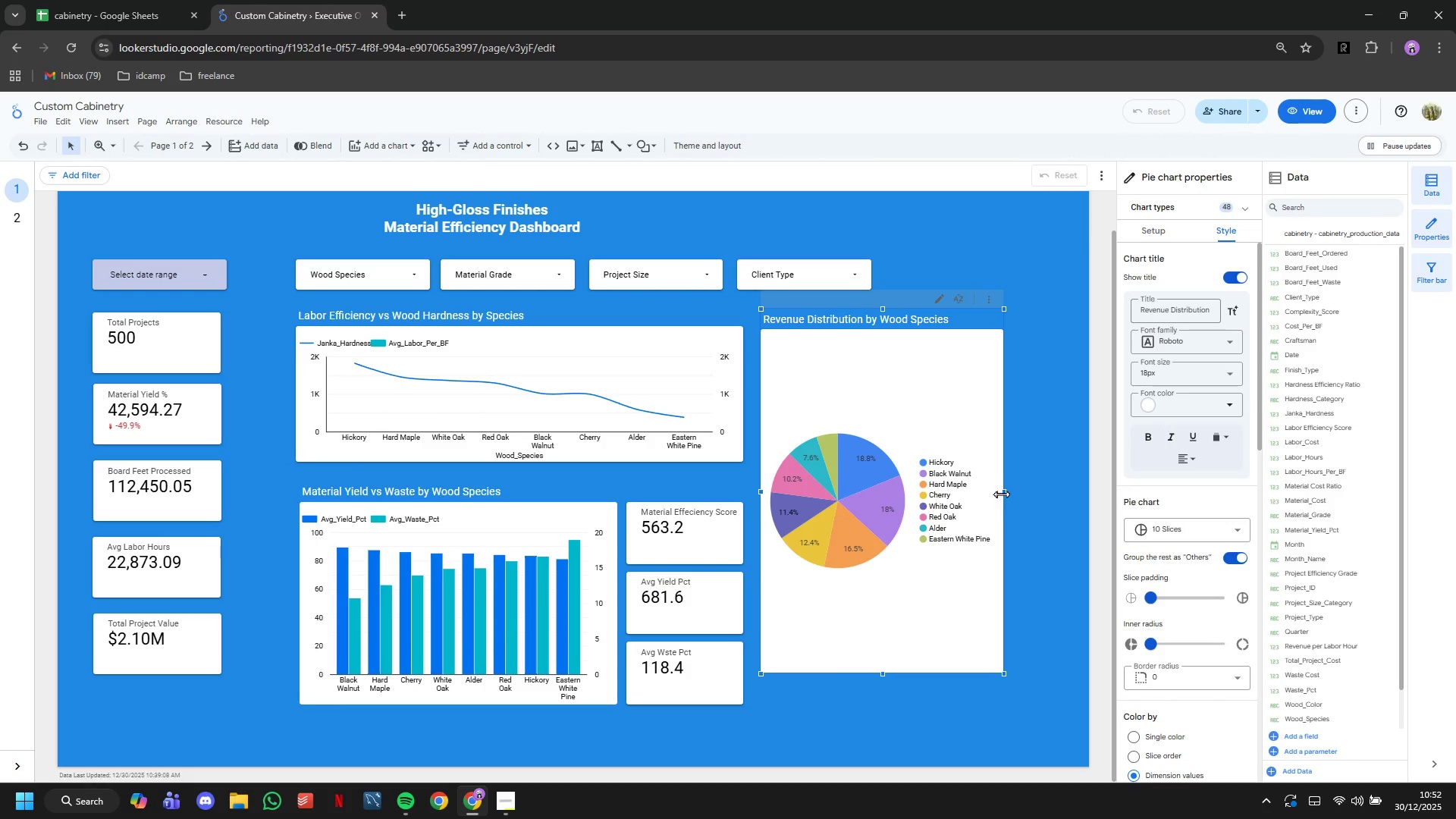 
left_click_drag(start_coordinate=[1003, 493], to_coordinate=[1074, 507])
 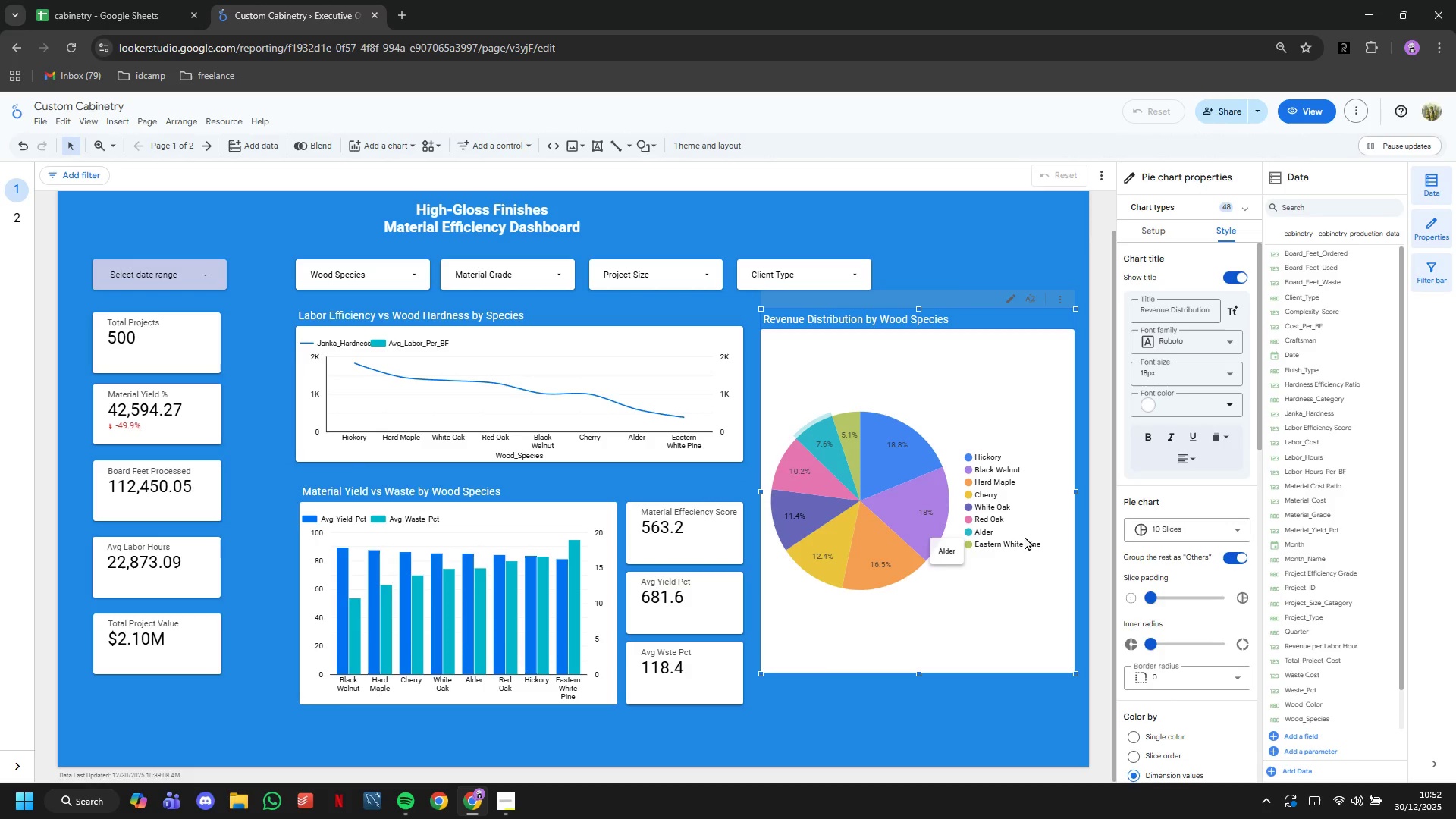 
left_click_drag(start_coordinate=[1025, 536], to_coordinate=[1018, 530])
 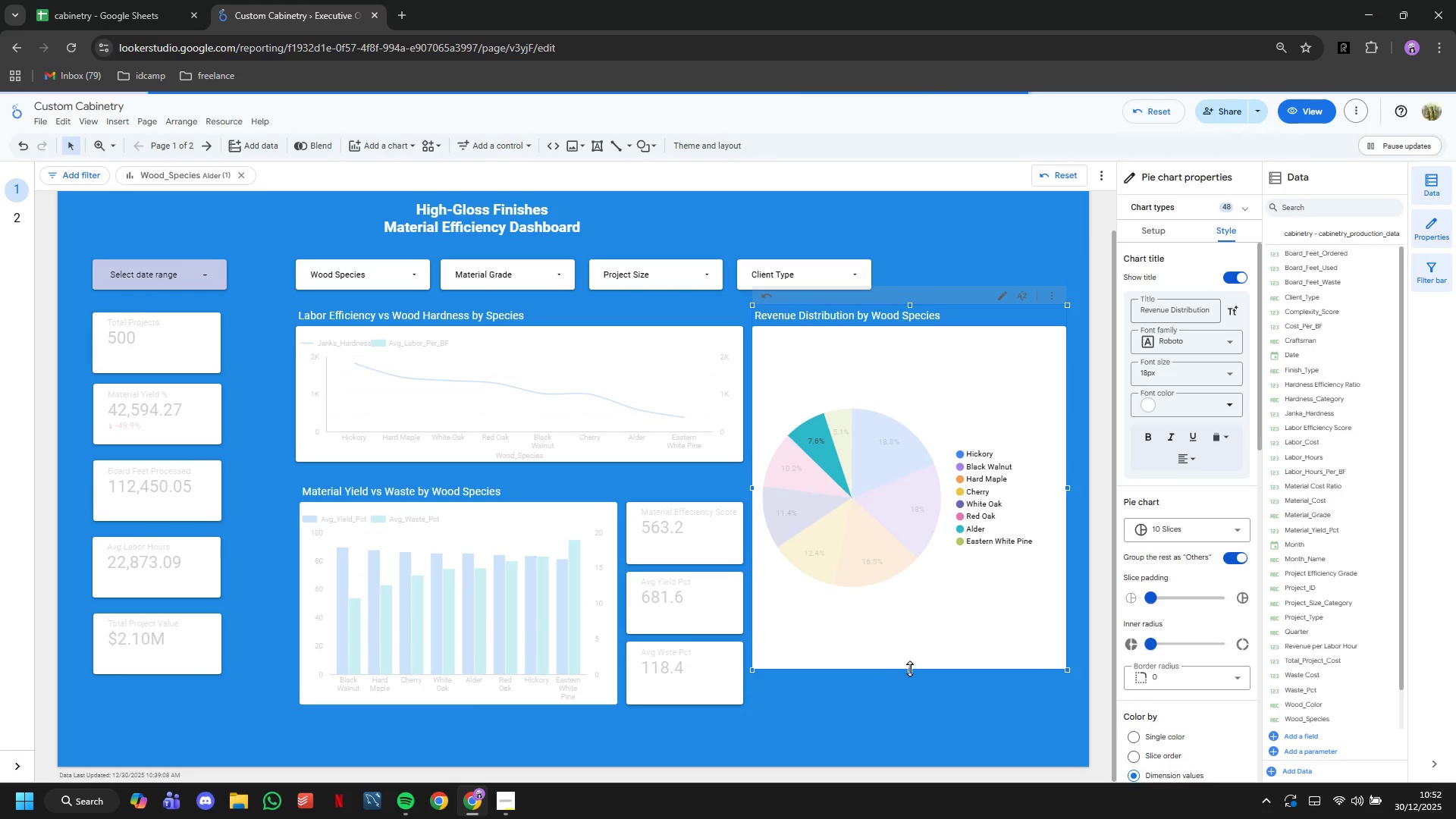 
left_click_drag(start_coordinate=[912, 640], to_coordinate=[919, 660])
 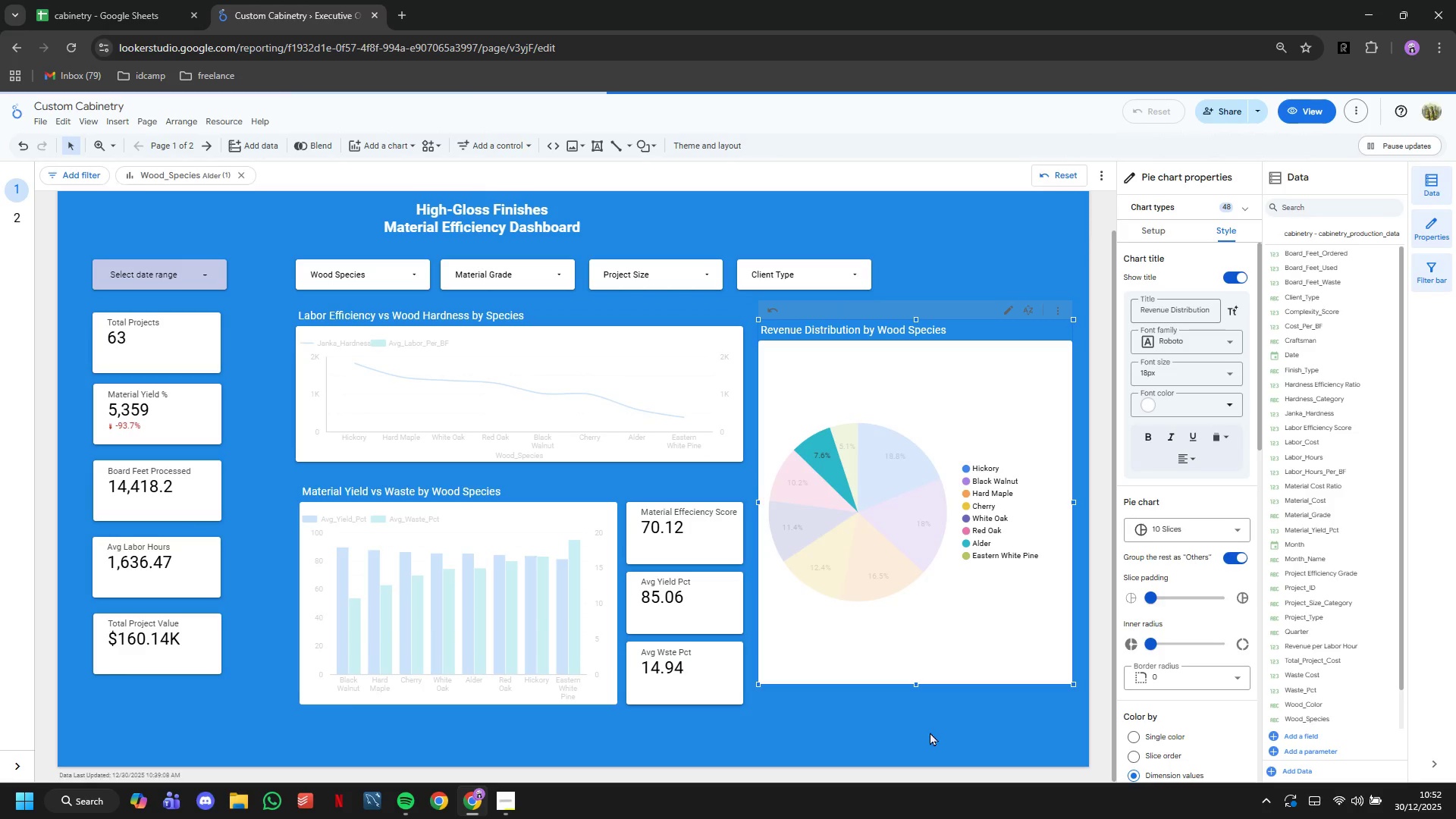 
left_click([930, 733])
 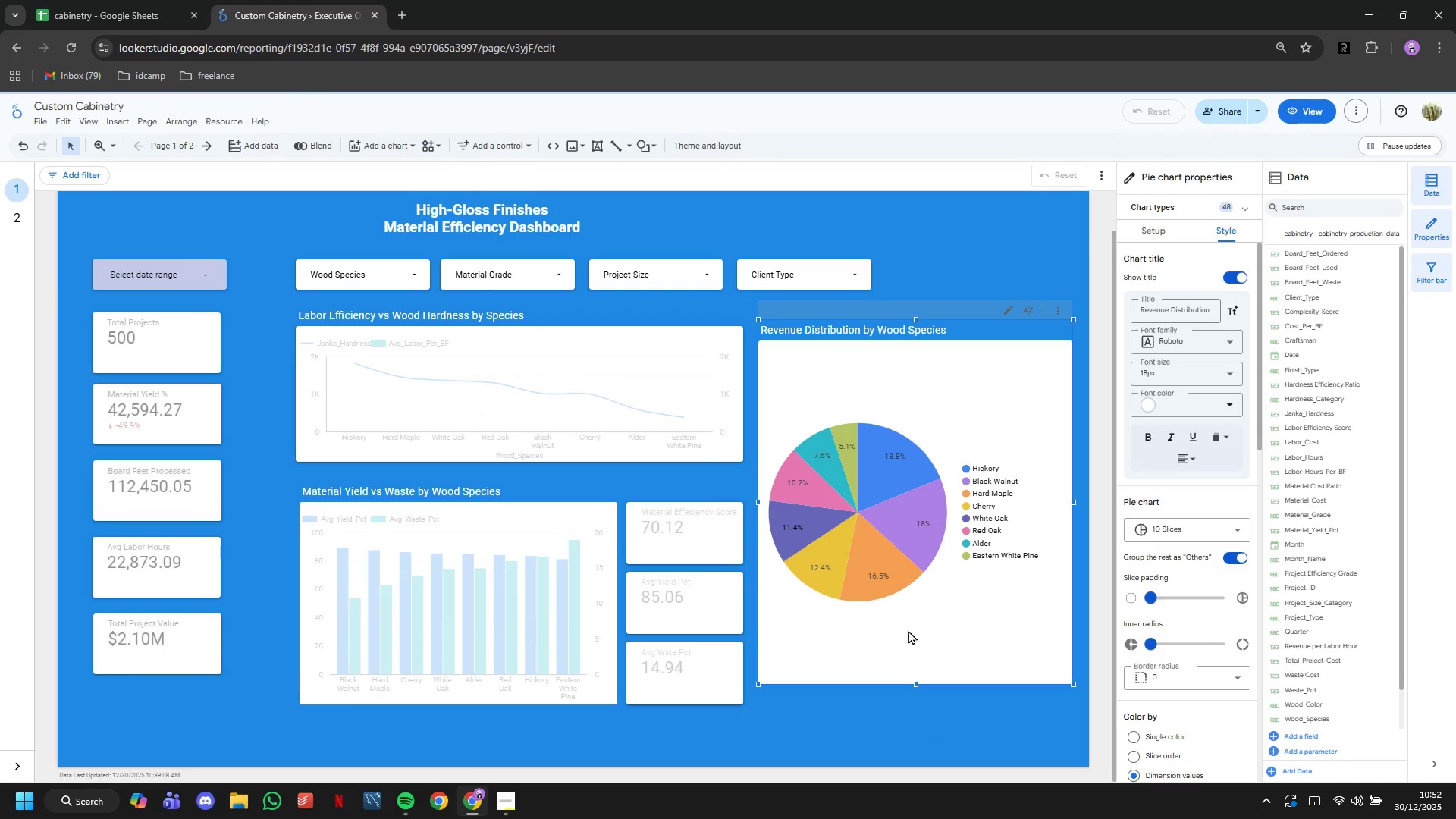 
left_click([908, 630])
 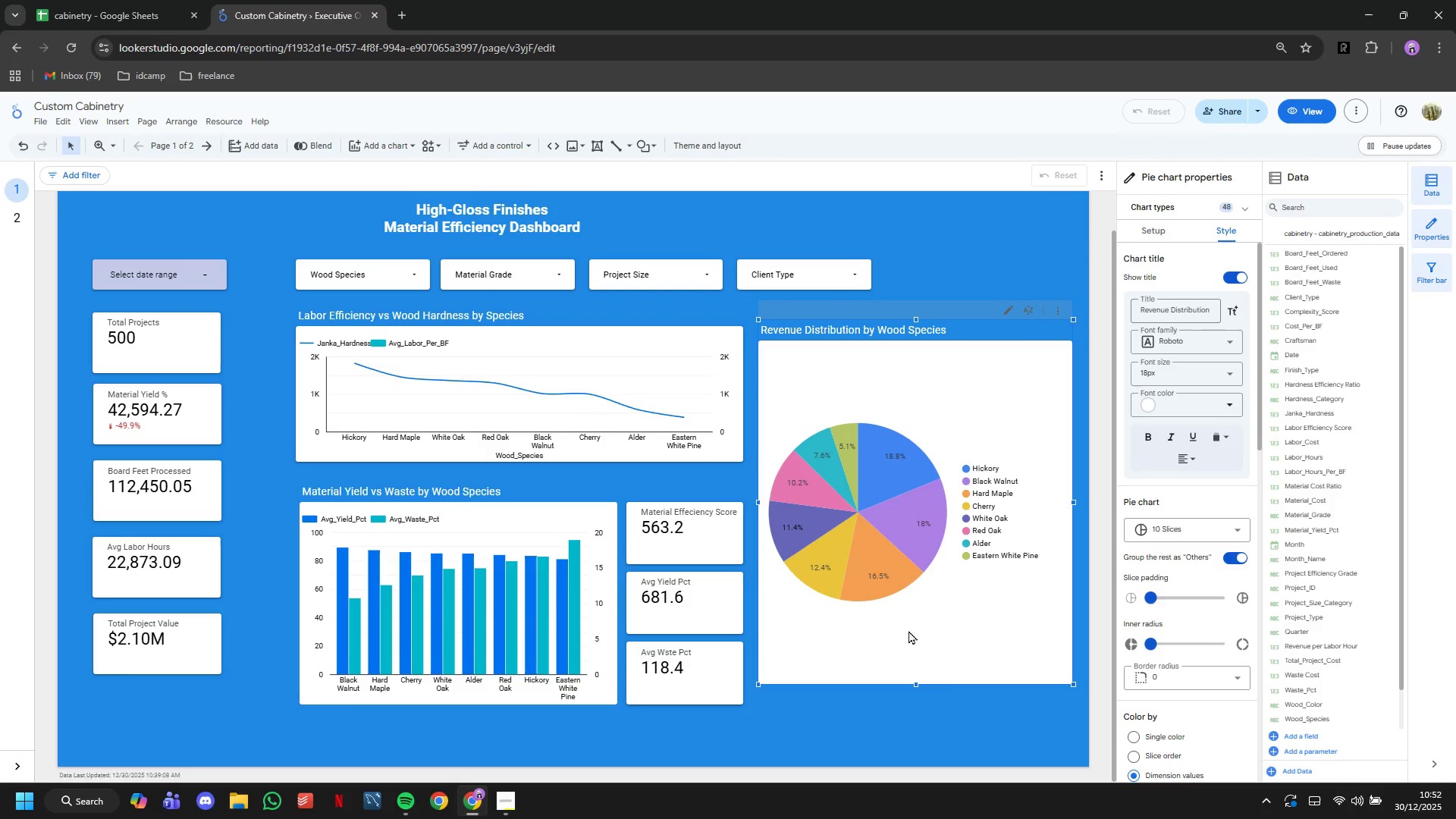 
left_click([963, 697])
 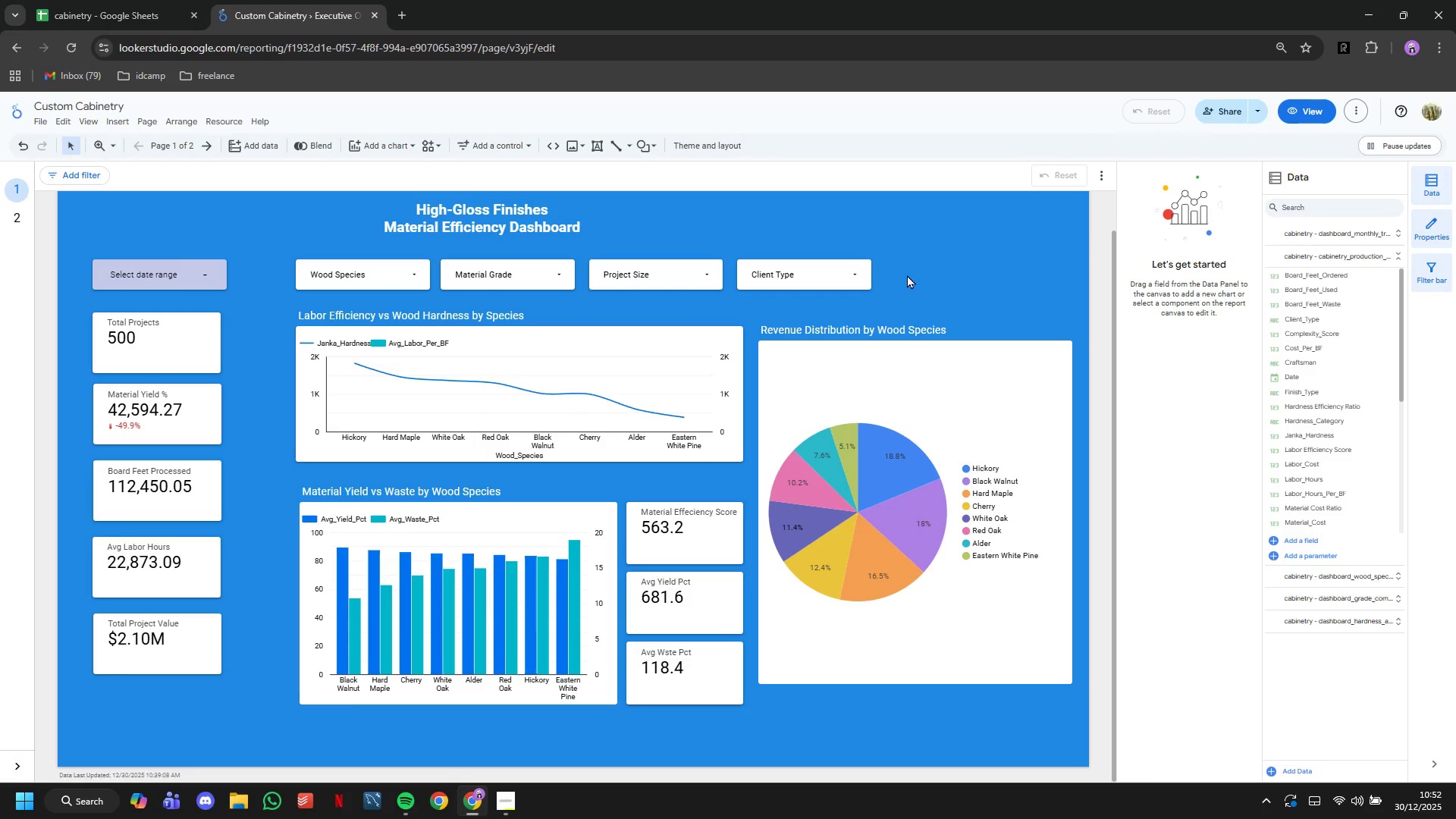 
left_click_drag(start_coordinate=[907, 275], to_coordinate=[397, 270])
 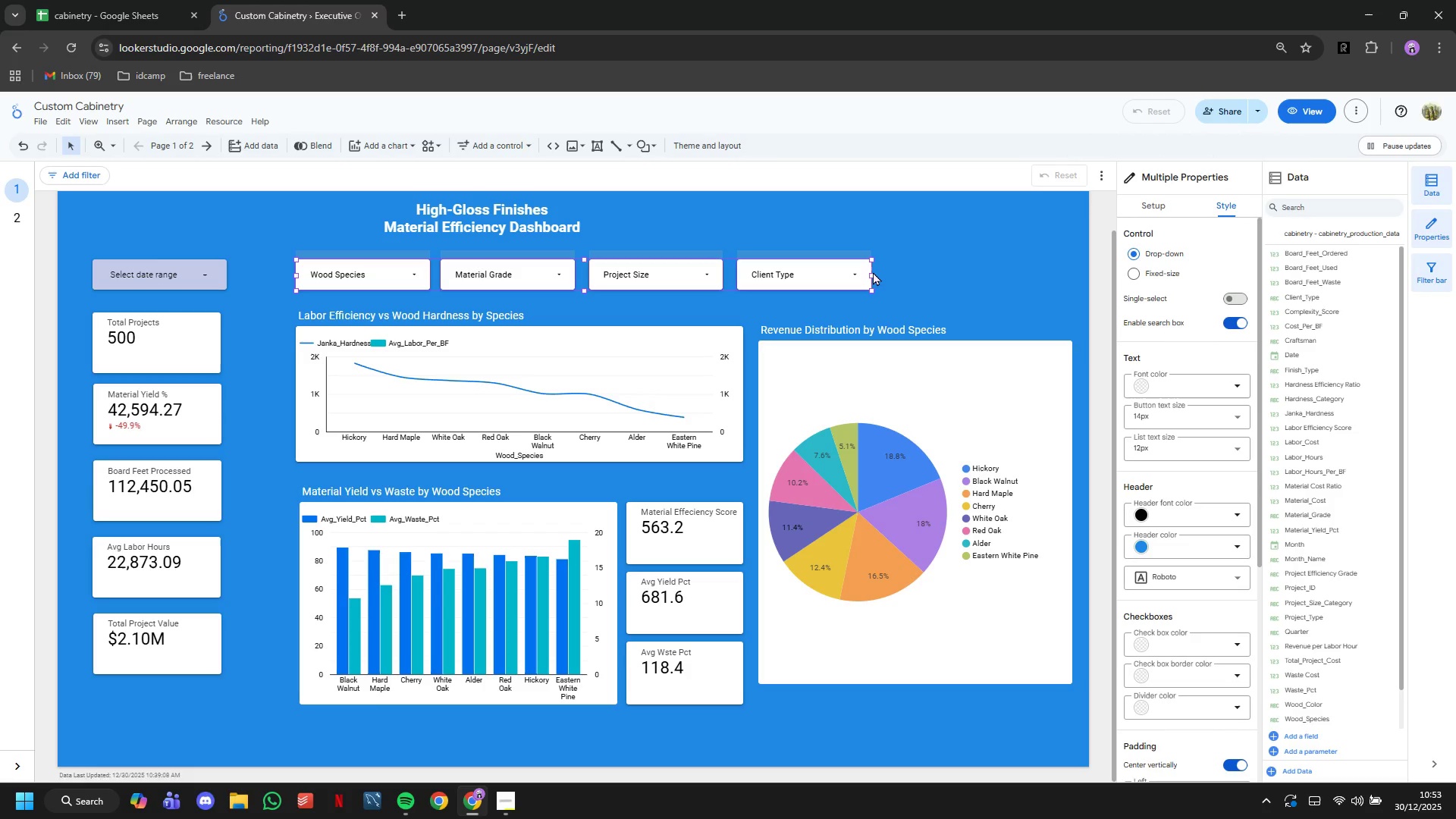 
left_click_drag(start_coordinate=[873, 273], to_coordinate=[1049, 265])
 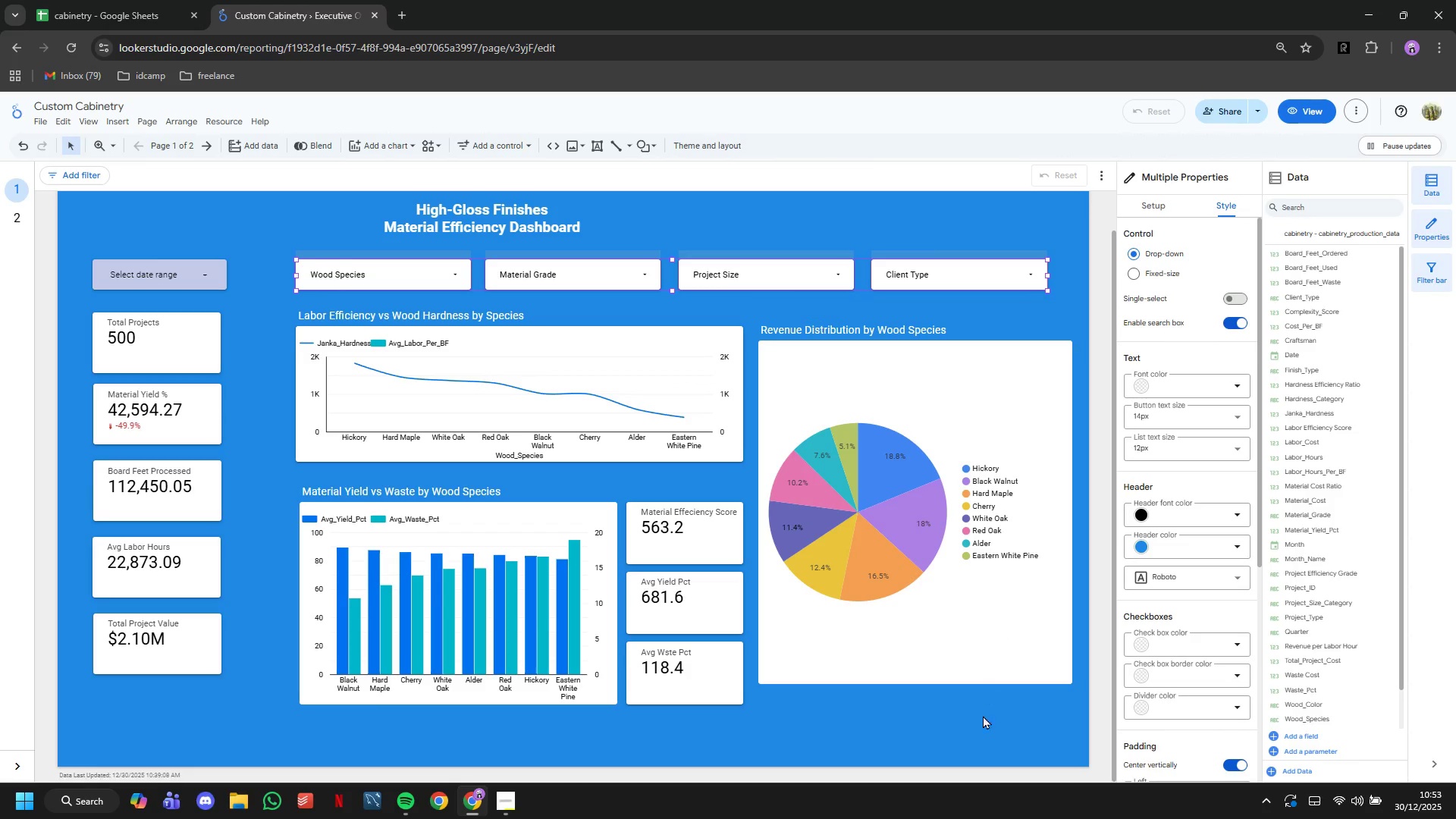 
left_click([983, 722])
 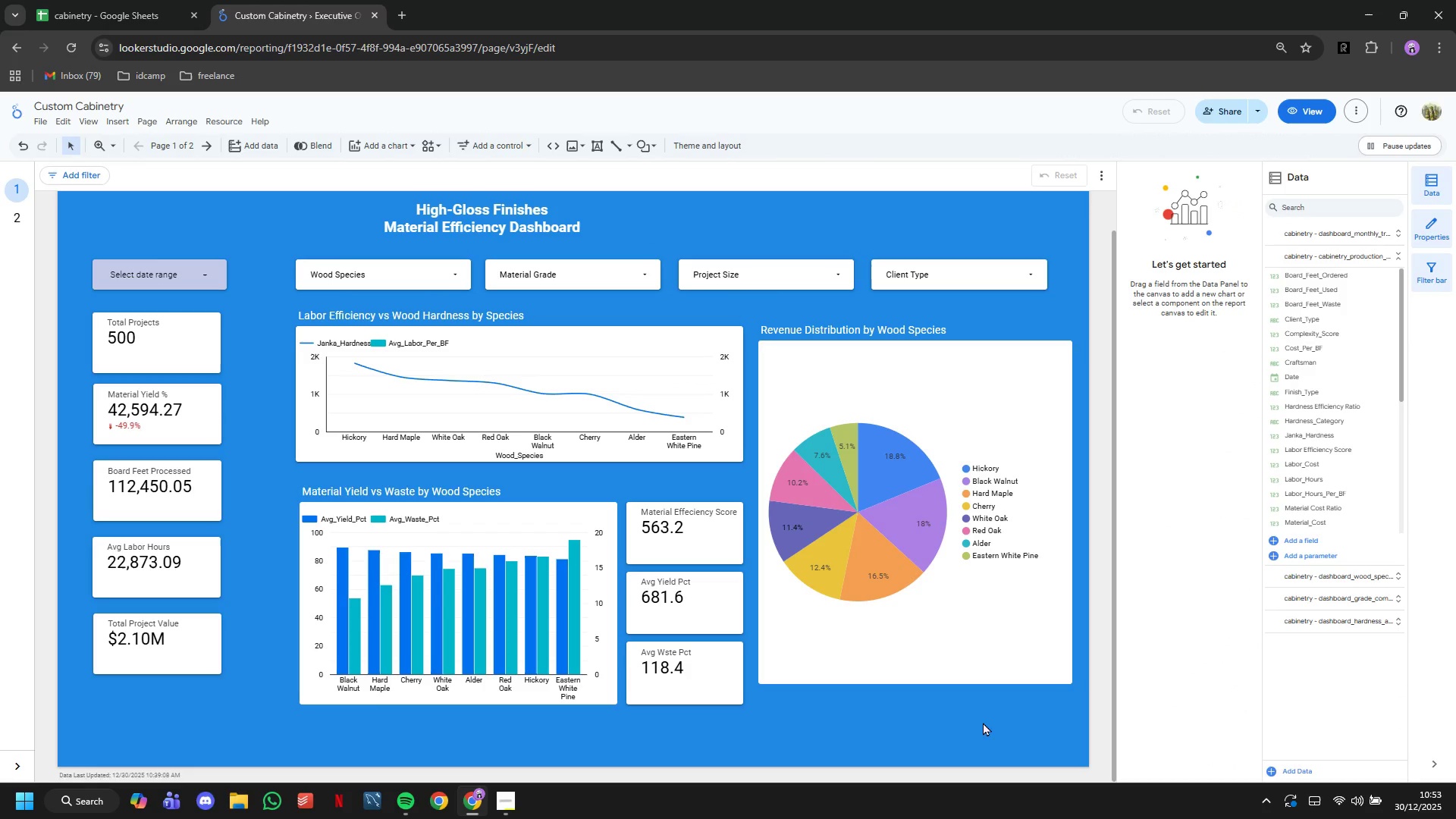 
wait(5.75)
 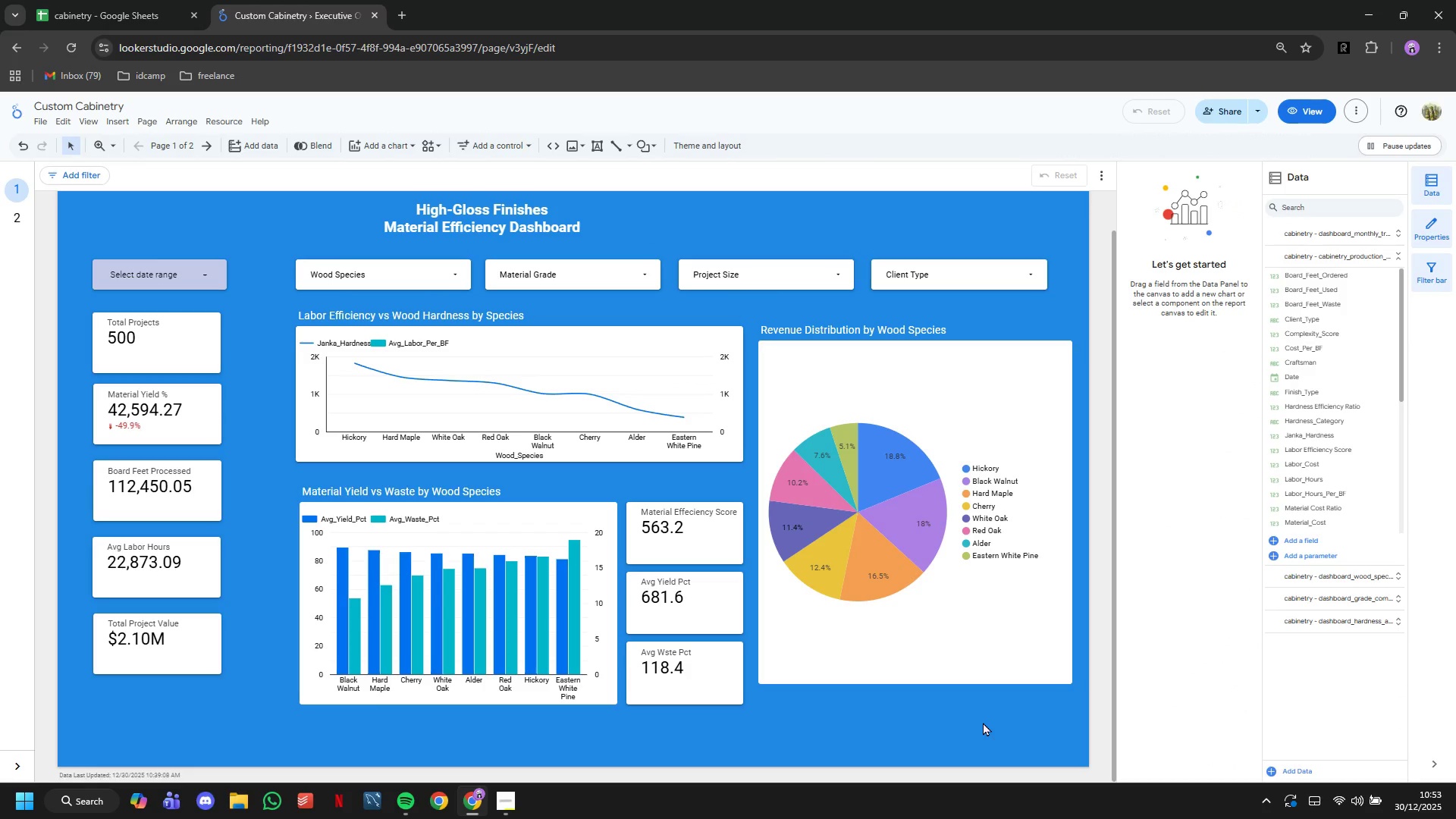 
left_click([27, 209])
 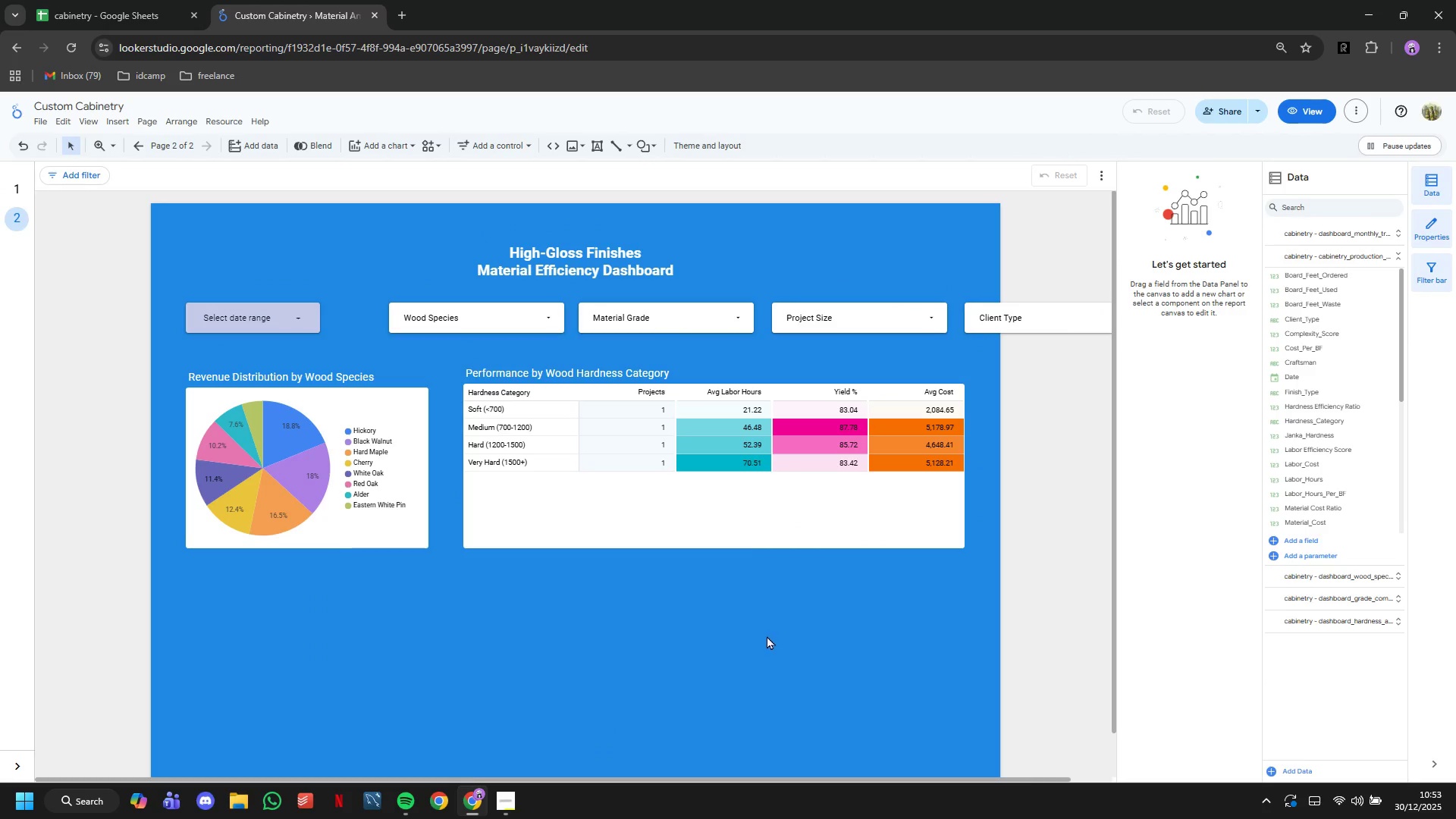 
left_click([767, 638])
 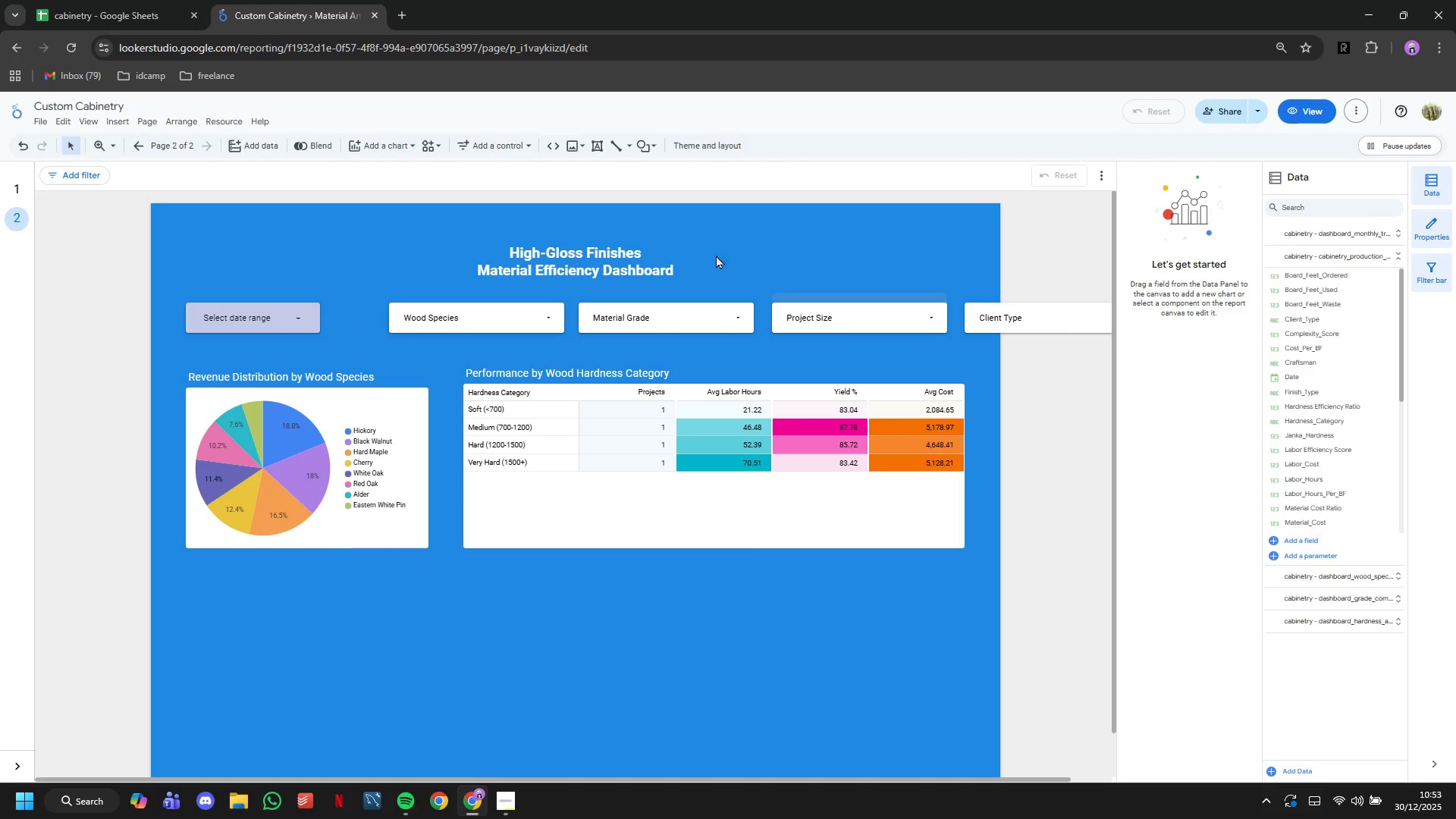 
left_click([166, 143])
 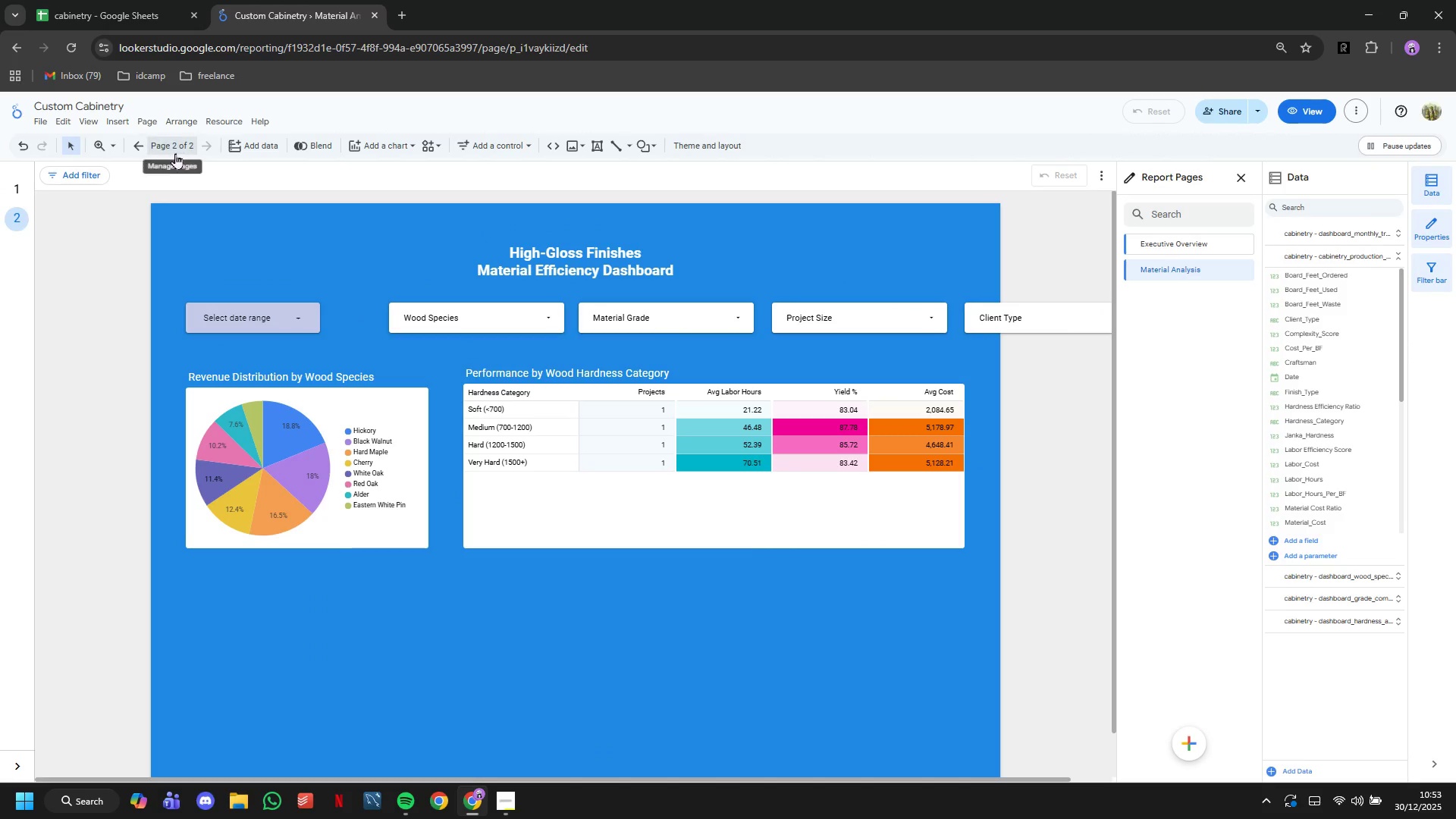 
left_click([184, 125])
 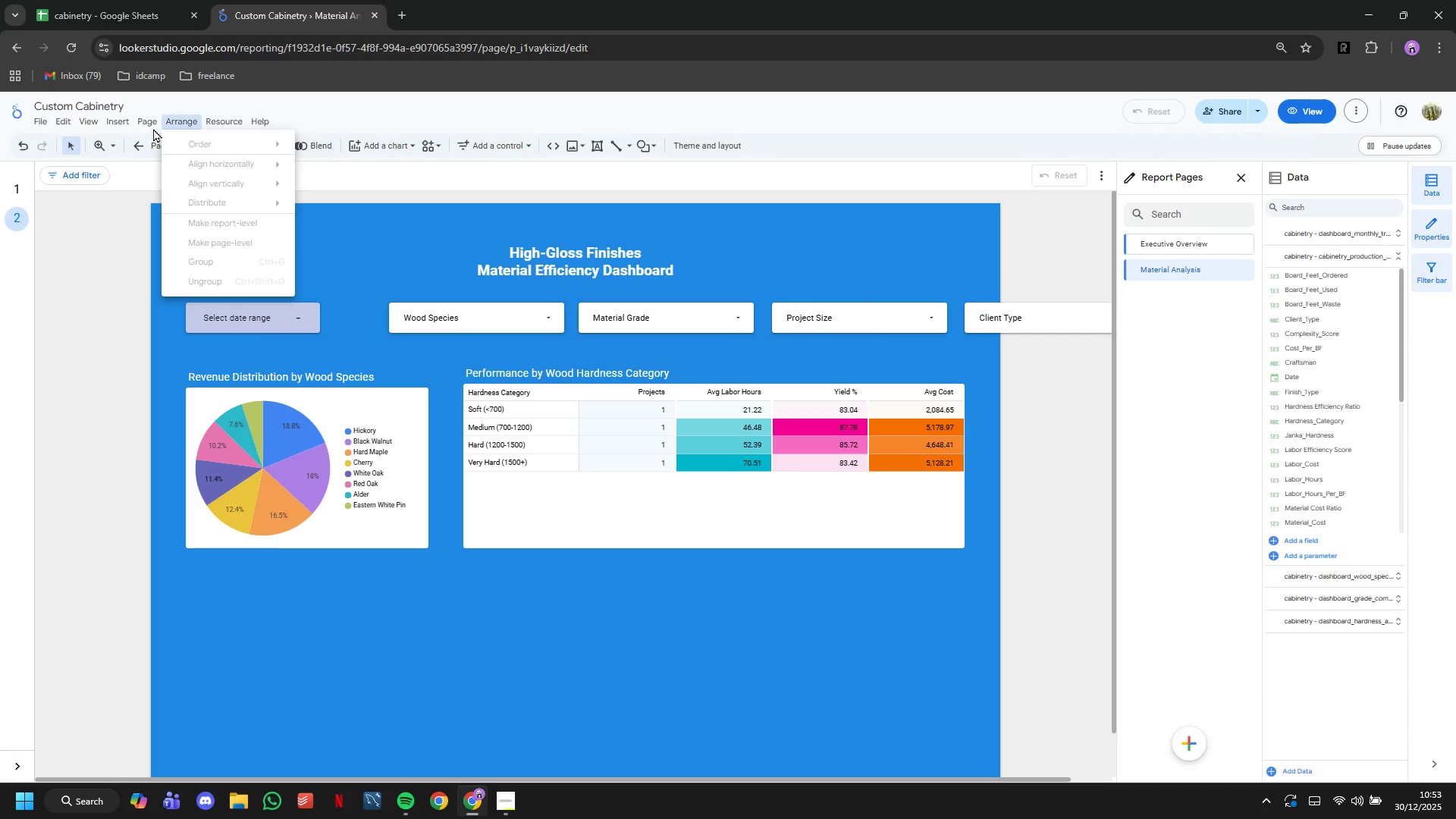 
double_click([154, 127])
 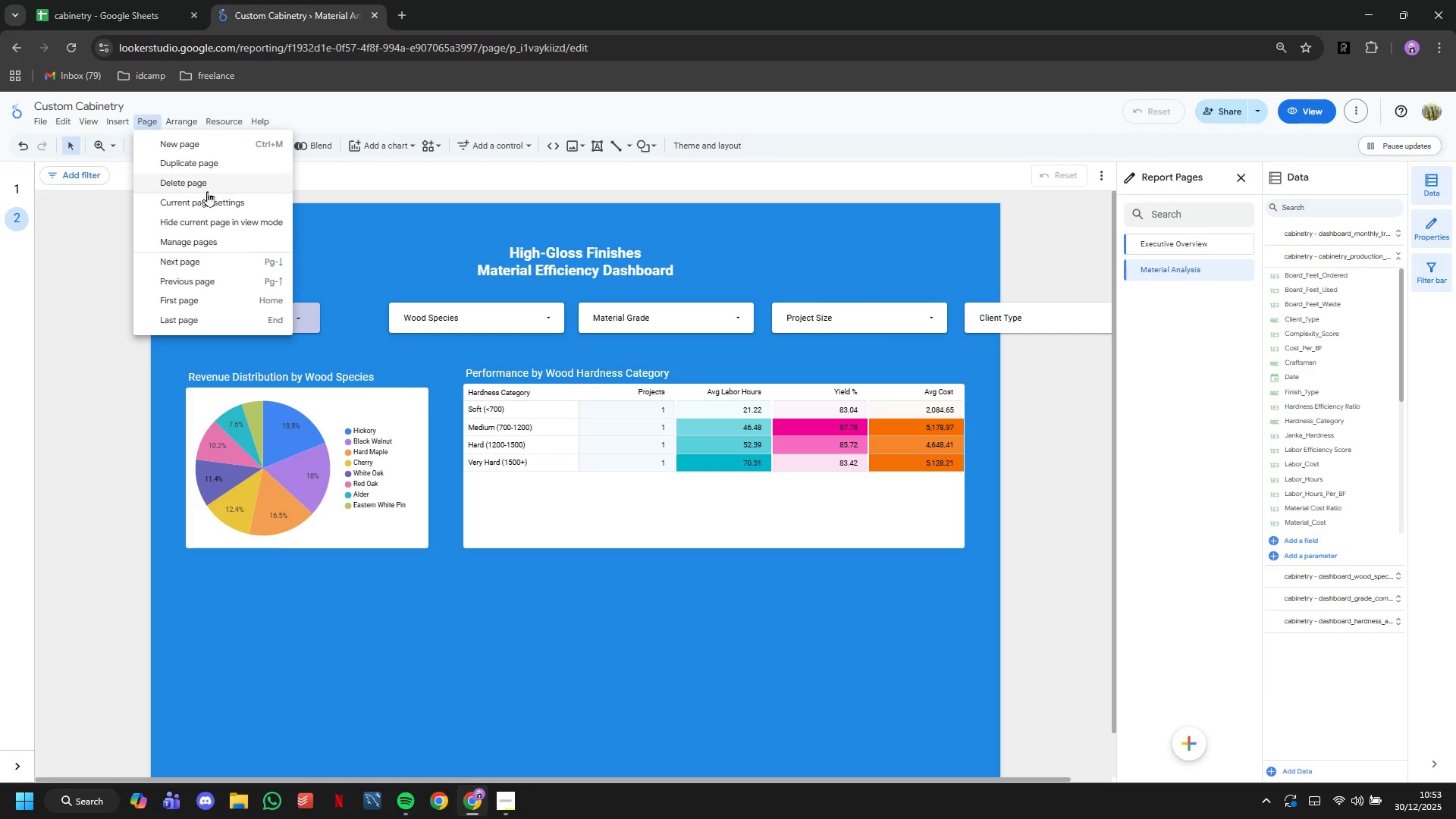 
left_click([209, 199])
 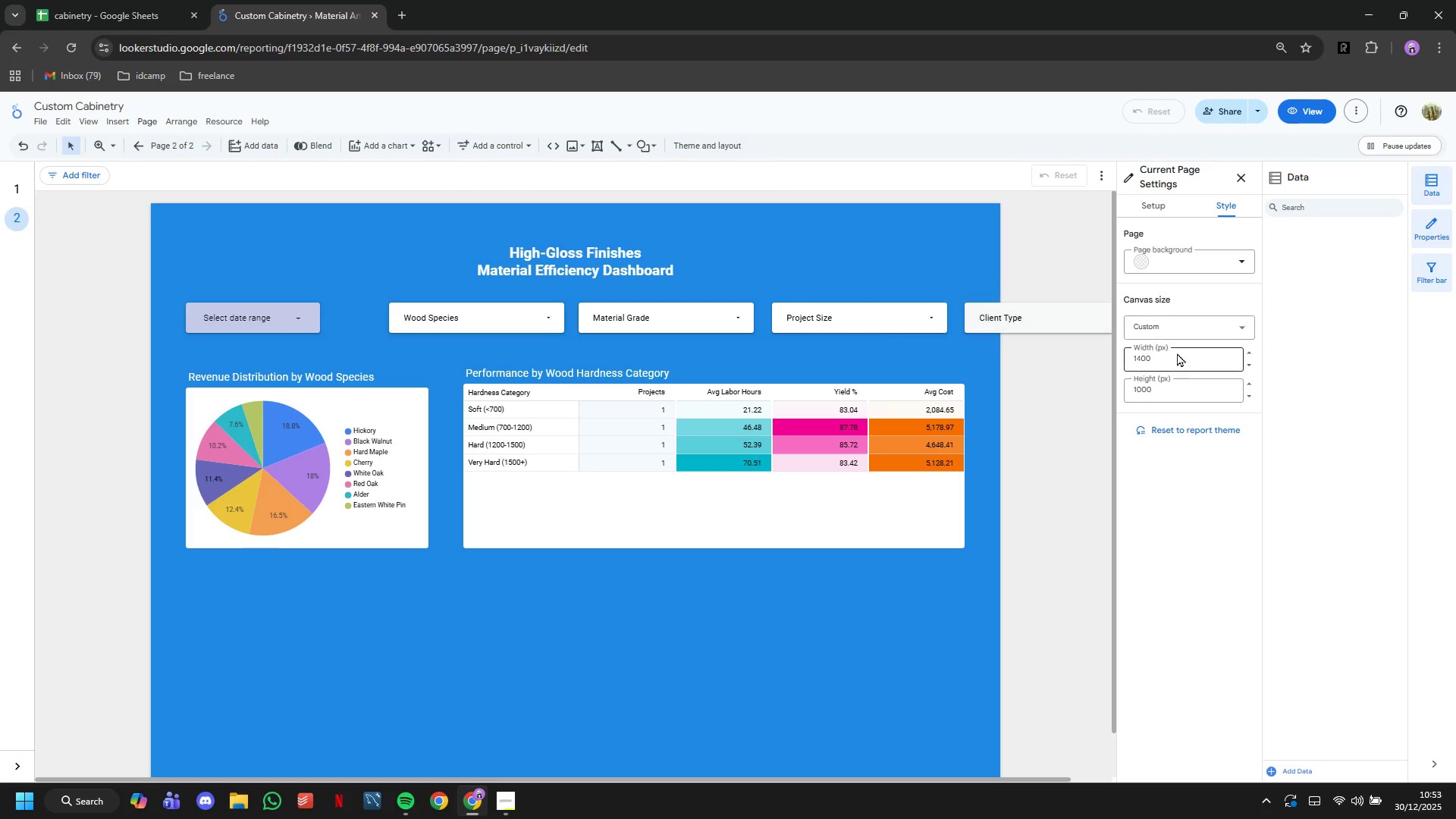 
left_click([1189, 362])
 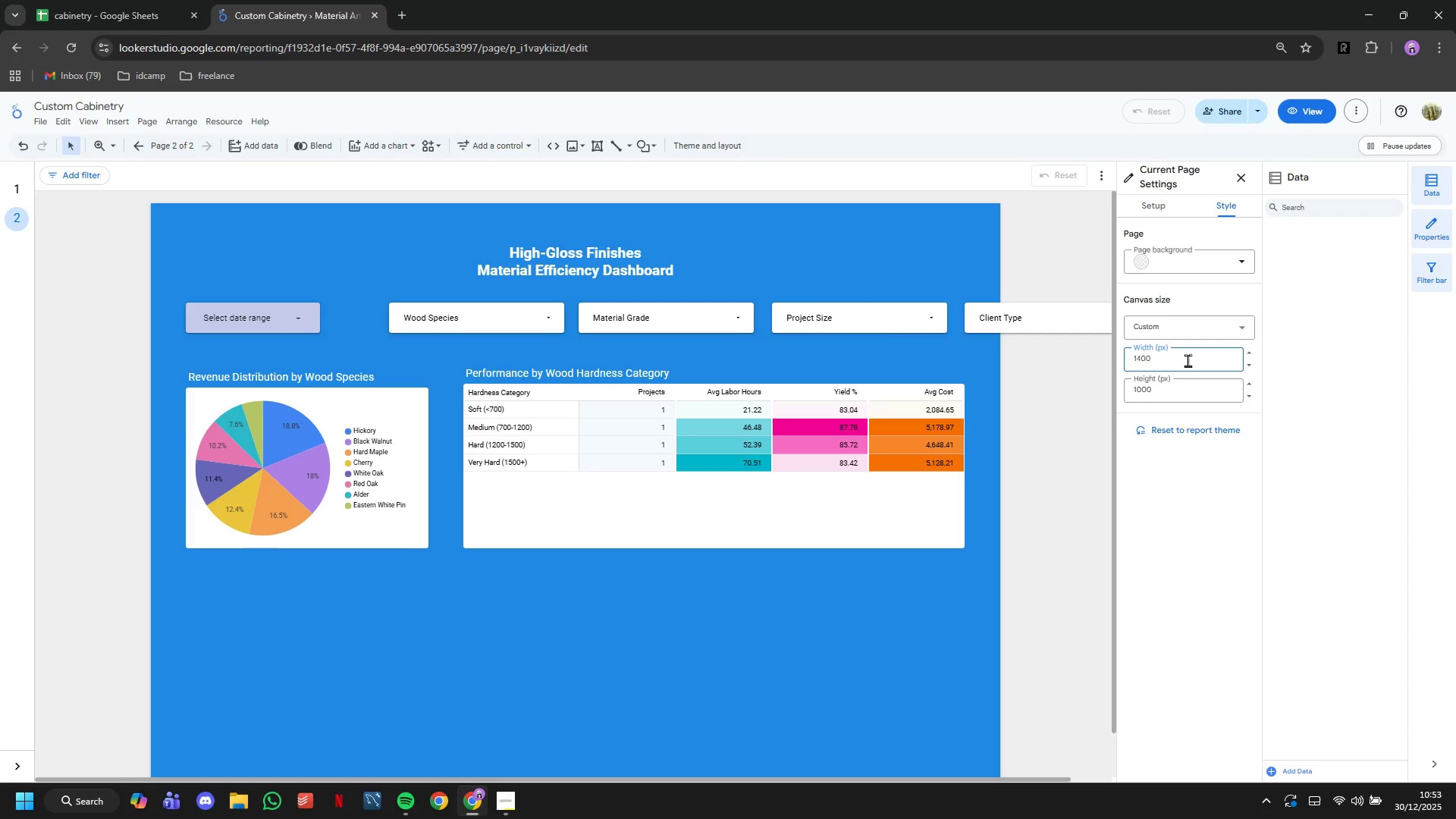 
key(Backspace)
key(Backspace)
key(Backspace)
type(700)
 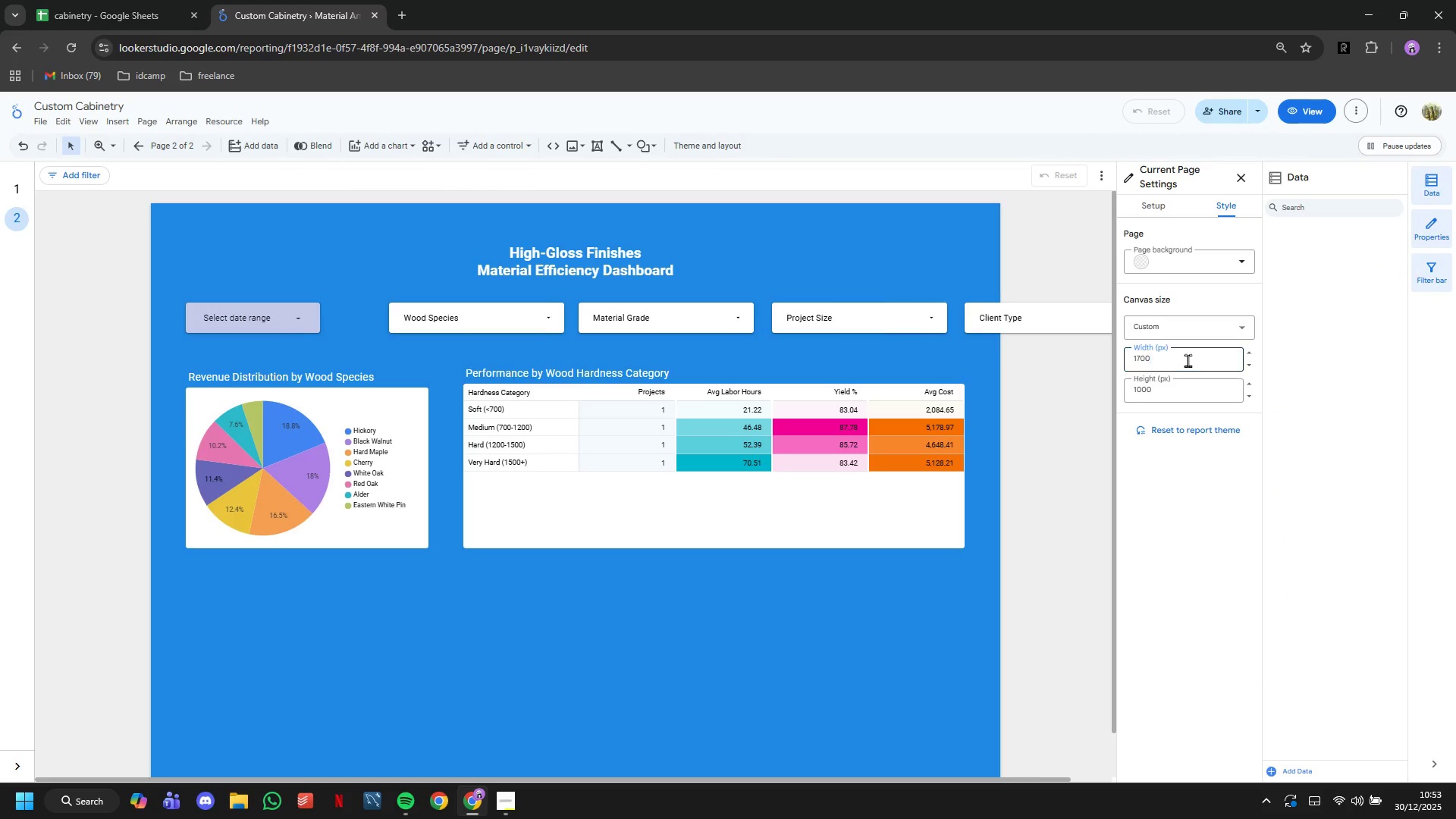 
key(Enter)
 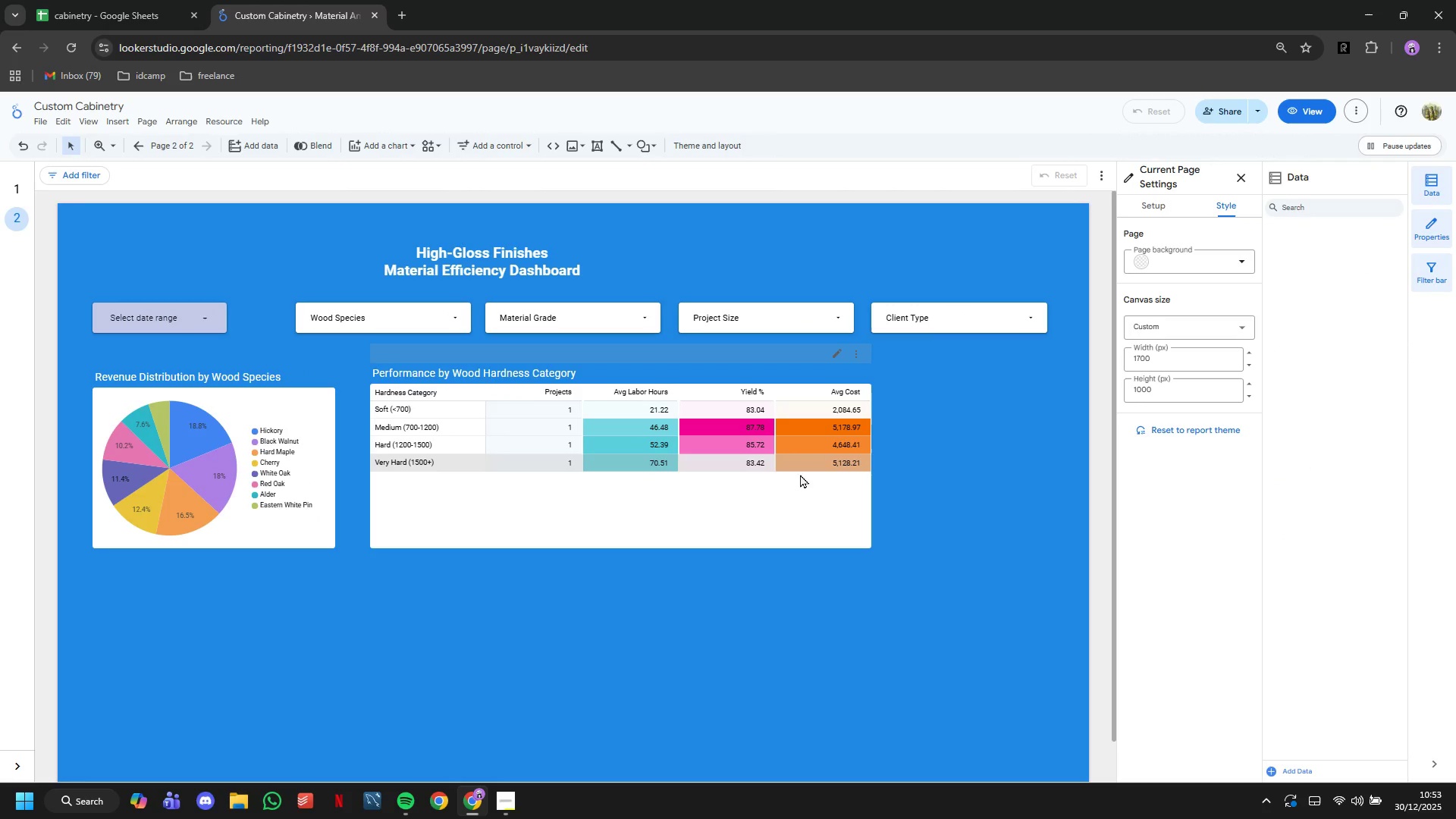 
left_click_drag(start_coordinate=[945, 575], to_coordinate=[174, 455])
 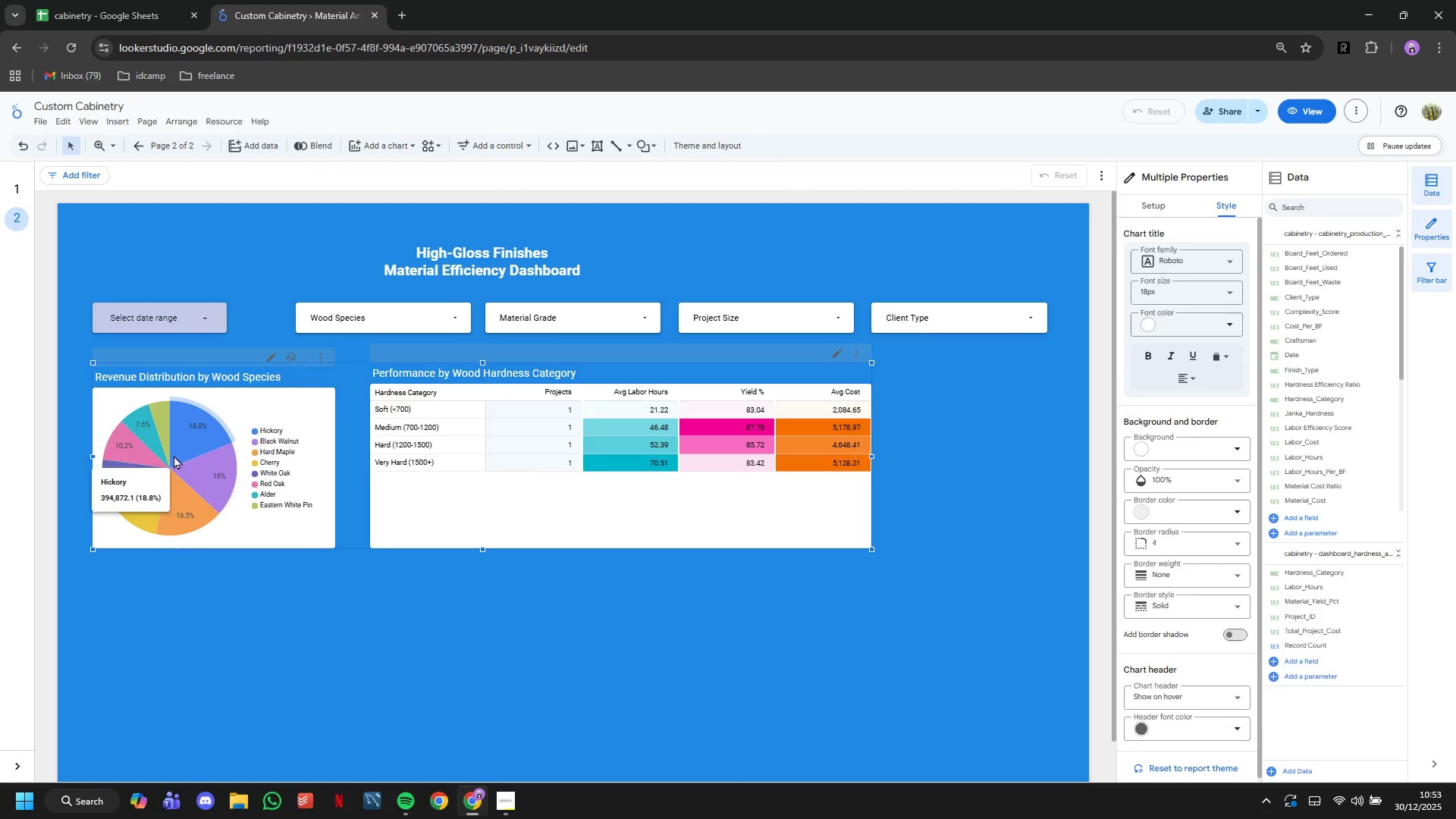 
key(Backspace)
 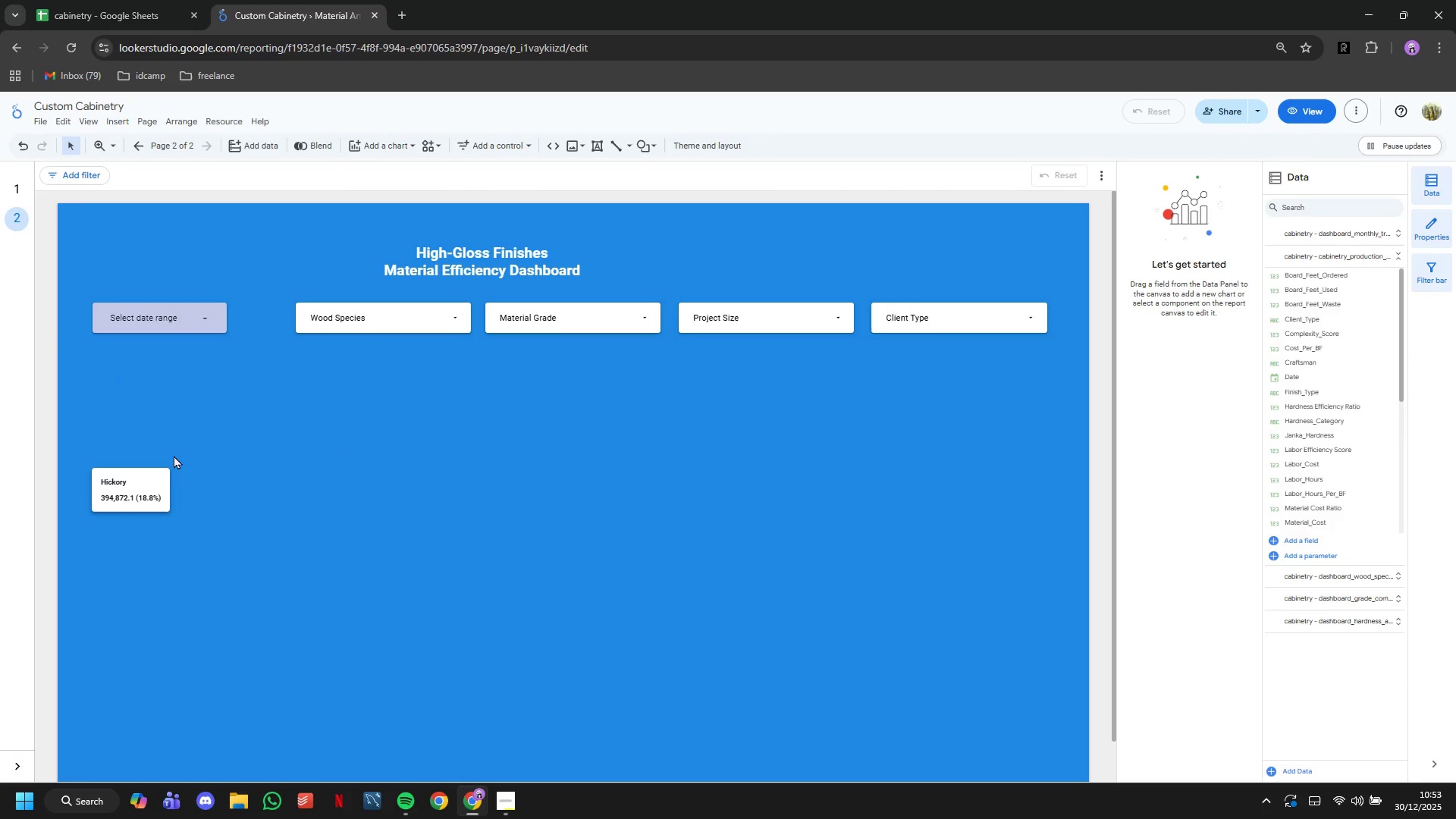 
wait(8.17)
 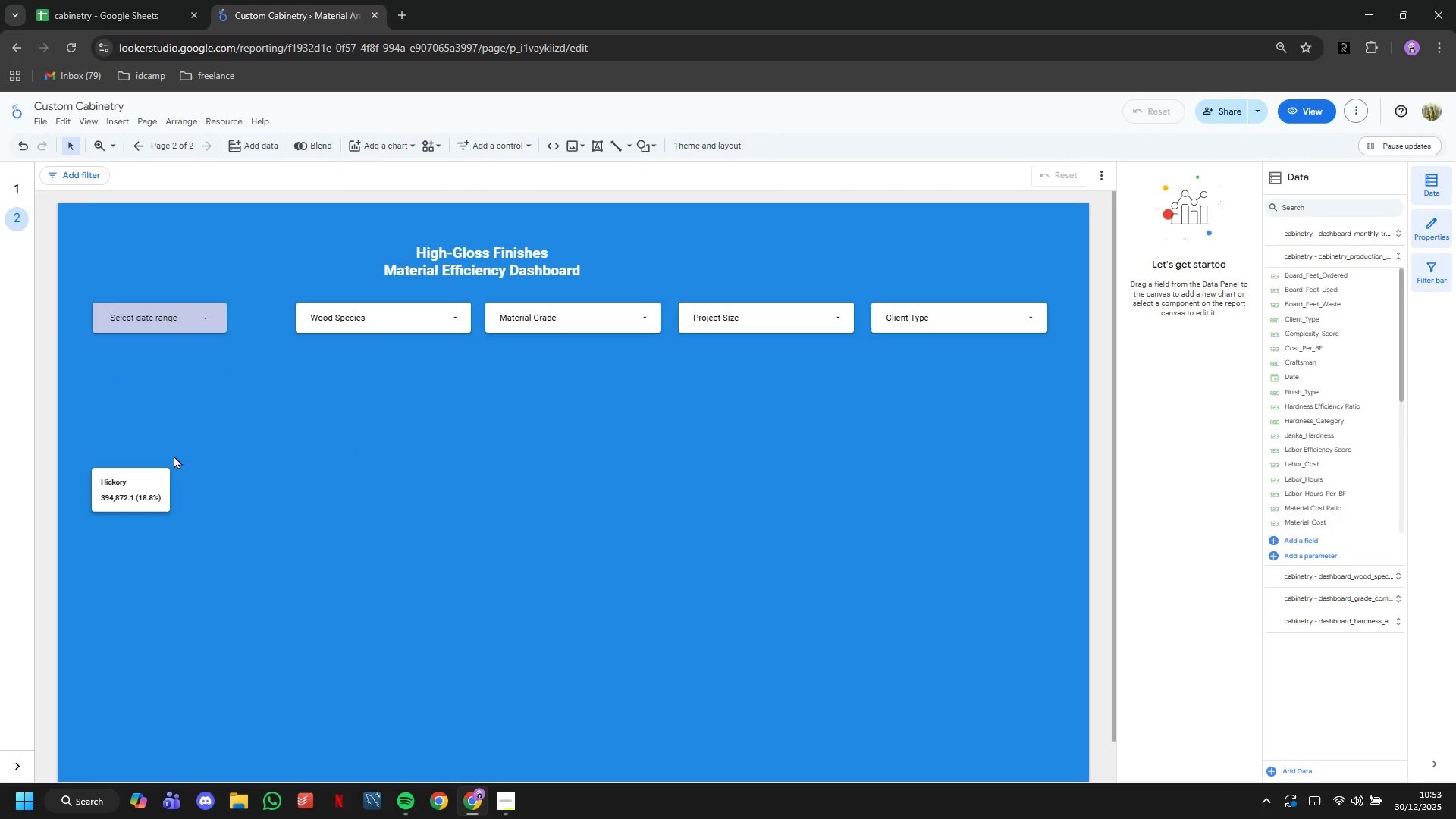 
scroll: coordinate [309, 473], scroll_direction: down, amount: 4.0
 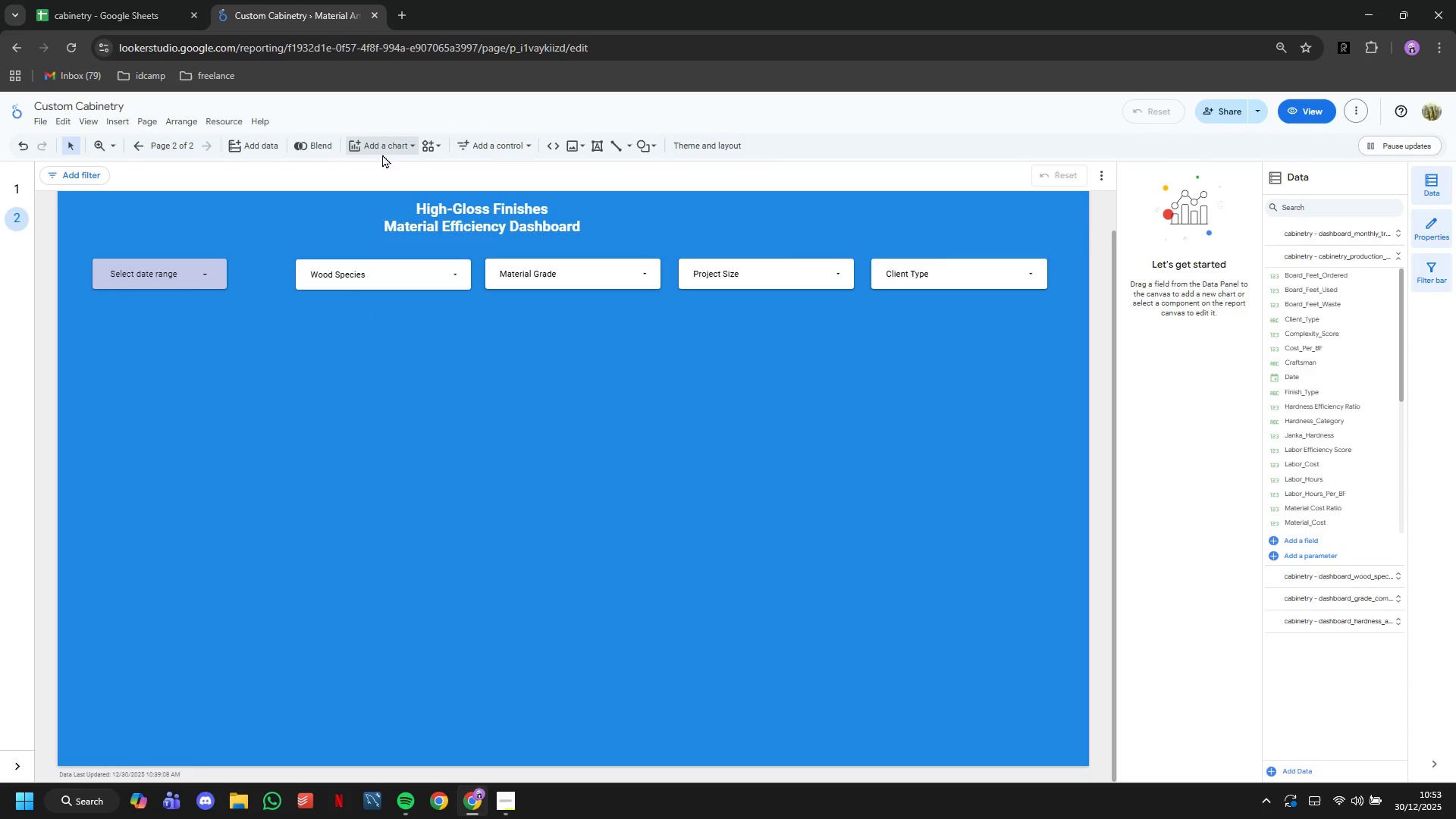 
left_click([382, 154])
 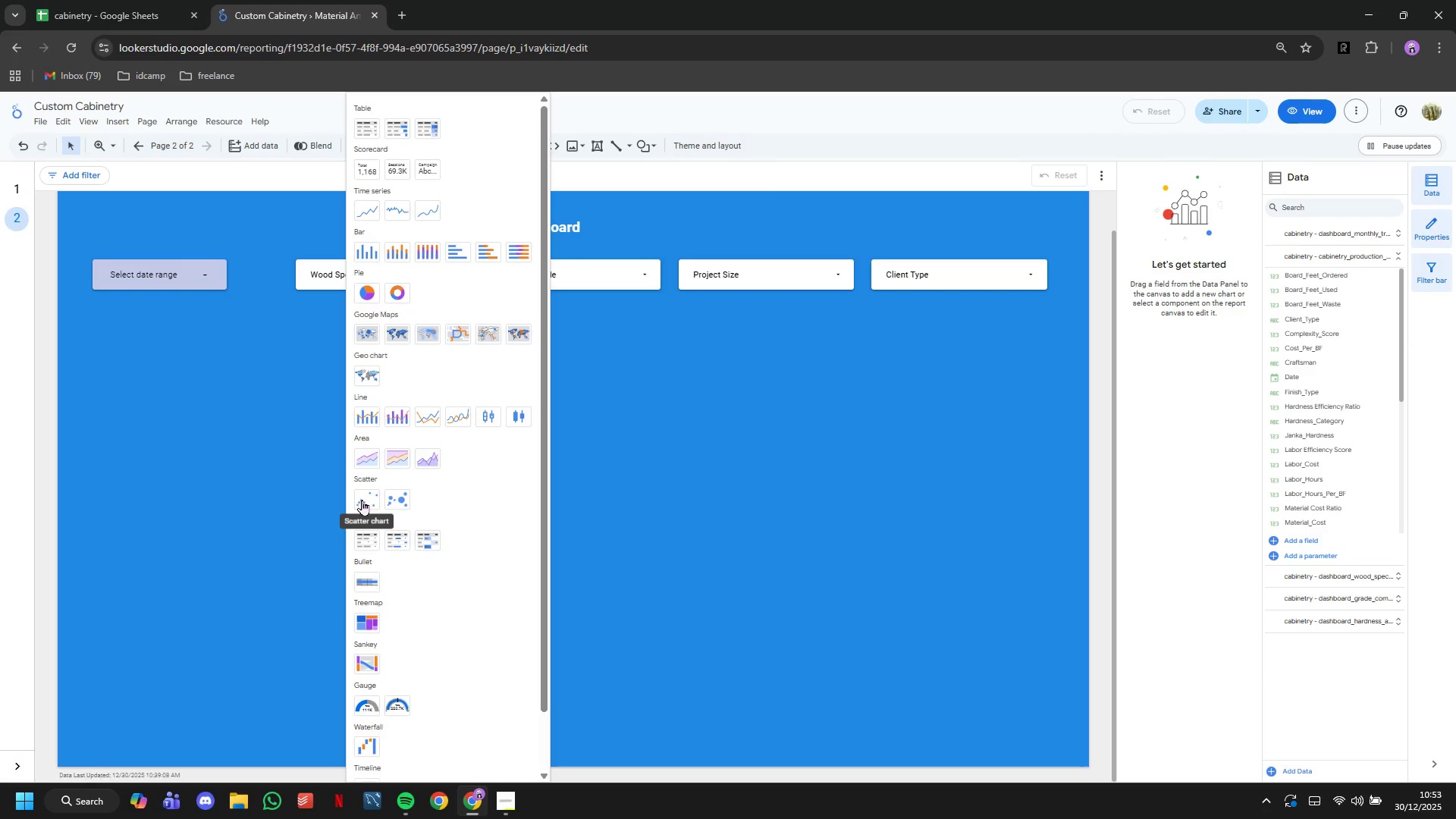 
left_click([362, 500])
 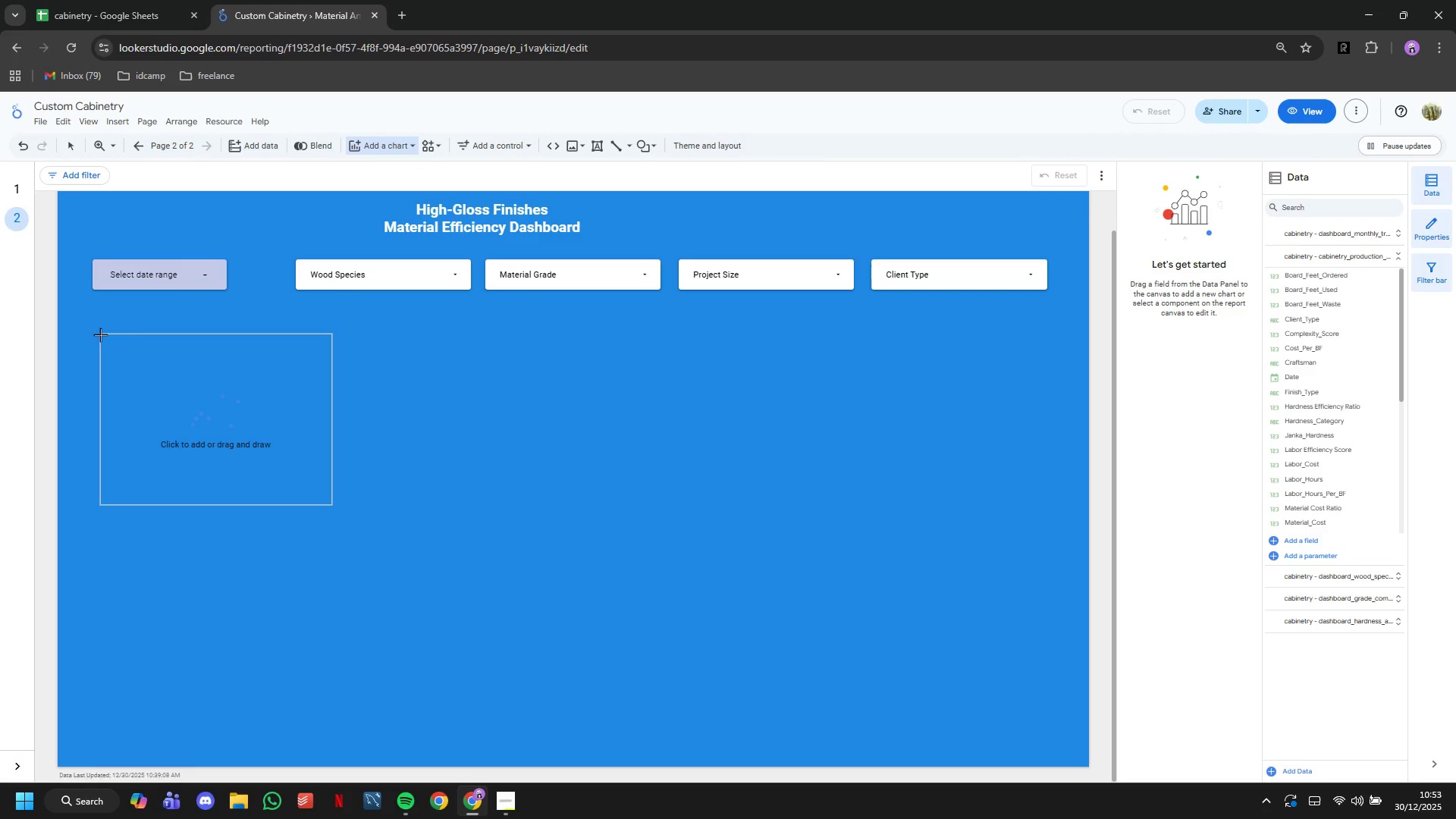 
left_click([95, 332])
 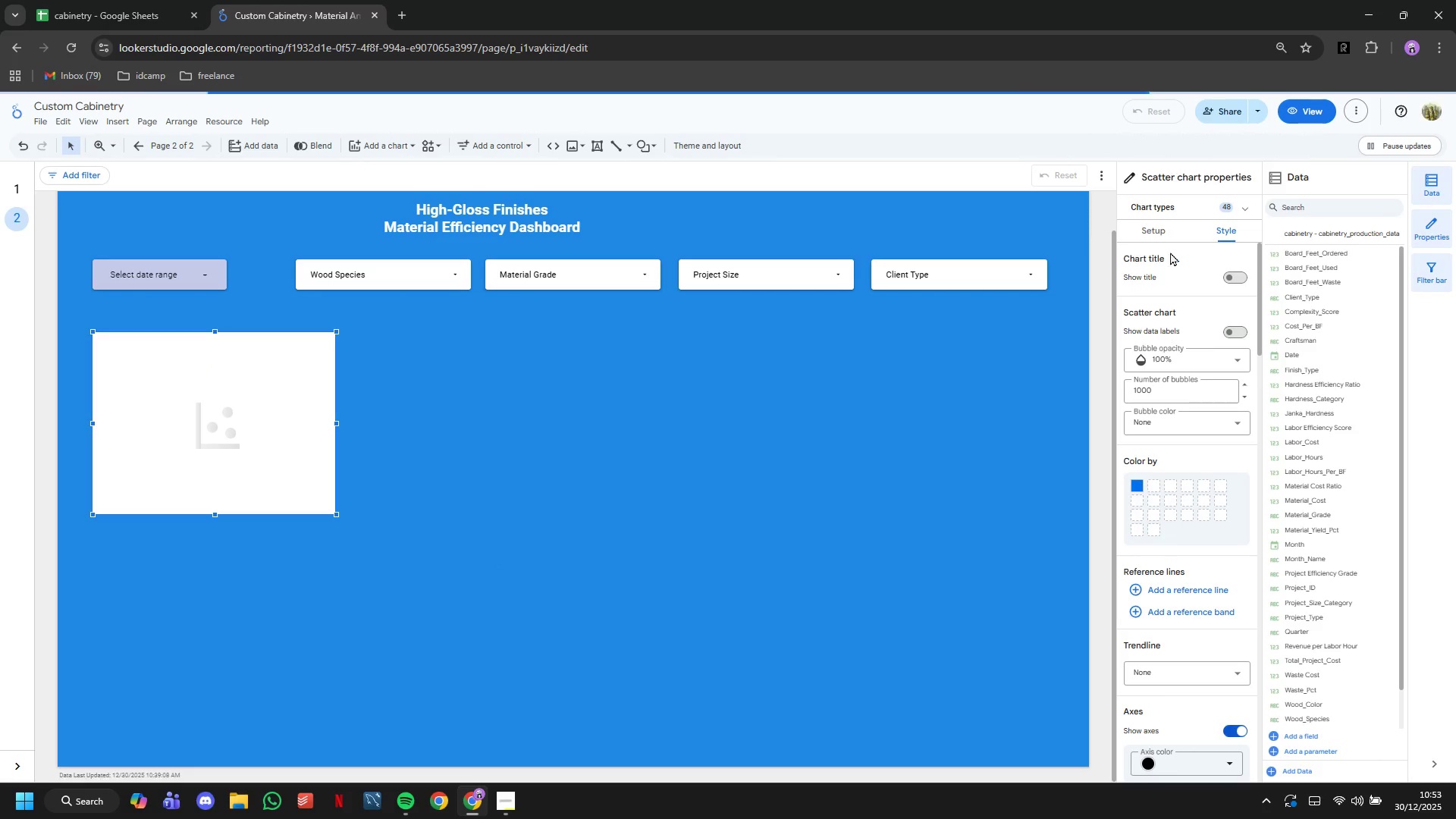 
left_click([1150, 231])
 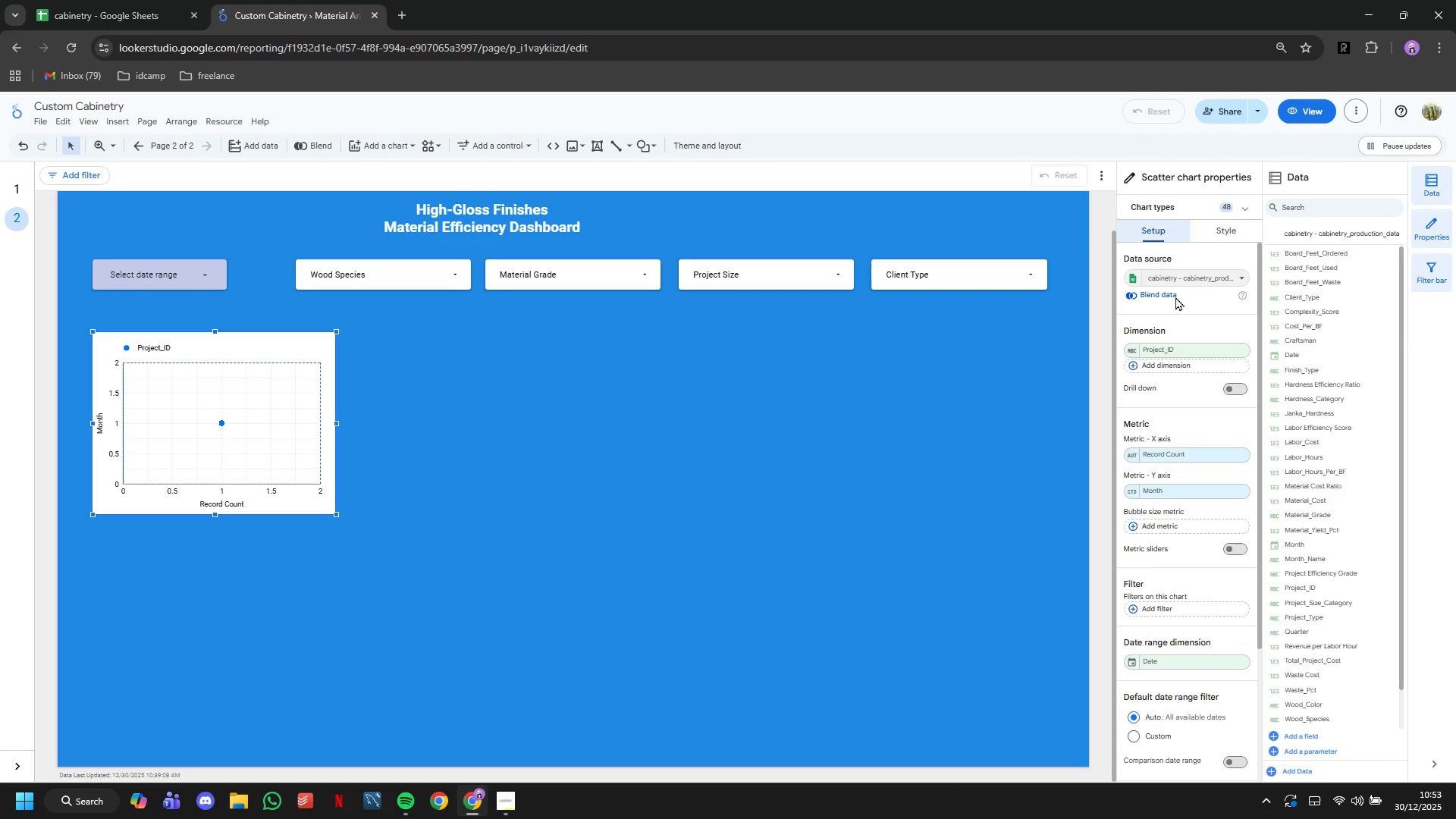 
left_click([1192, 452])
 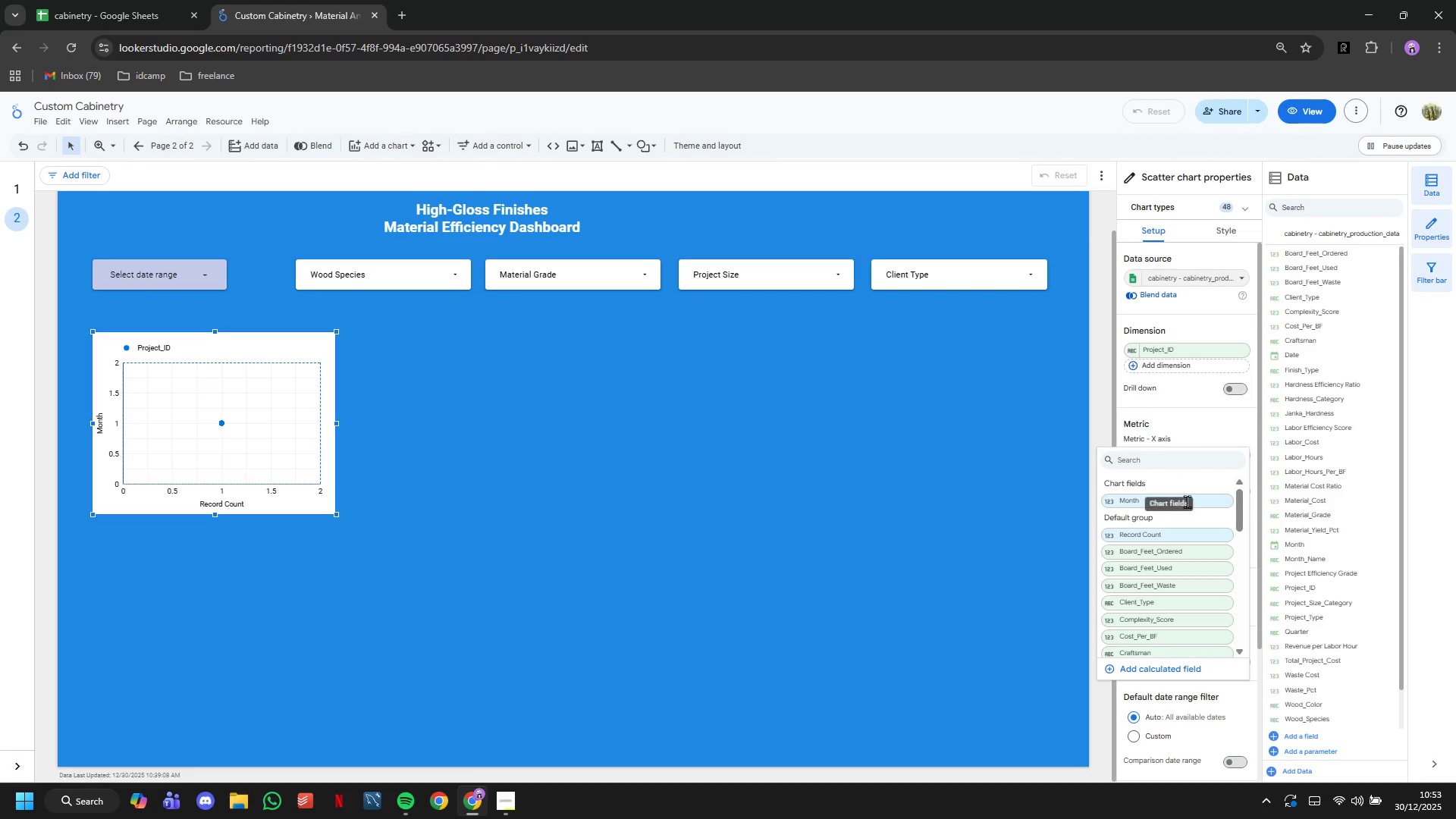 
scroll: coordinate [1177, 557], scroll_direction: down, amount: 6.0
 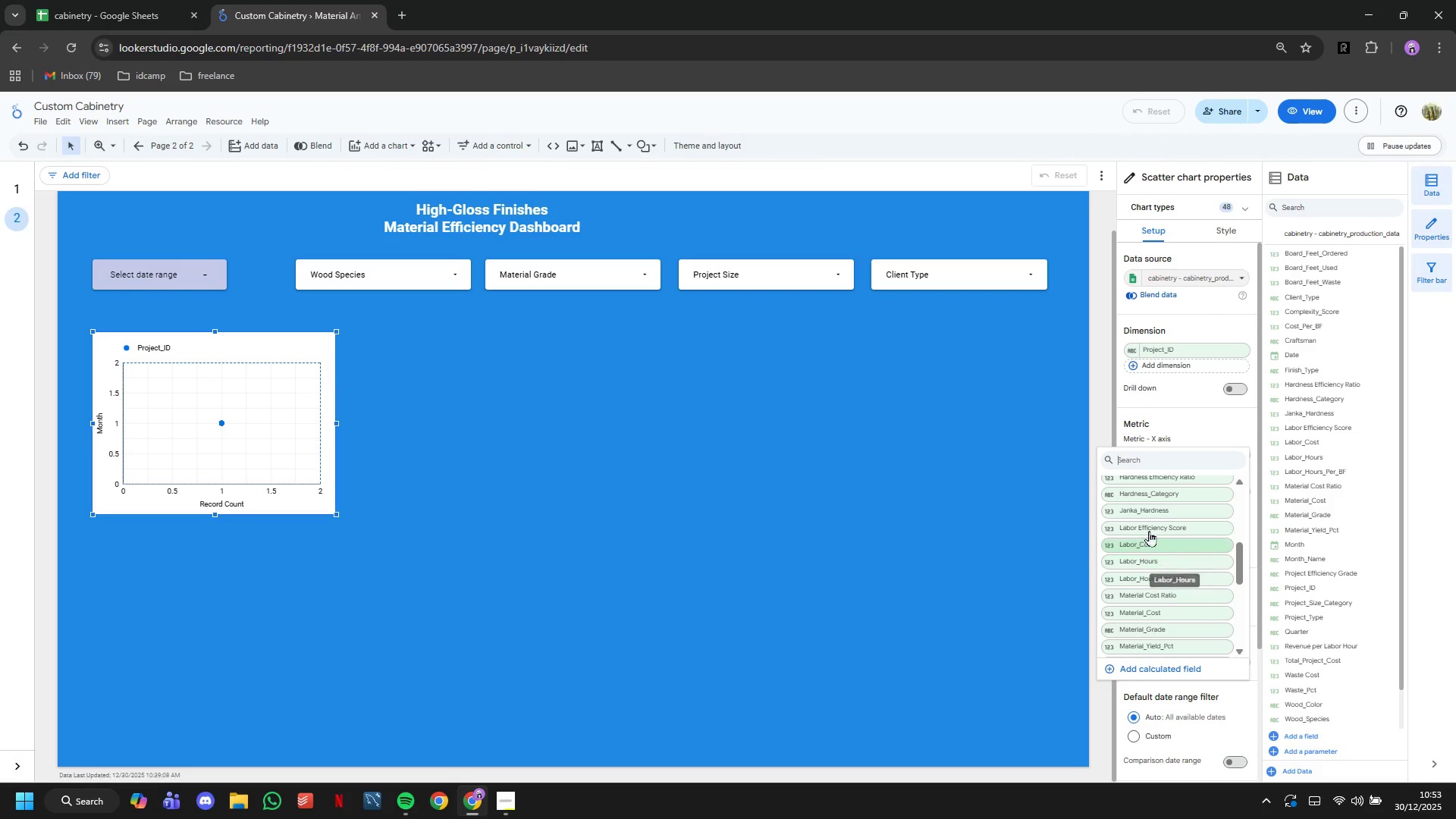 
left_click([1144, 510])
 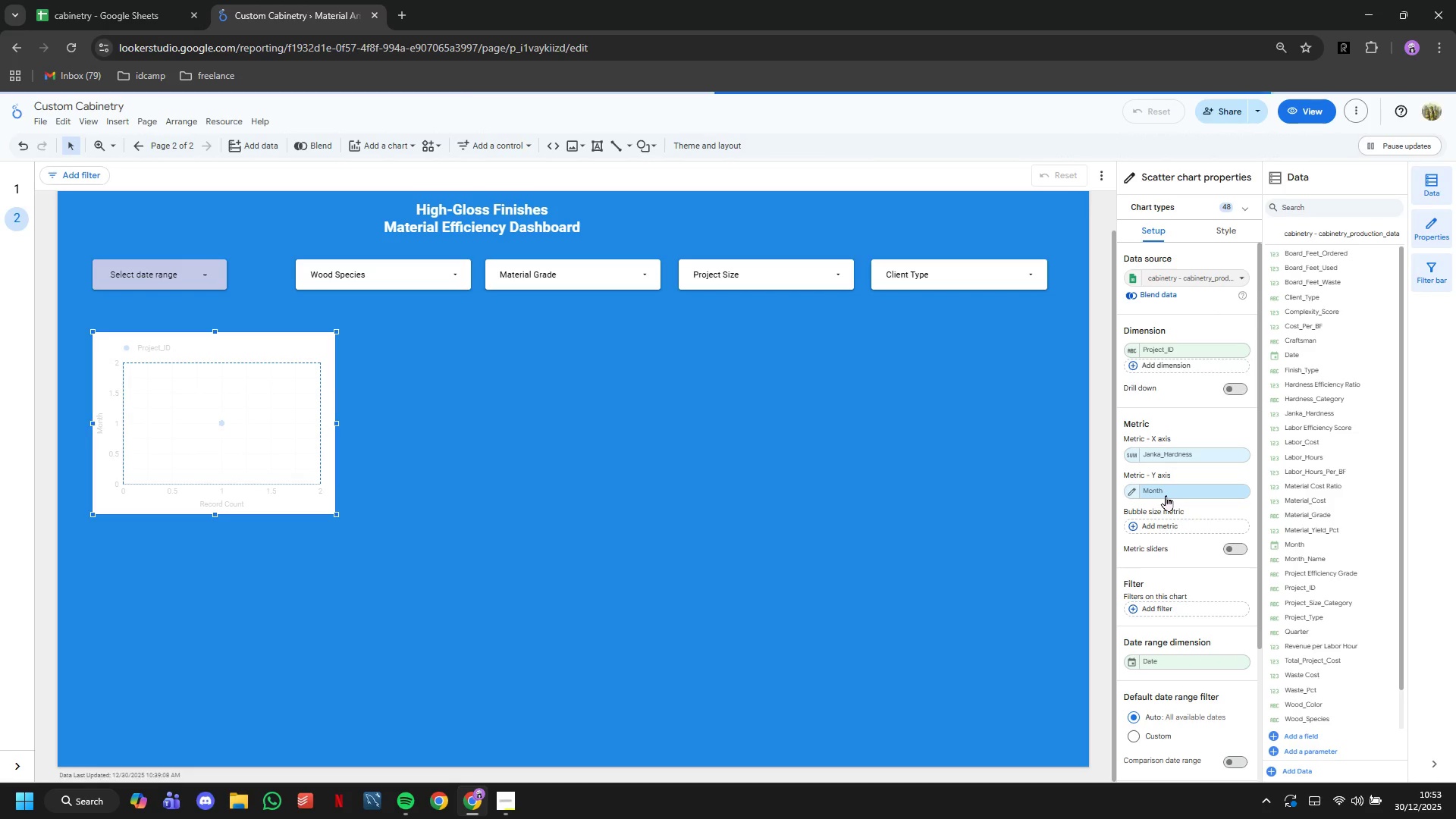 
left_click([1166, 495])
 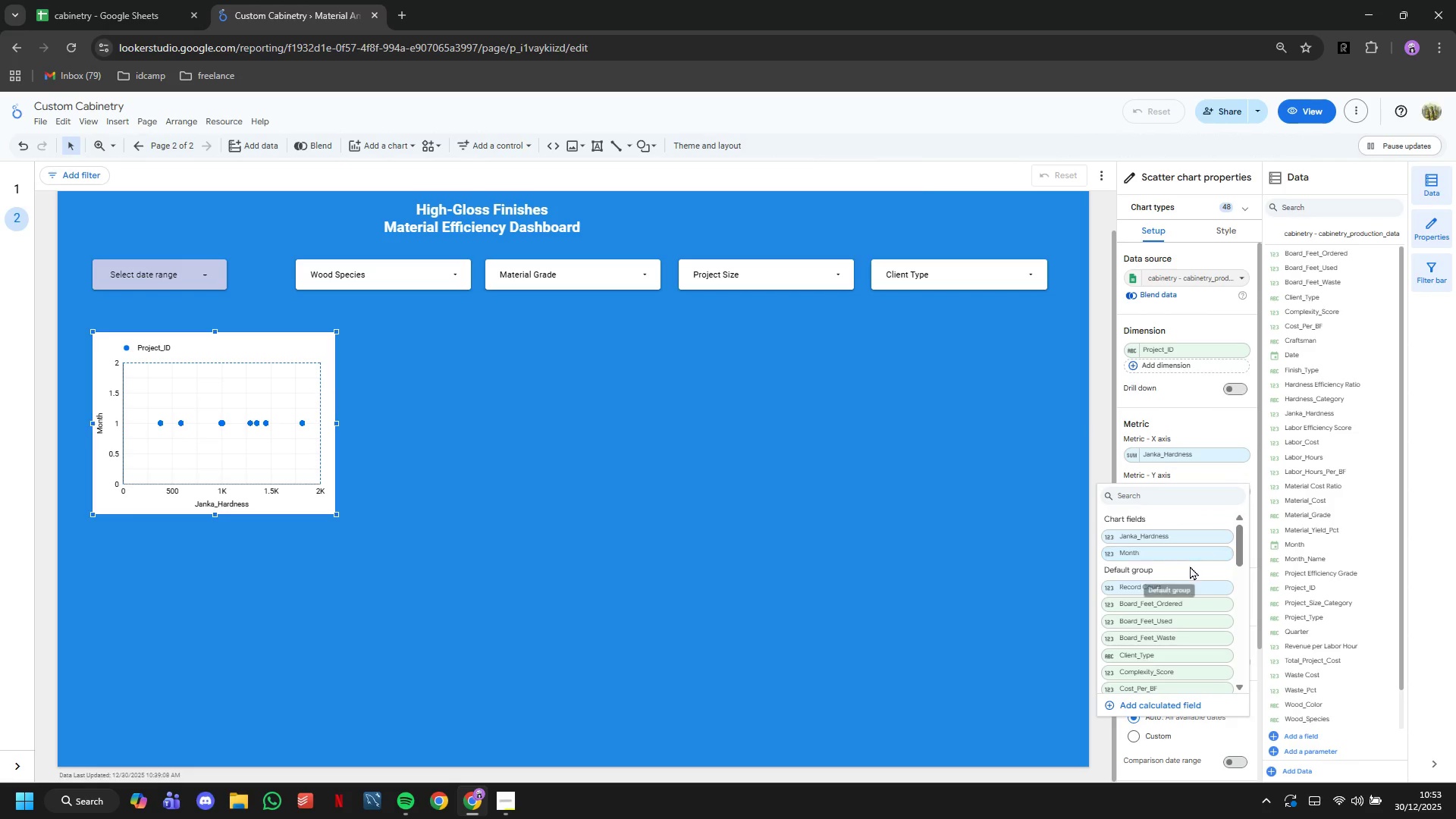 
scroll: coordinate [1167, 656], scroll_direction: down, amount: 4.0
 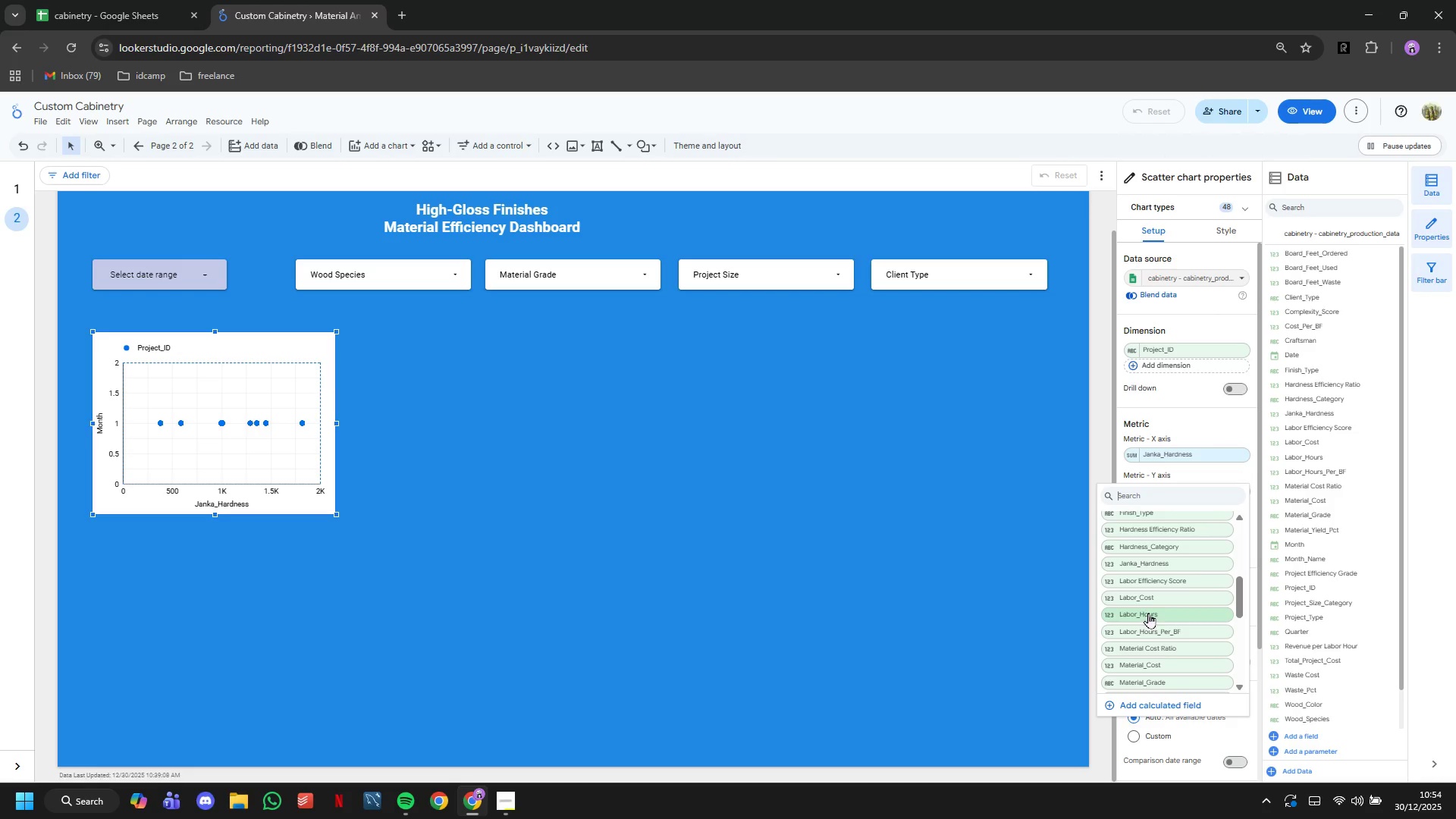 
left_click([1148, 613])
 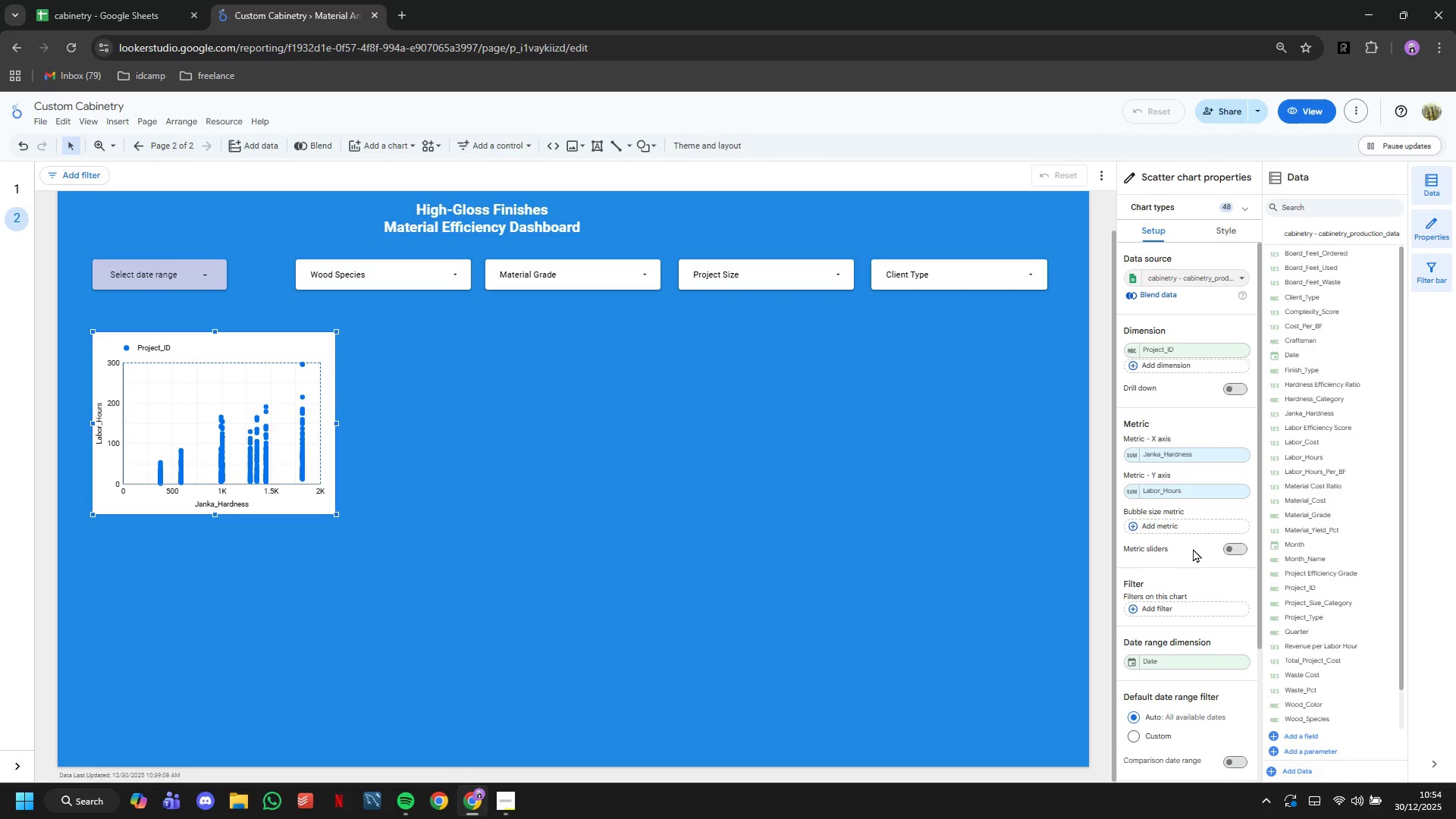 
left_click([1190, 532])
 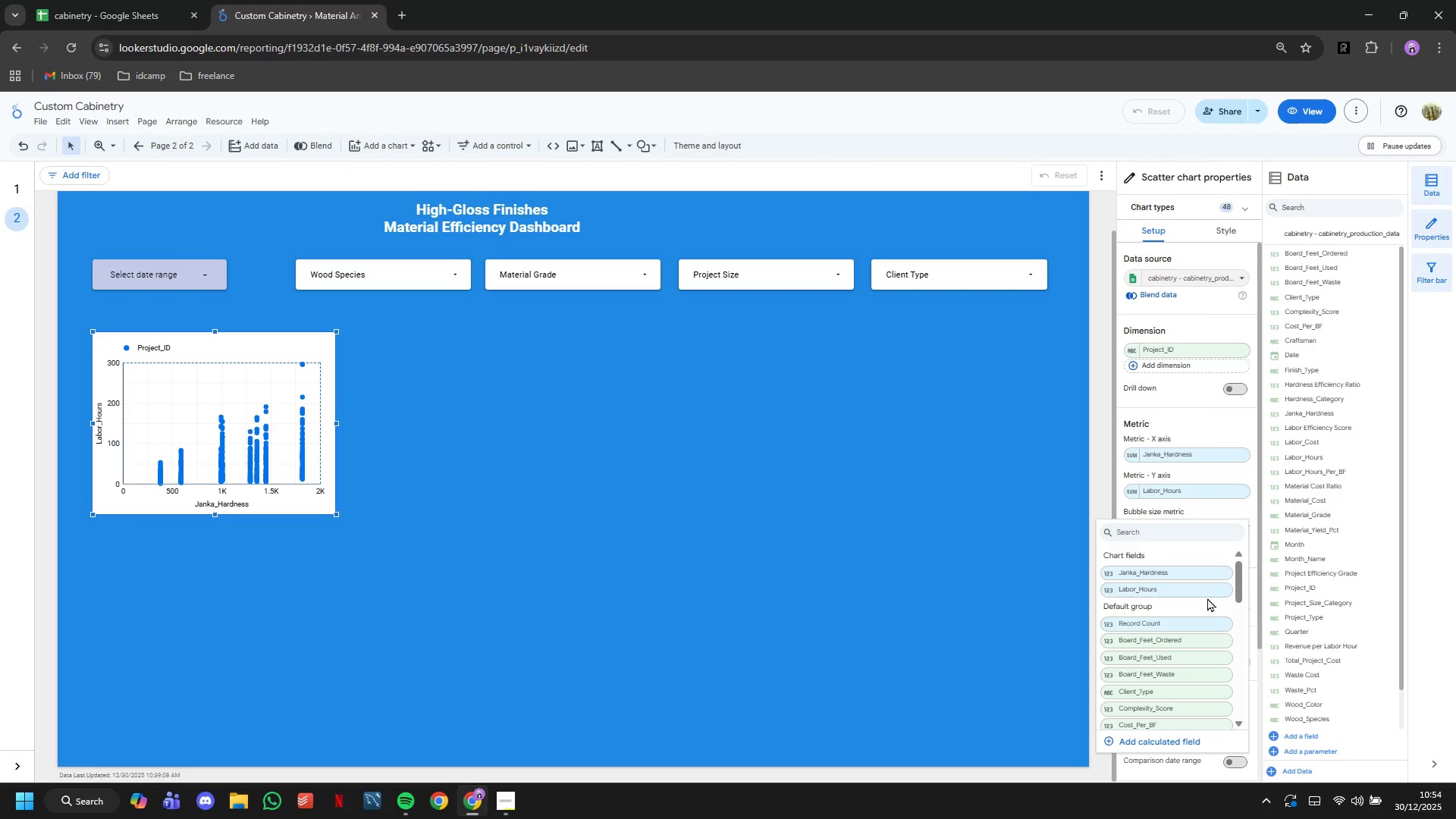 
scroll: coordinate [1192, 608], scroll_direction: down, amount: 4.0
 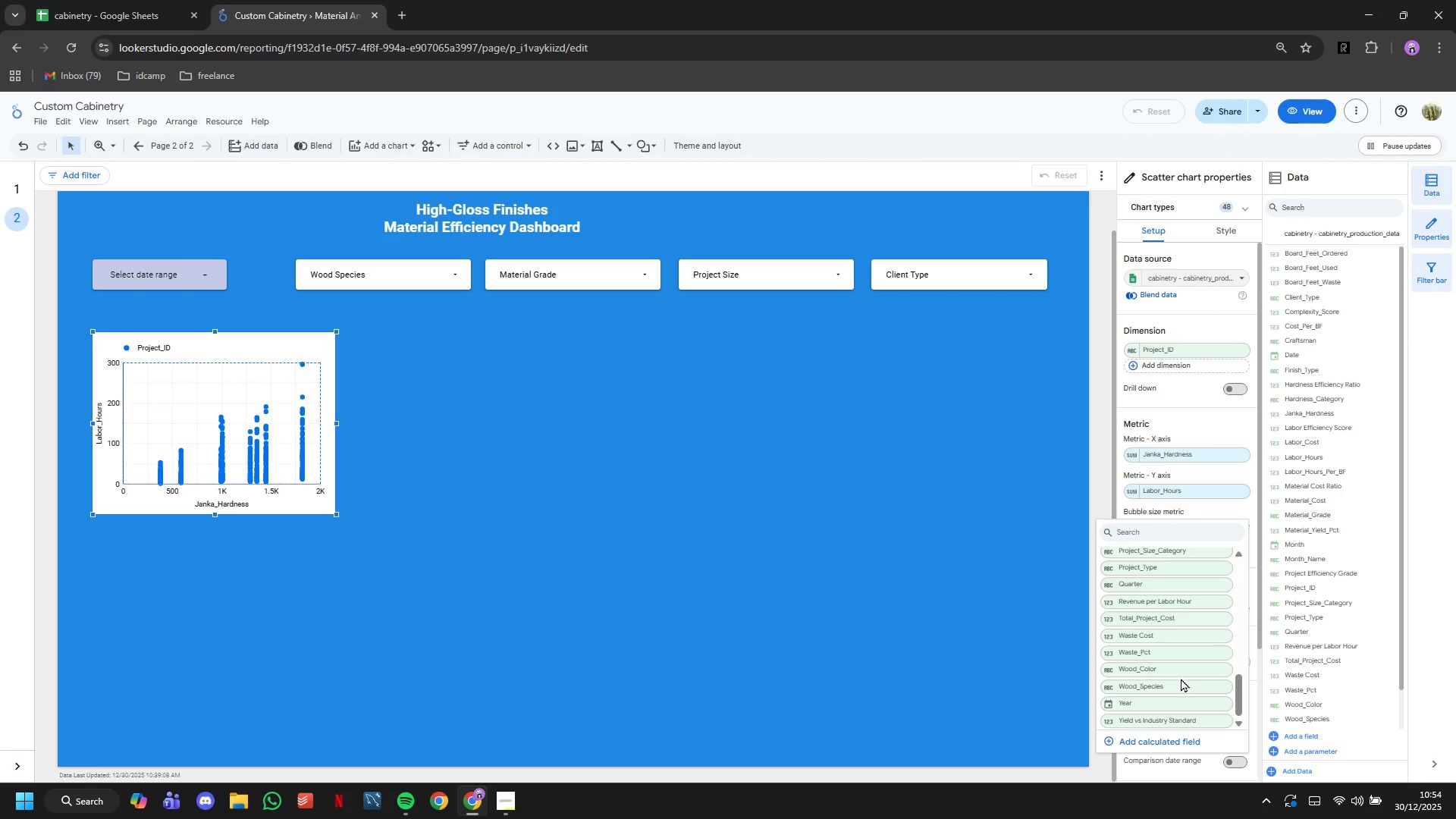 
left_click([1183, 680])
 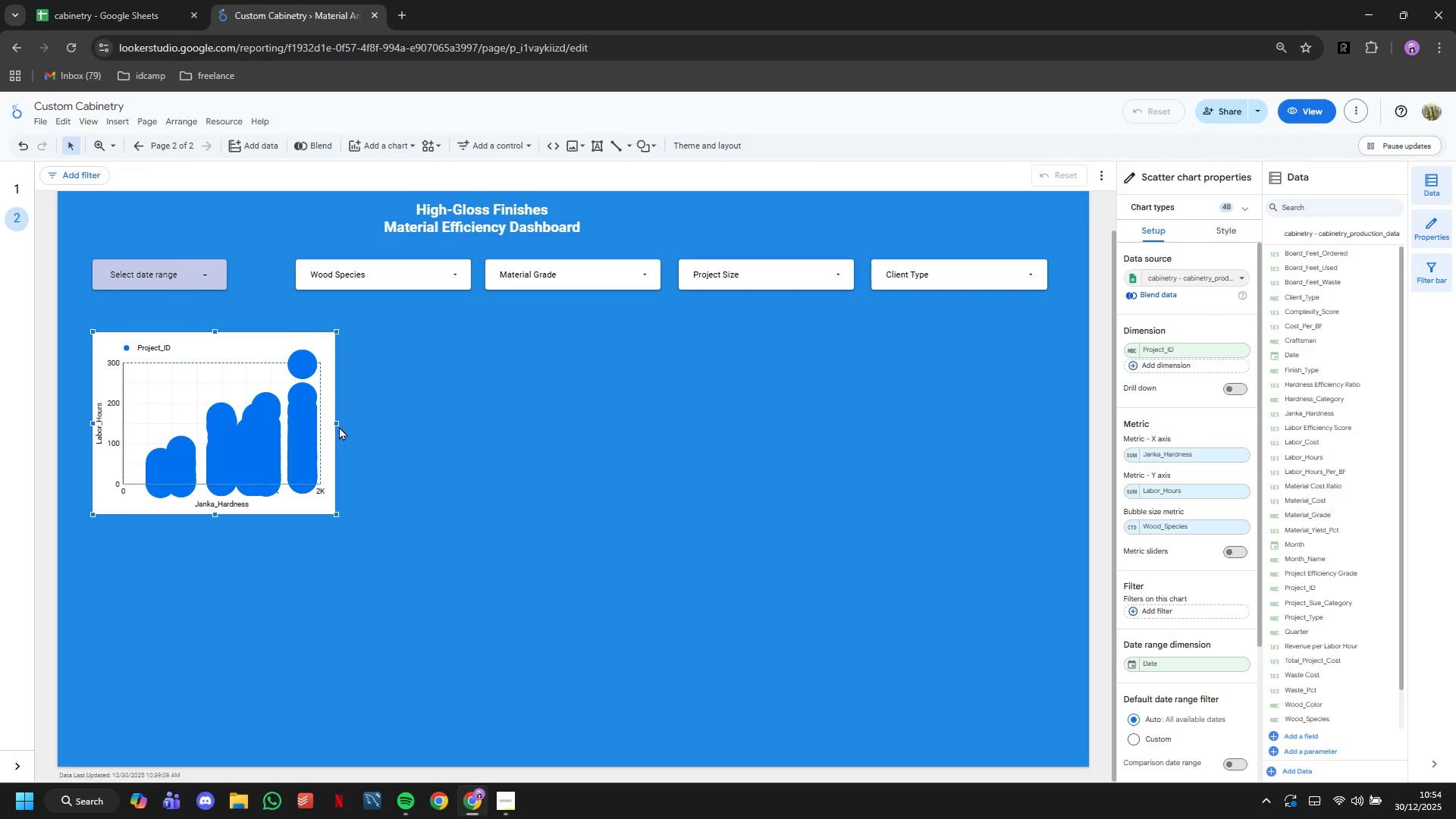 
left_click_drag(start_coordinate=[335, 423], to_coordinate=[802, 455])
 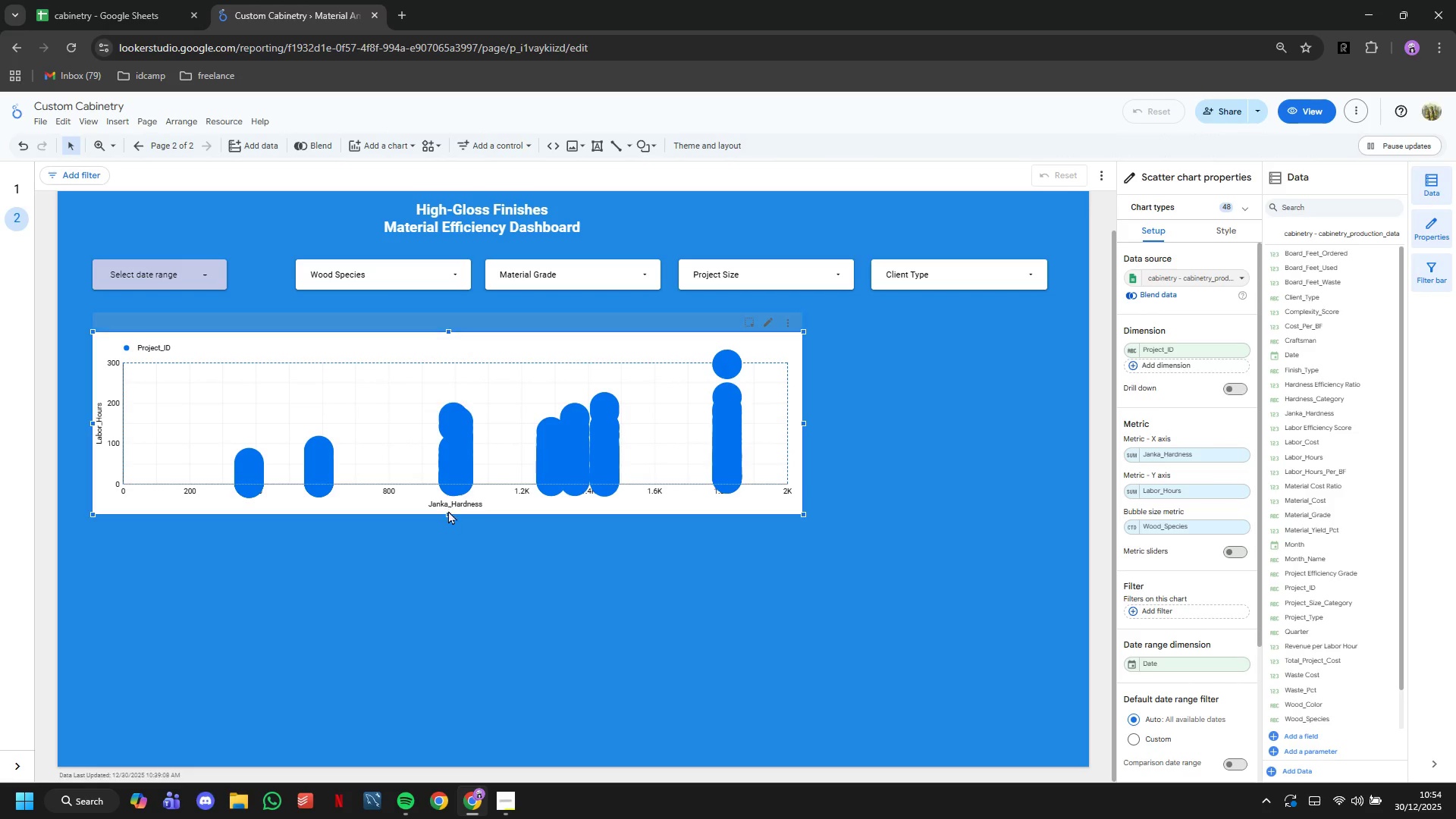 
left_click([448, 510])
 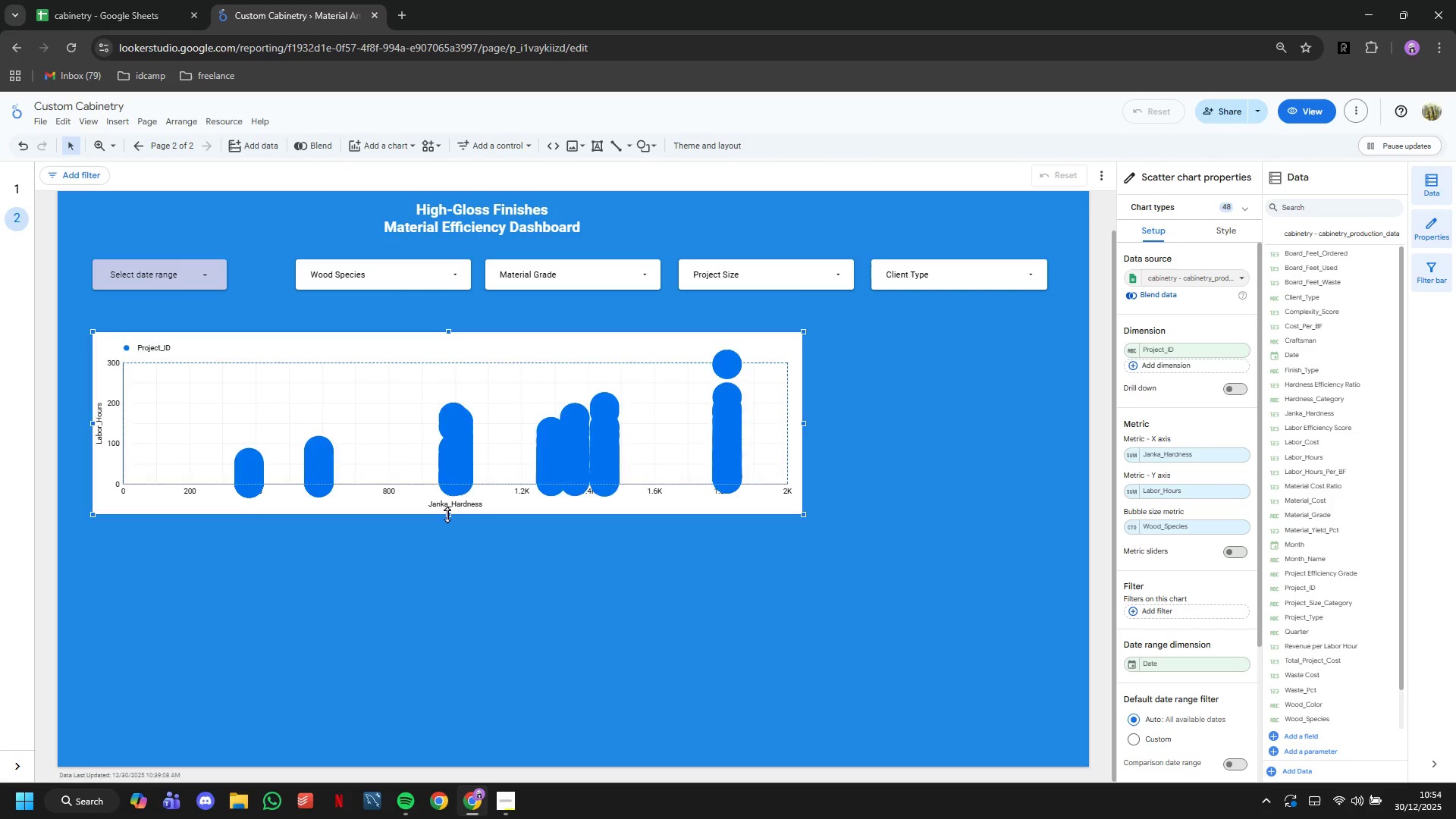 
left_click_drag(start_coordinate=[447, 514], to_coordinate=[461, 710])
 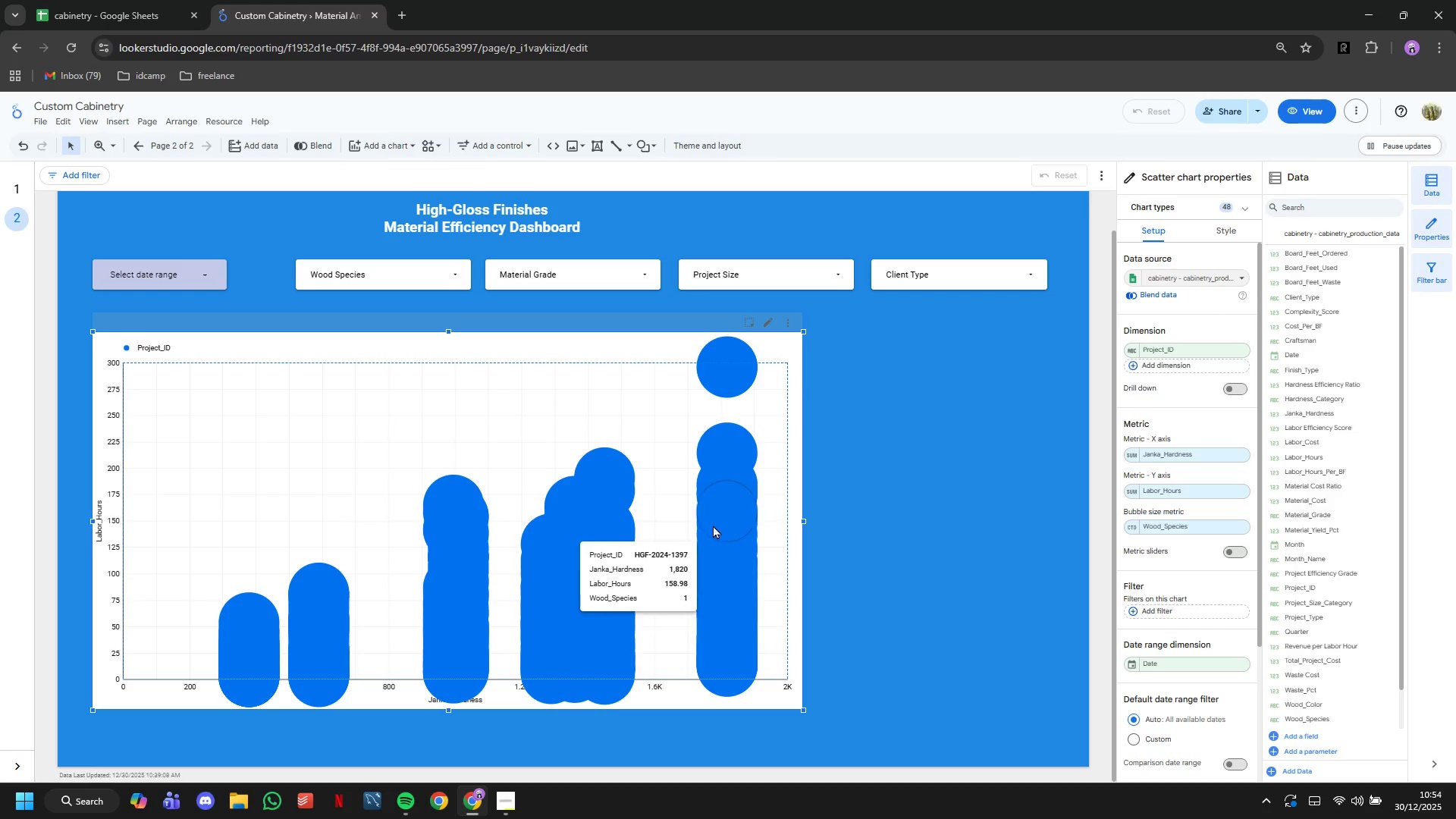 
scroll: coordinate [1213, 507], scroll_direction: down, amount: 2.0
 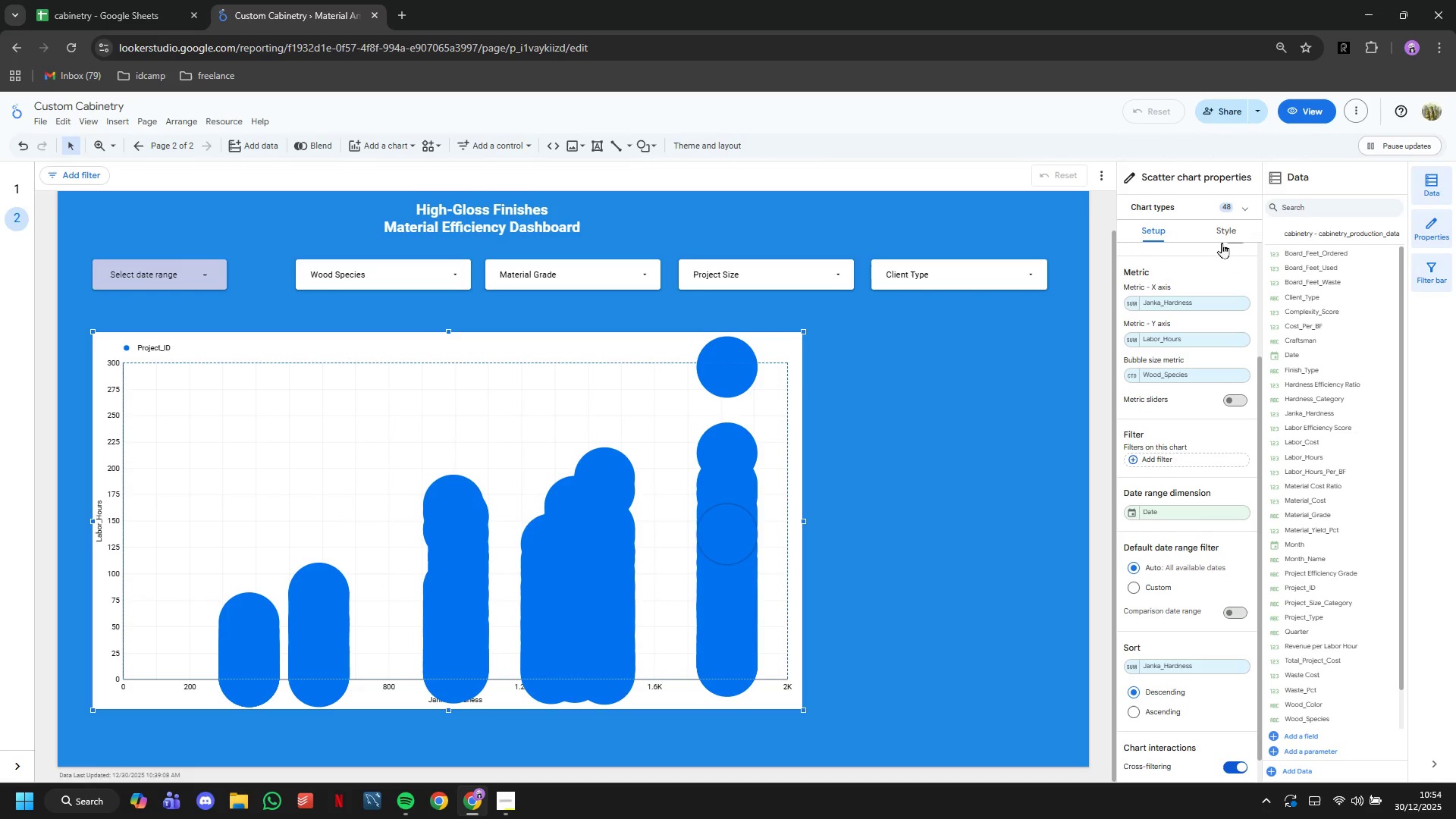 
left_click([1222, 234])
 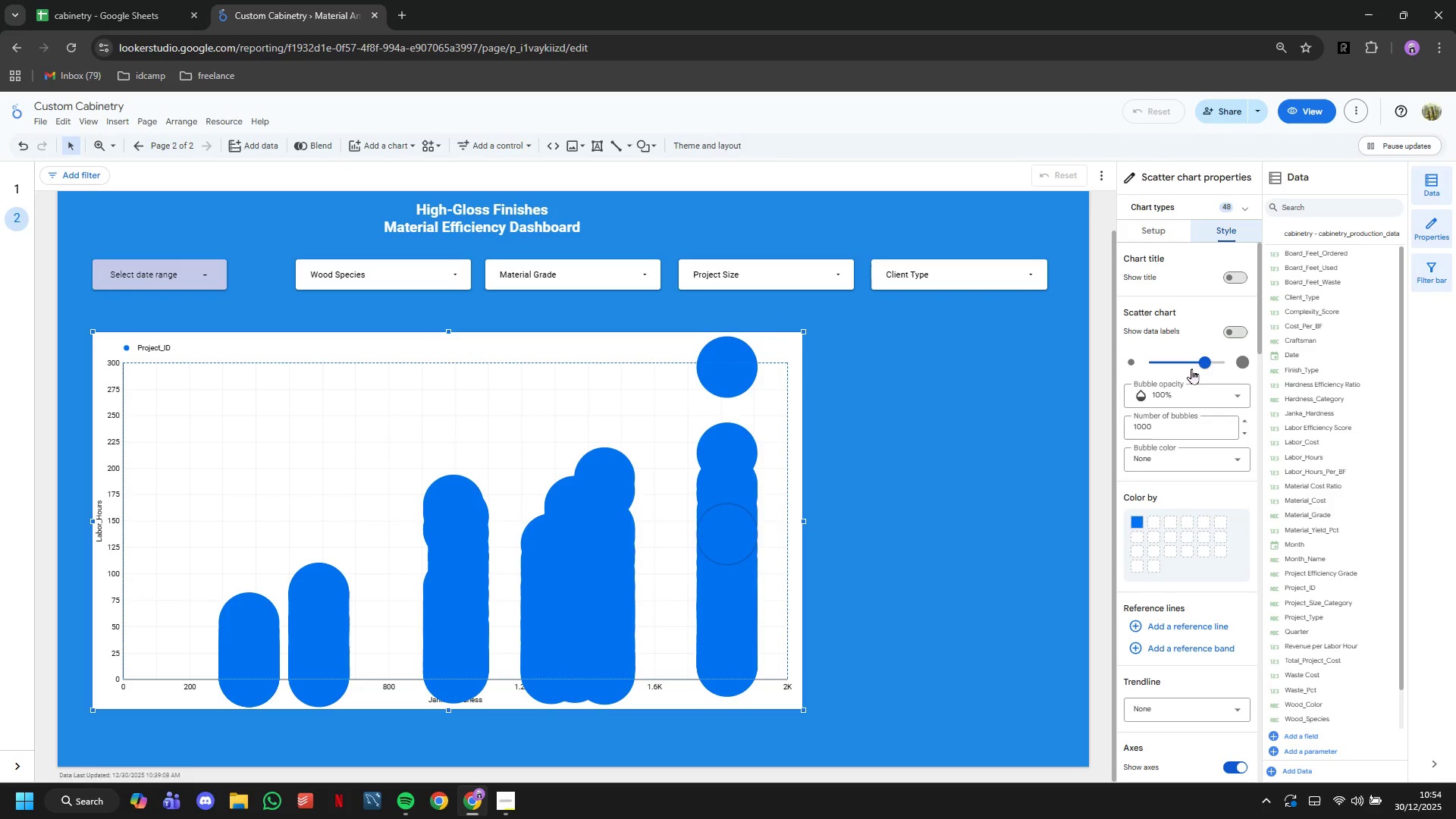 
left_click_drag(start_coordinate=[1202, 364], to_coordinate=[1172, 365])
 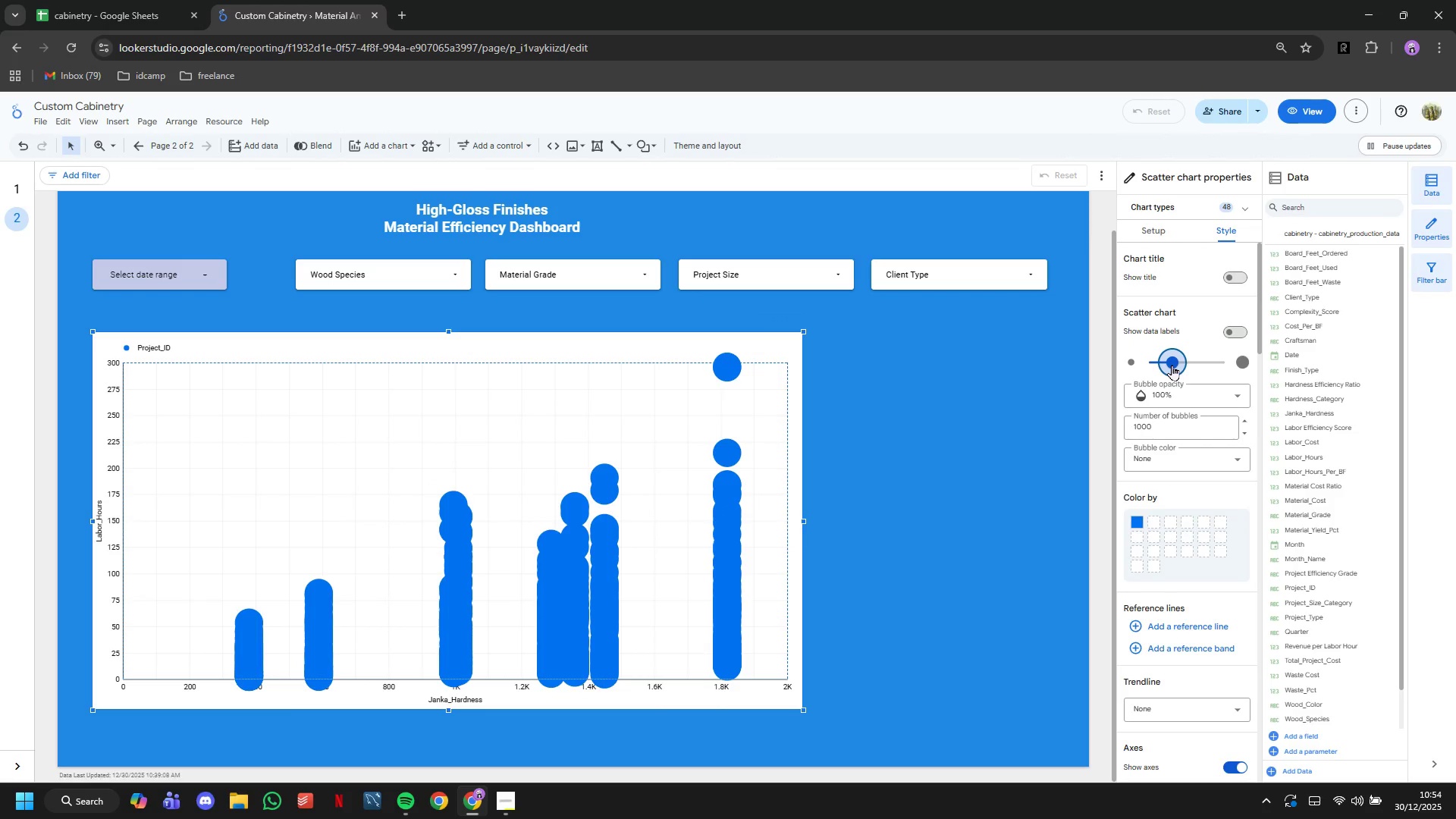 
left_click_drag(start_coordinate=[1172, 365], to_coordinate=[1132, 364])
 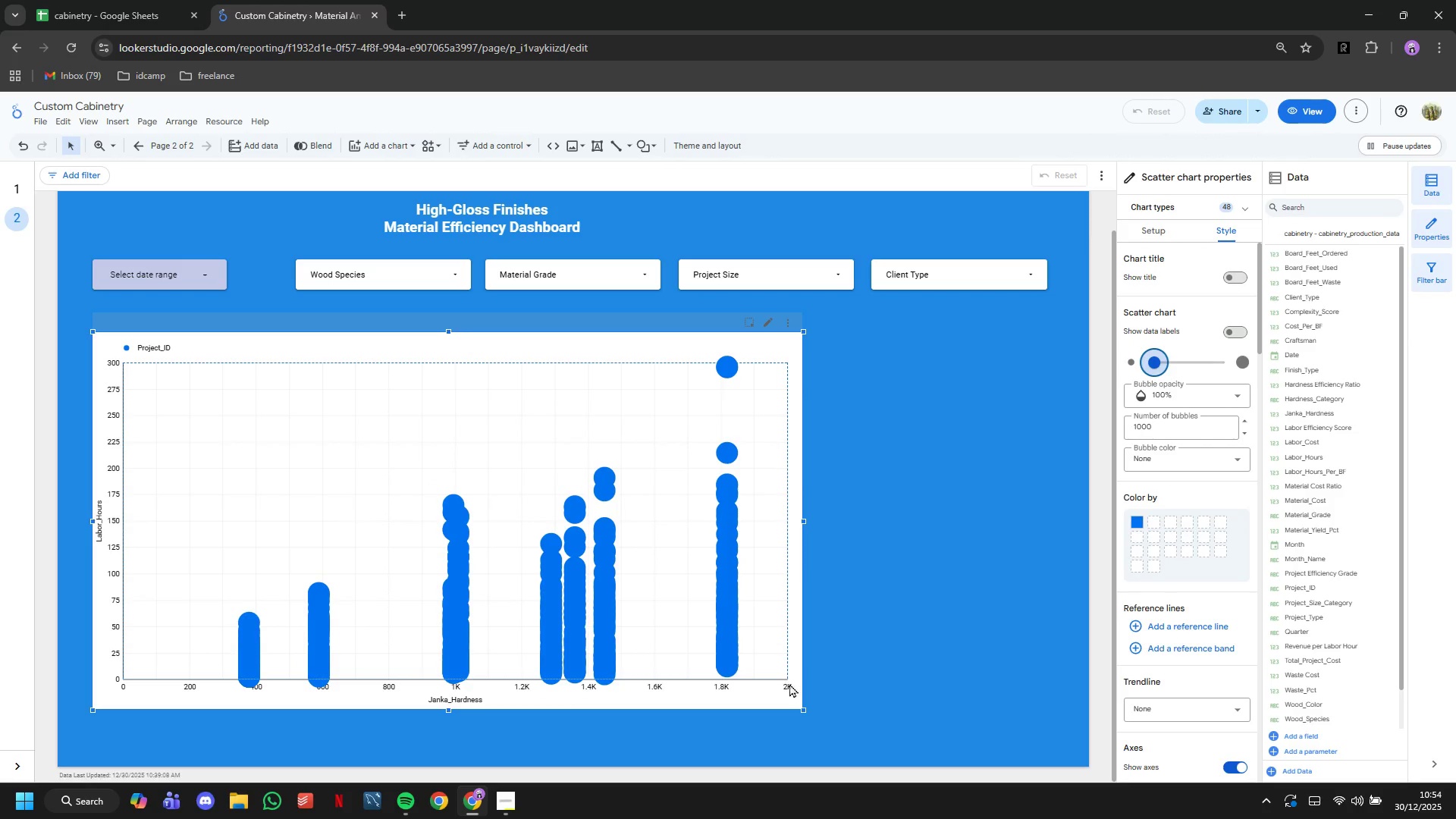 
left_click_drag(start_coordinate=[803, 708], to_coordinate=[471, 524])
 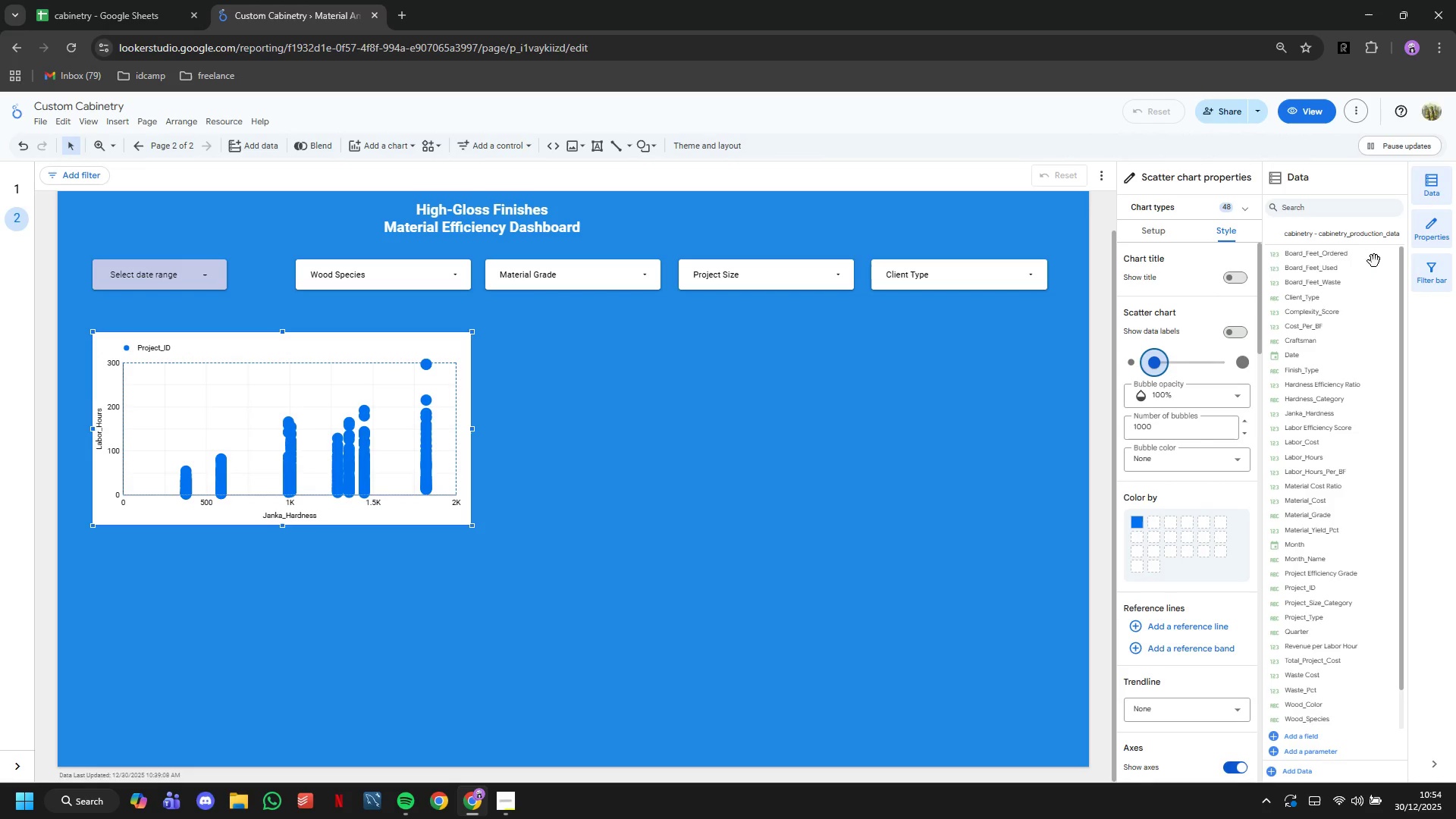 
left_click([1178, 223])
 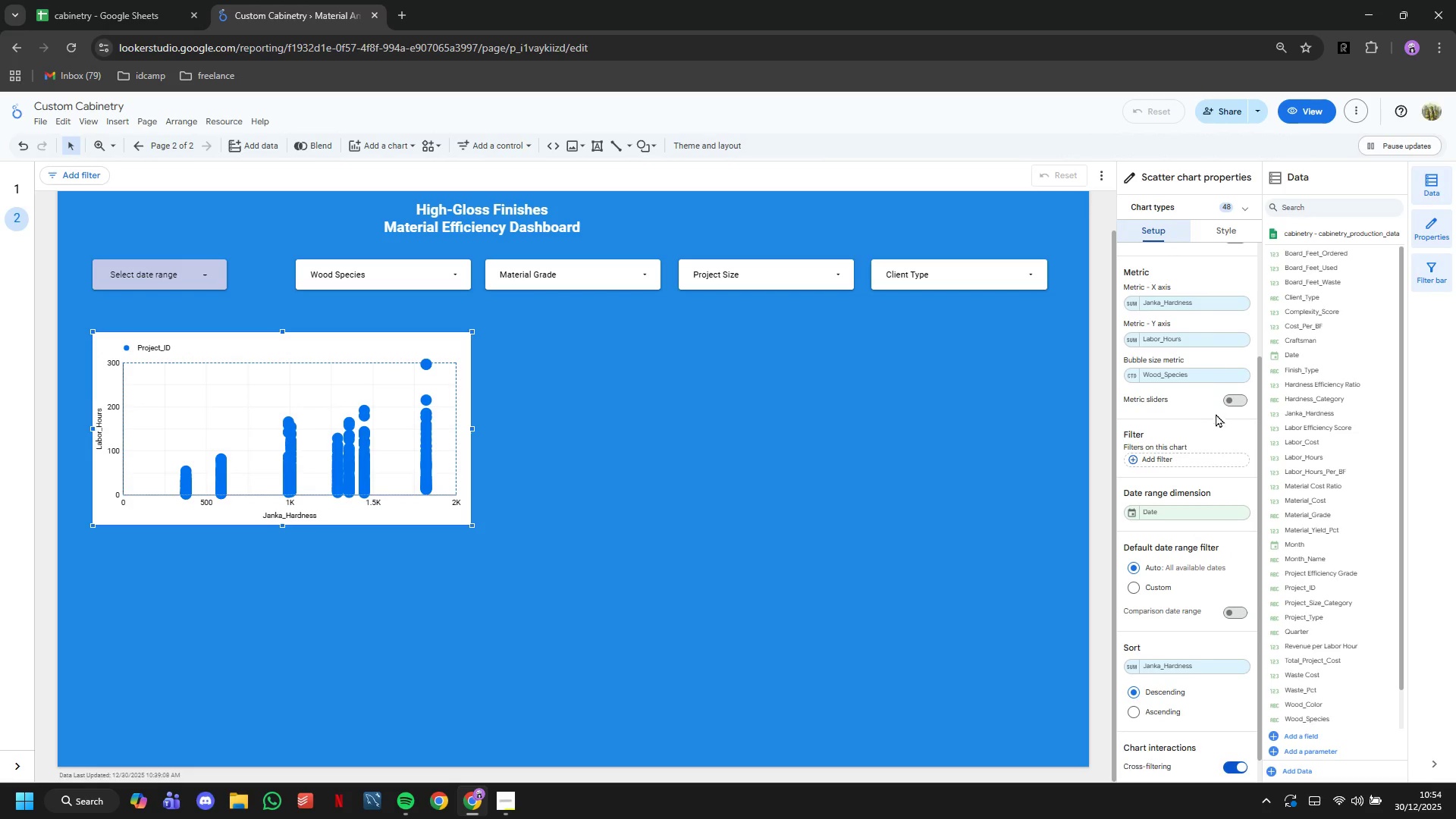 
scroll: coordinate [1216, 474], scroll_direction: down, amount: 1.0
 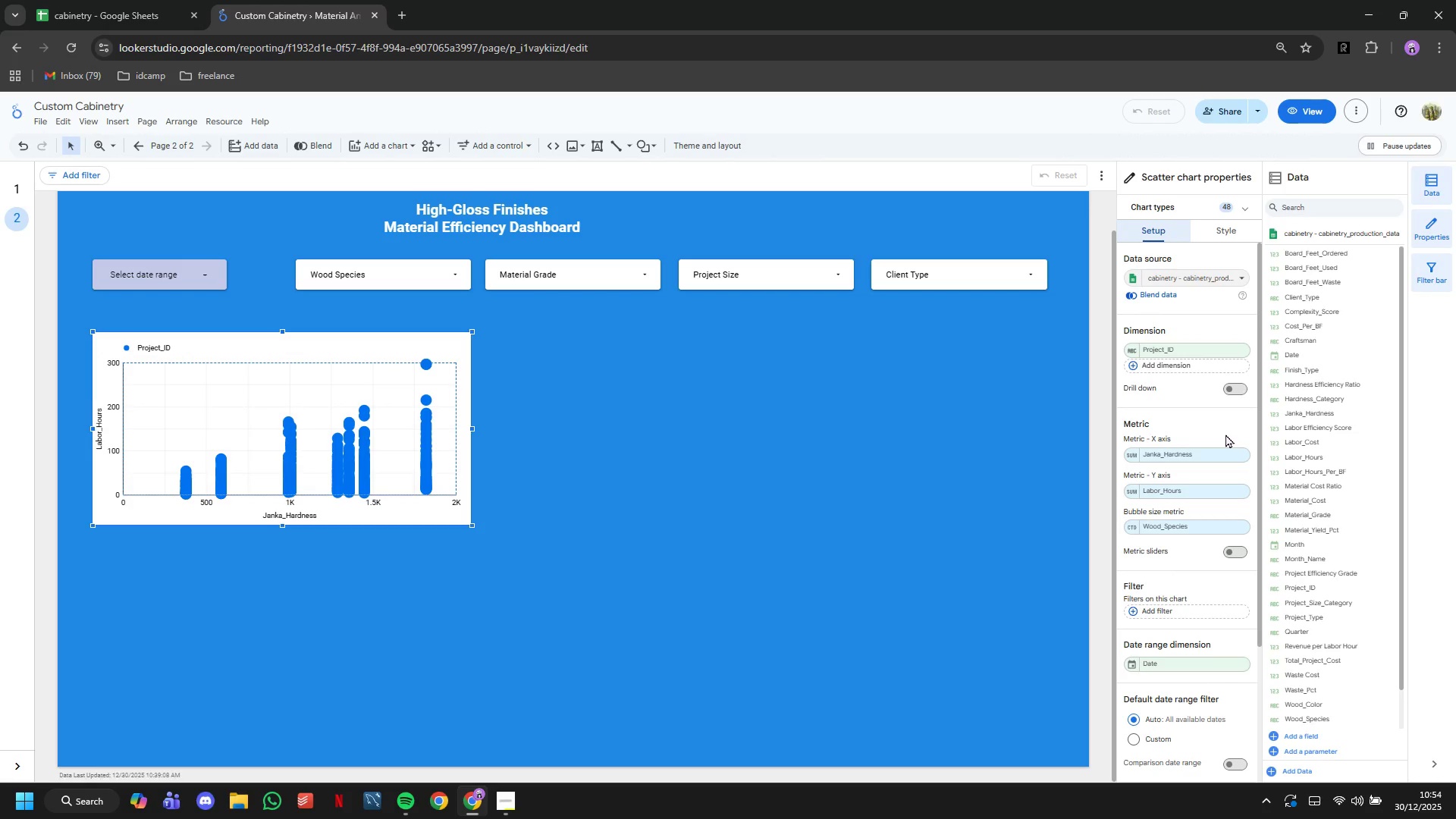 
left_click([1203, 351])
 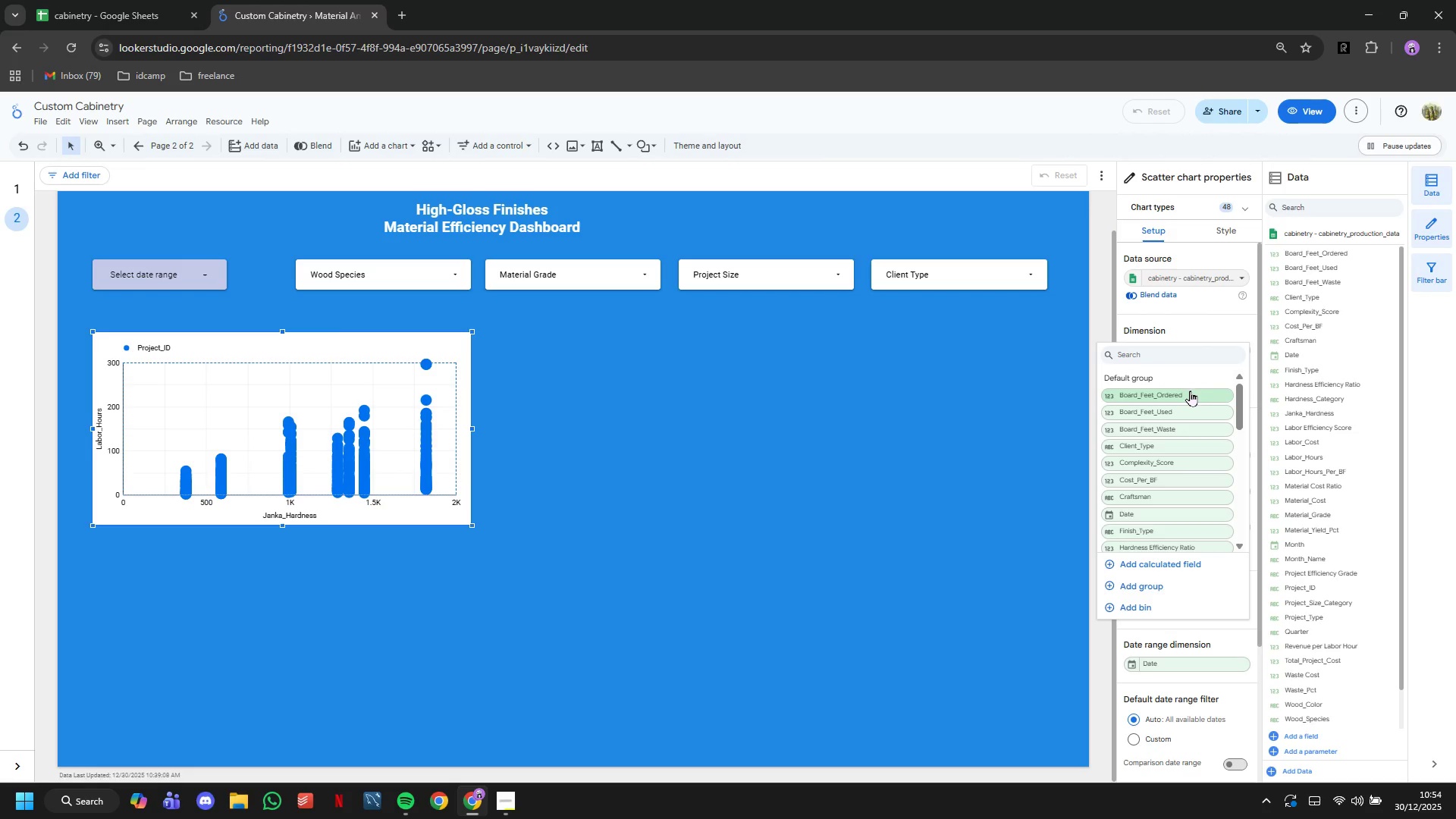 
scroll: coordinate [1189, 428], scroll_direction: down, amount: 5.0
 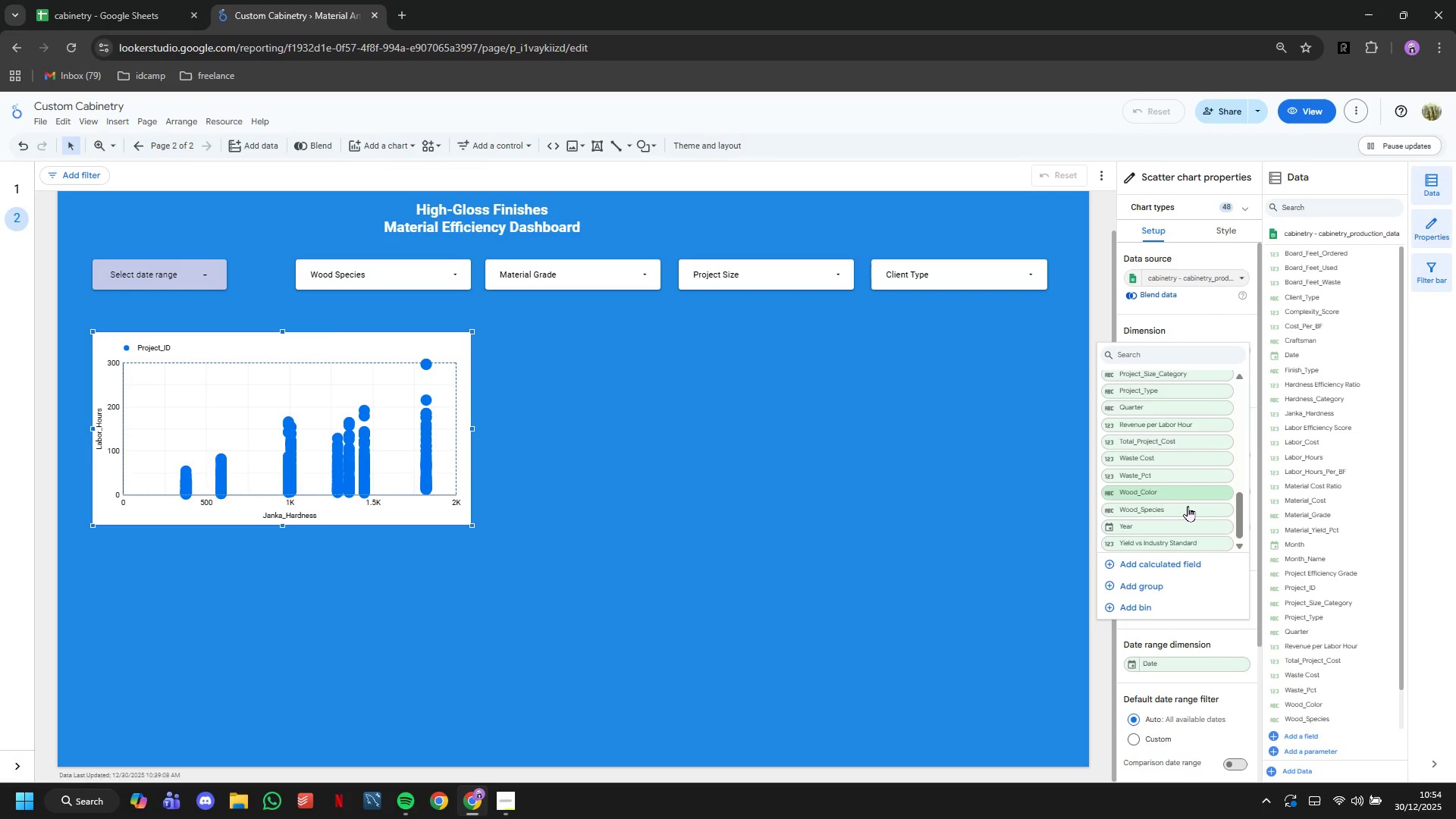 
left_click([1188, 510])
 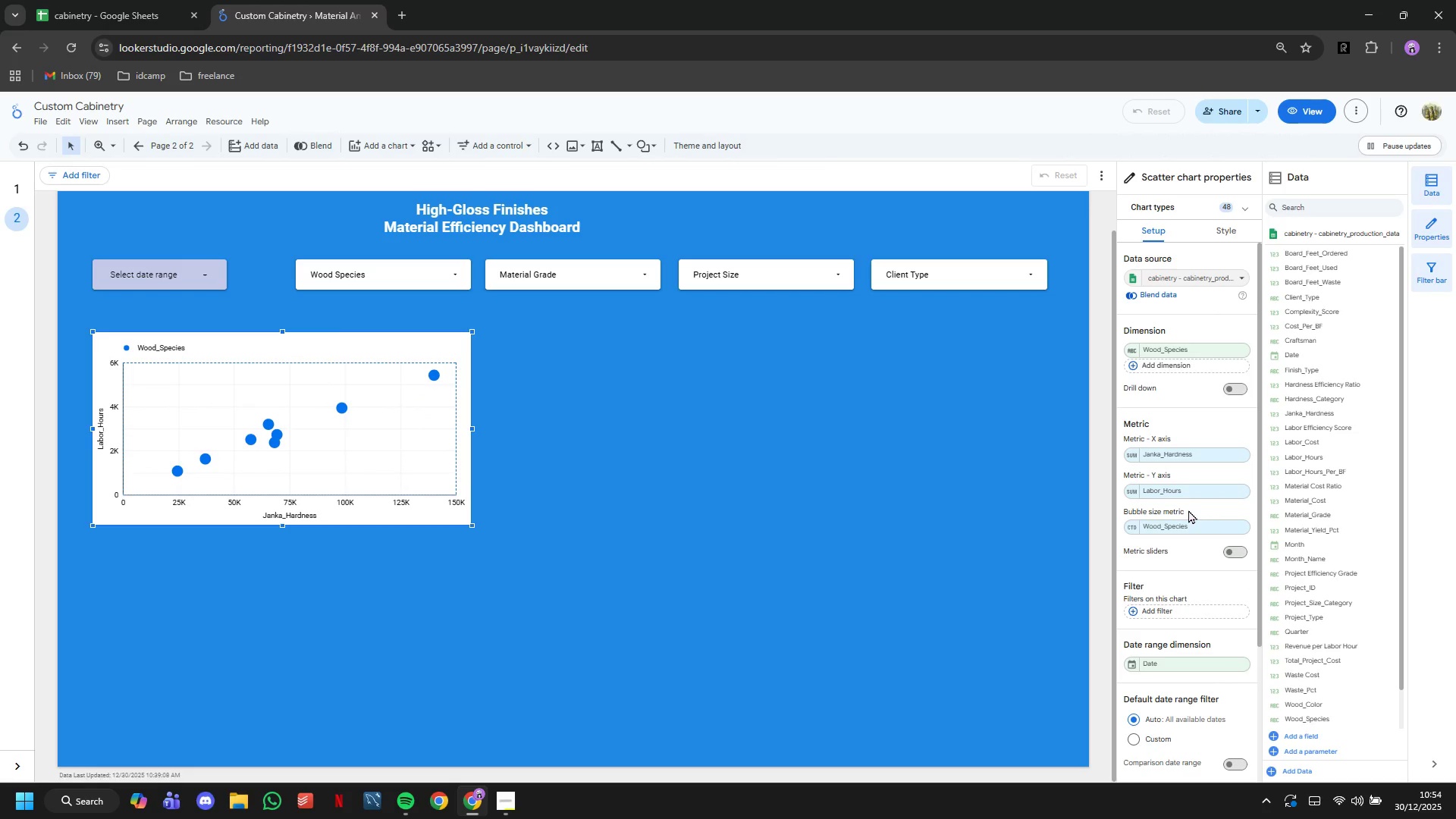 
mouse_move([1210, 531])
 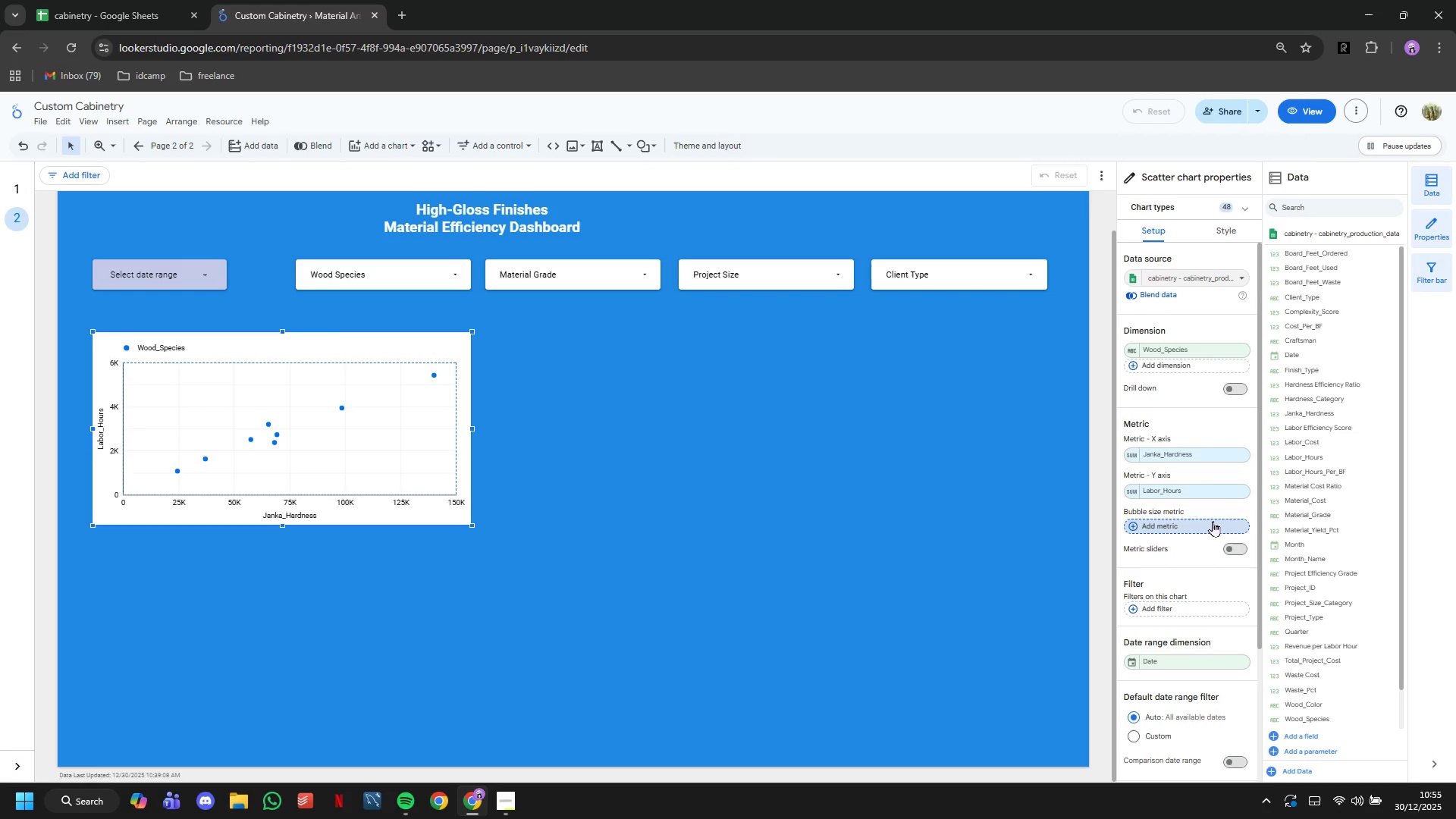 
left_click([1213, 521])
 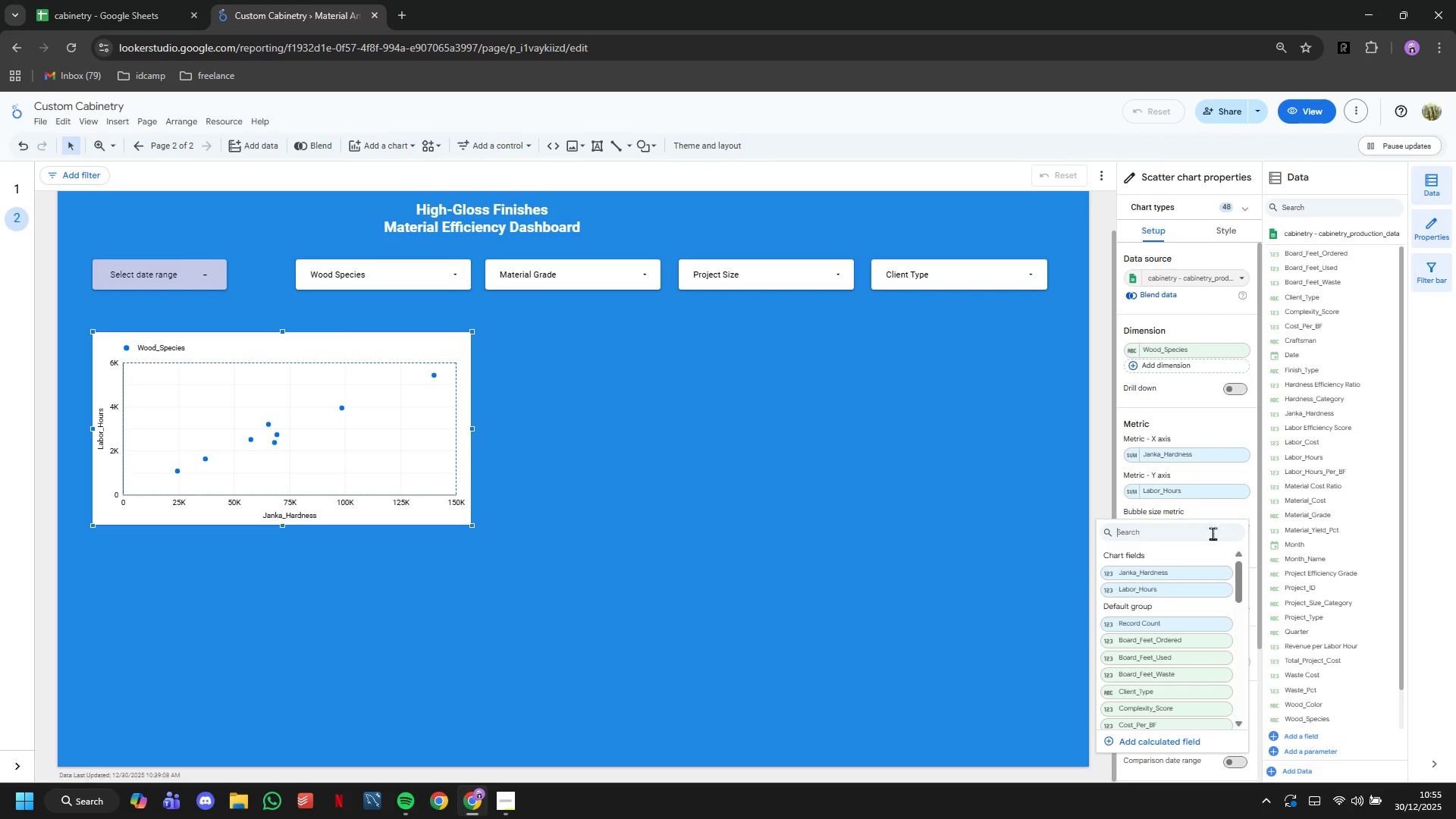 
scroll: coordinate [1188, 679], scroll_direction: down, amount: 7.0
 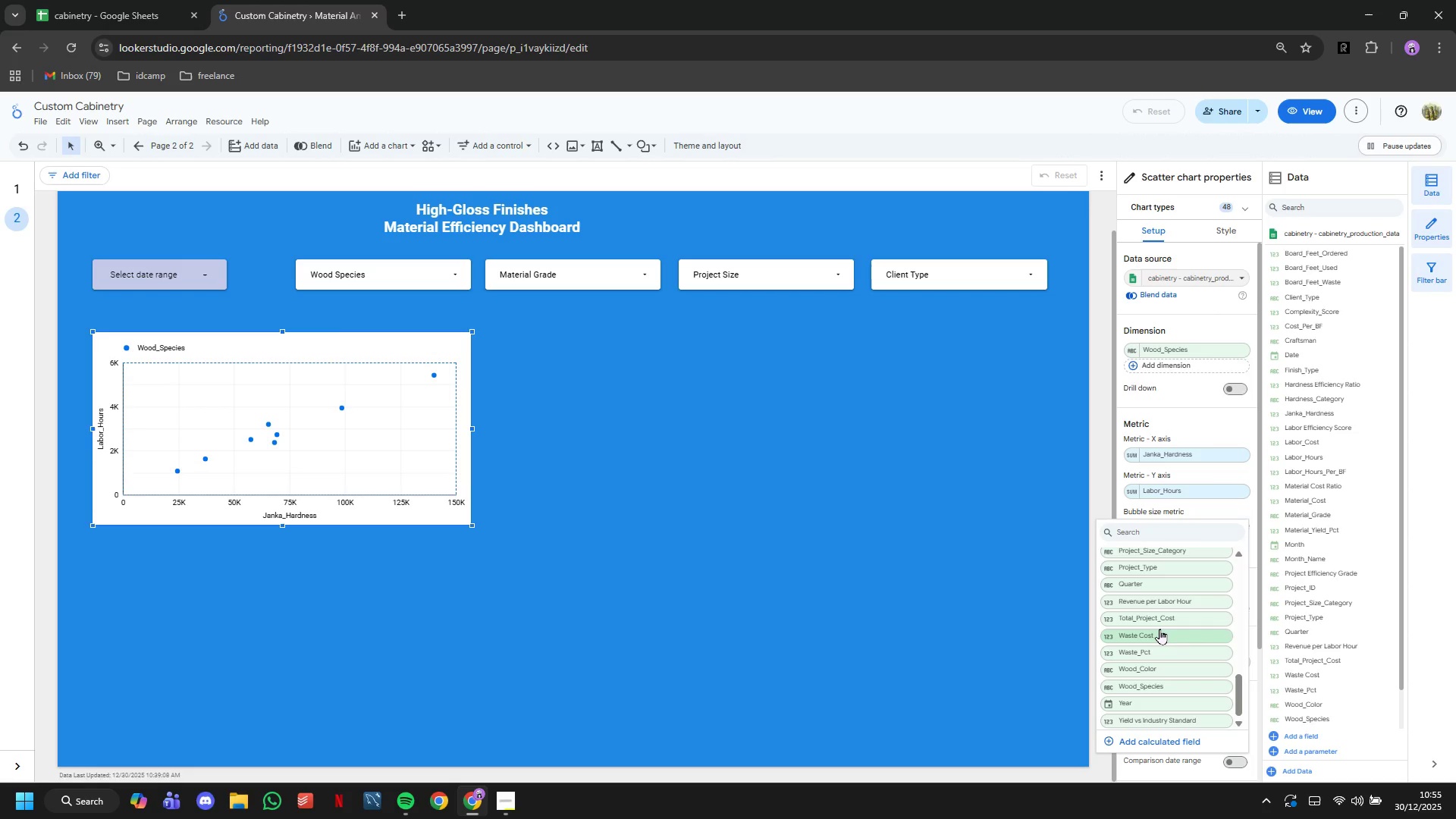 
left_click([1158, 620])
 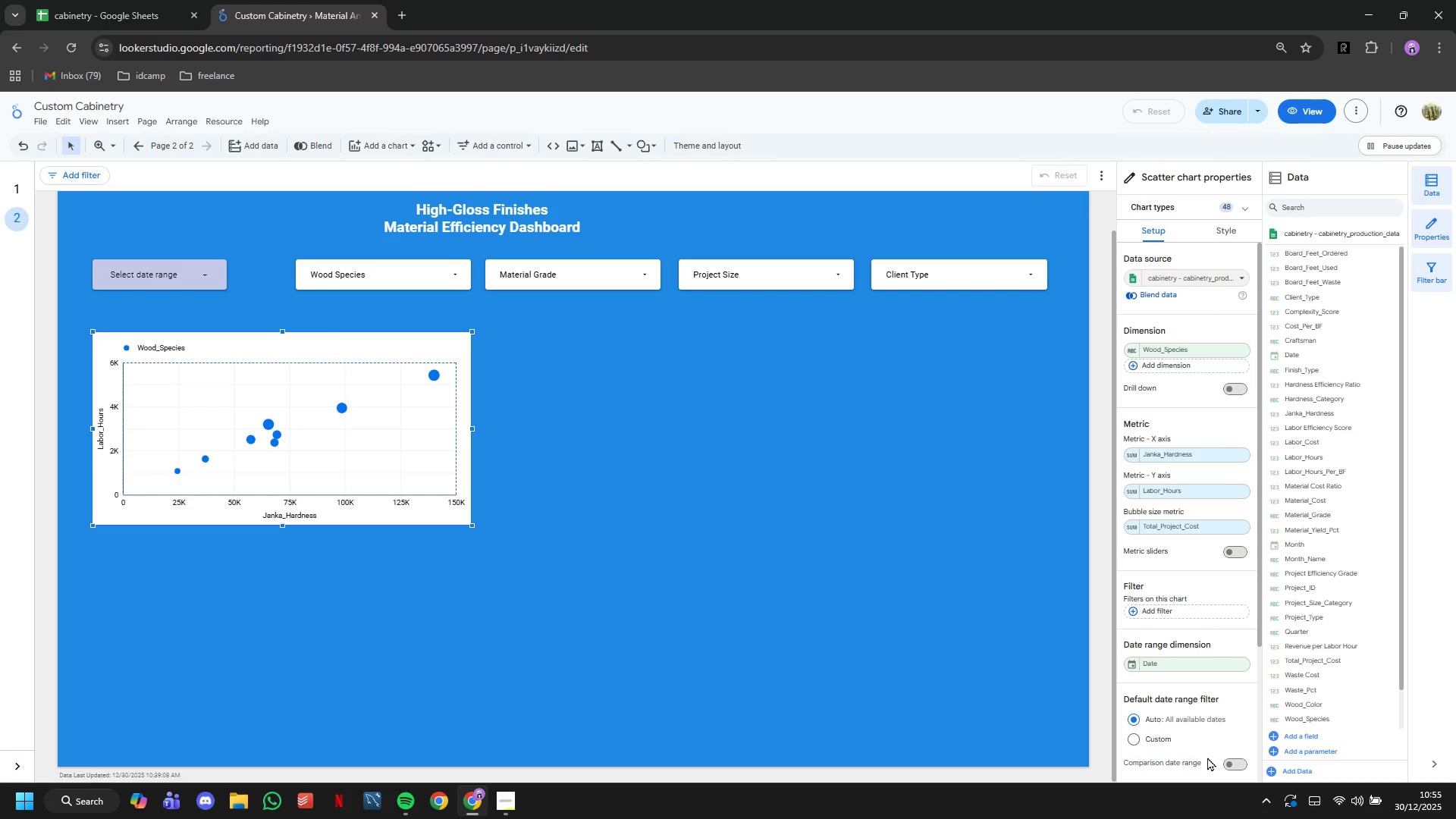 
wait(7.89)
 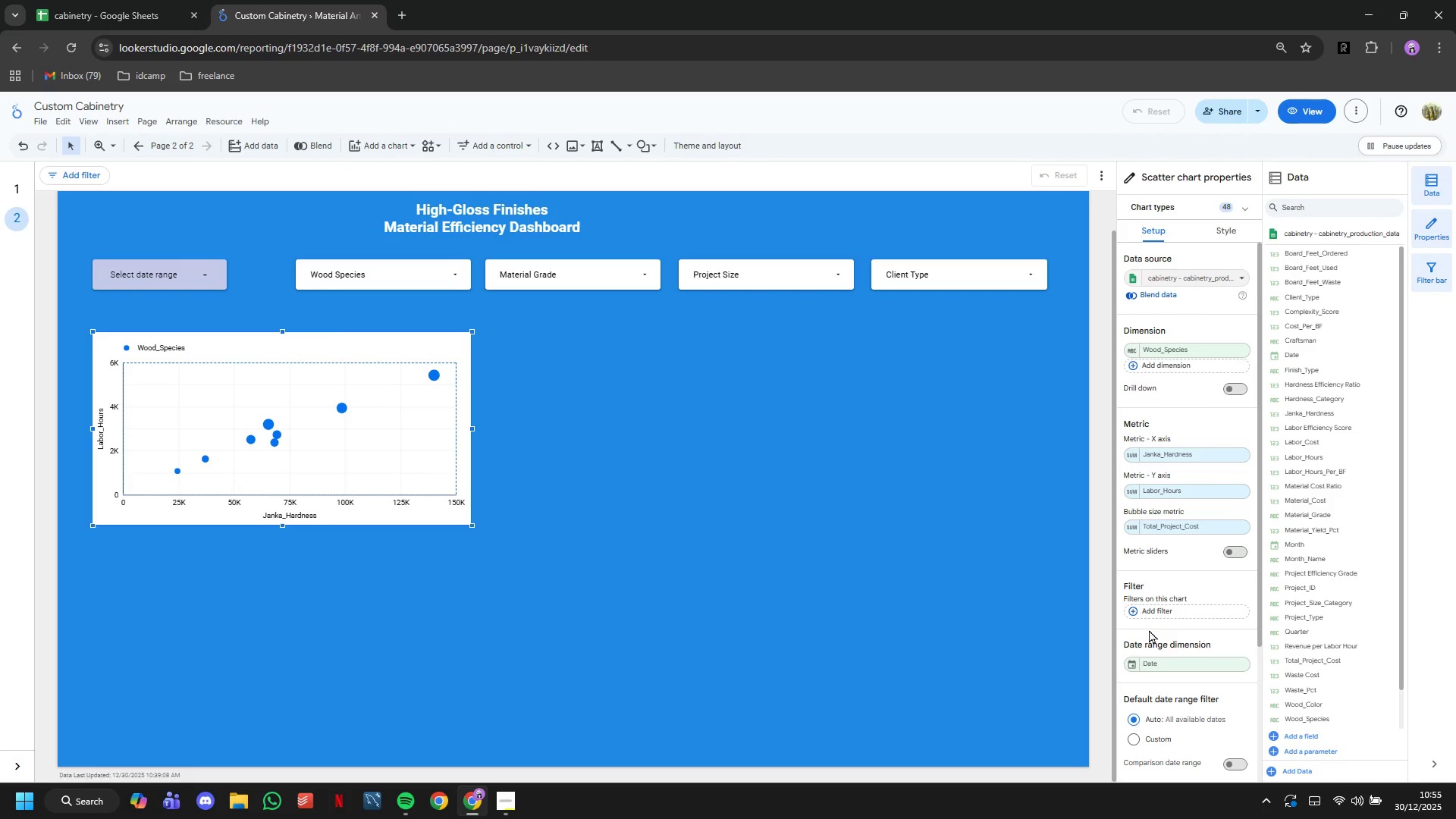 
left_click([1245, 234])
 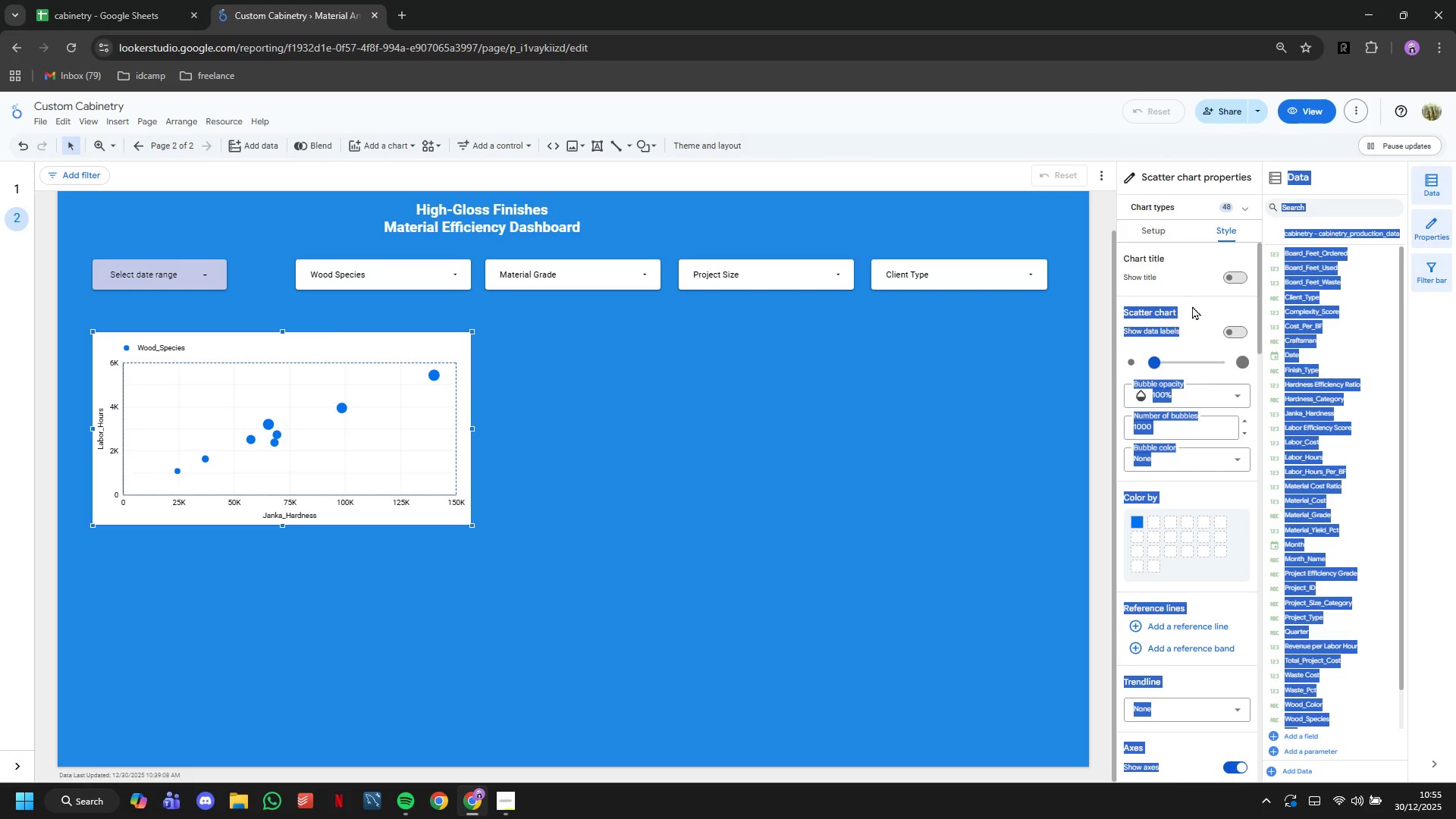 
double_click([1229, 275])
 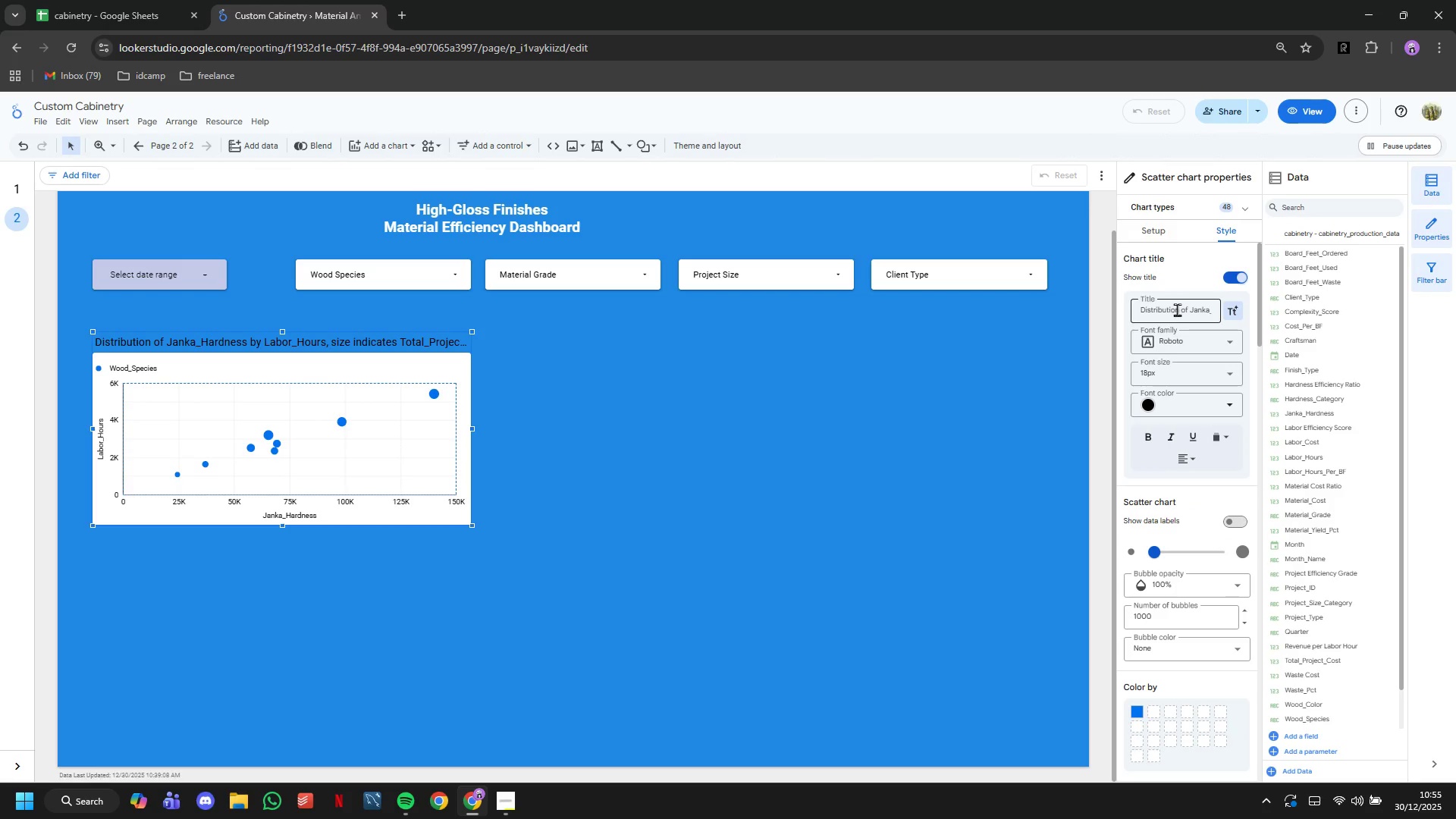 
double_click([1177, 309])
 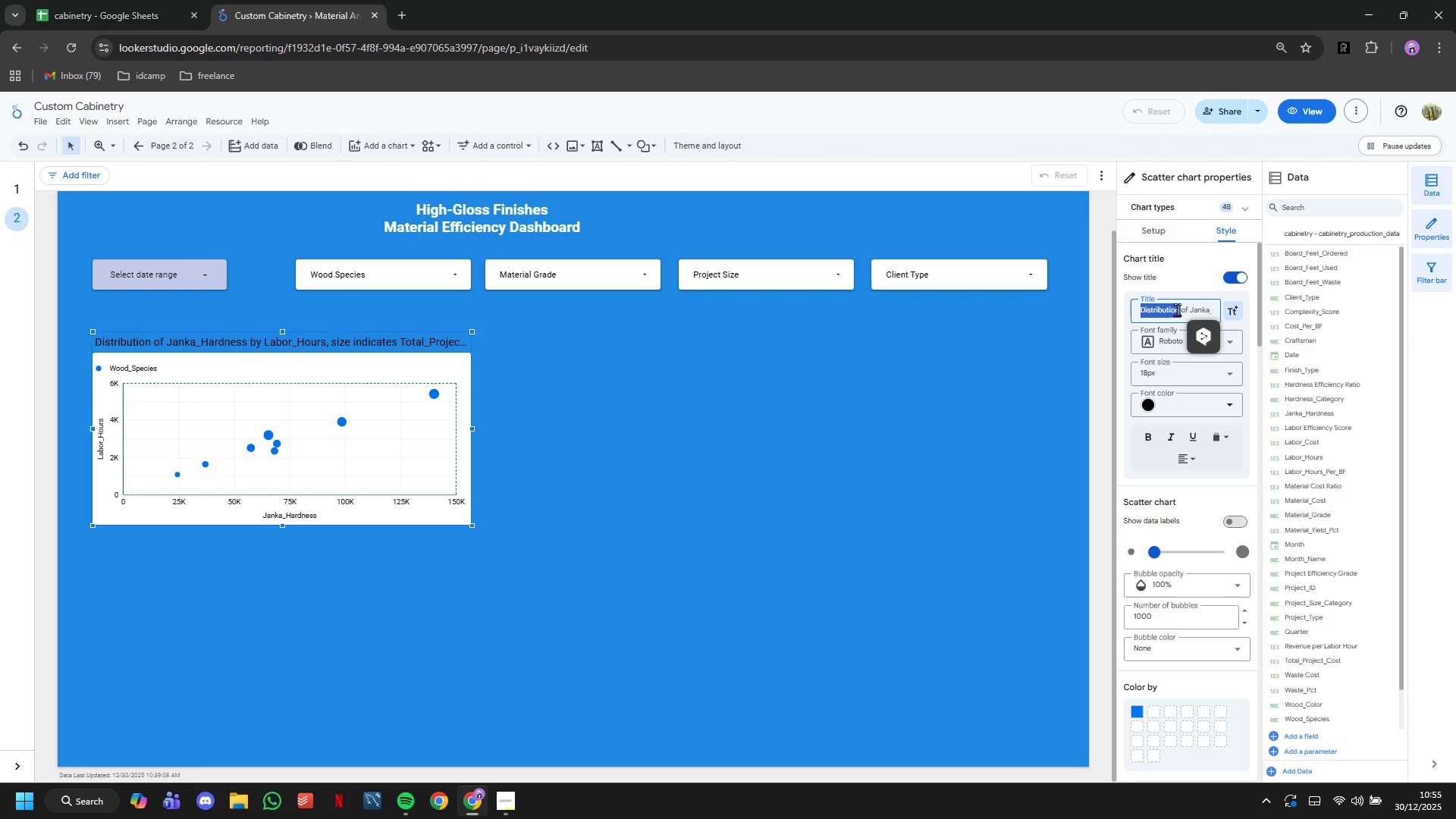 
triple_click([1177, 309])
 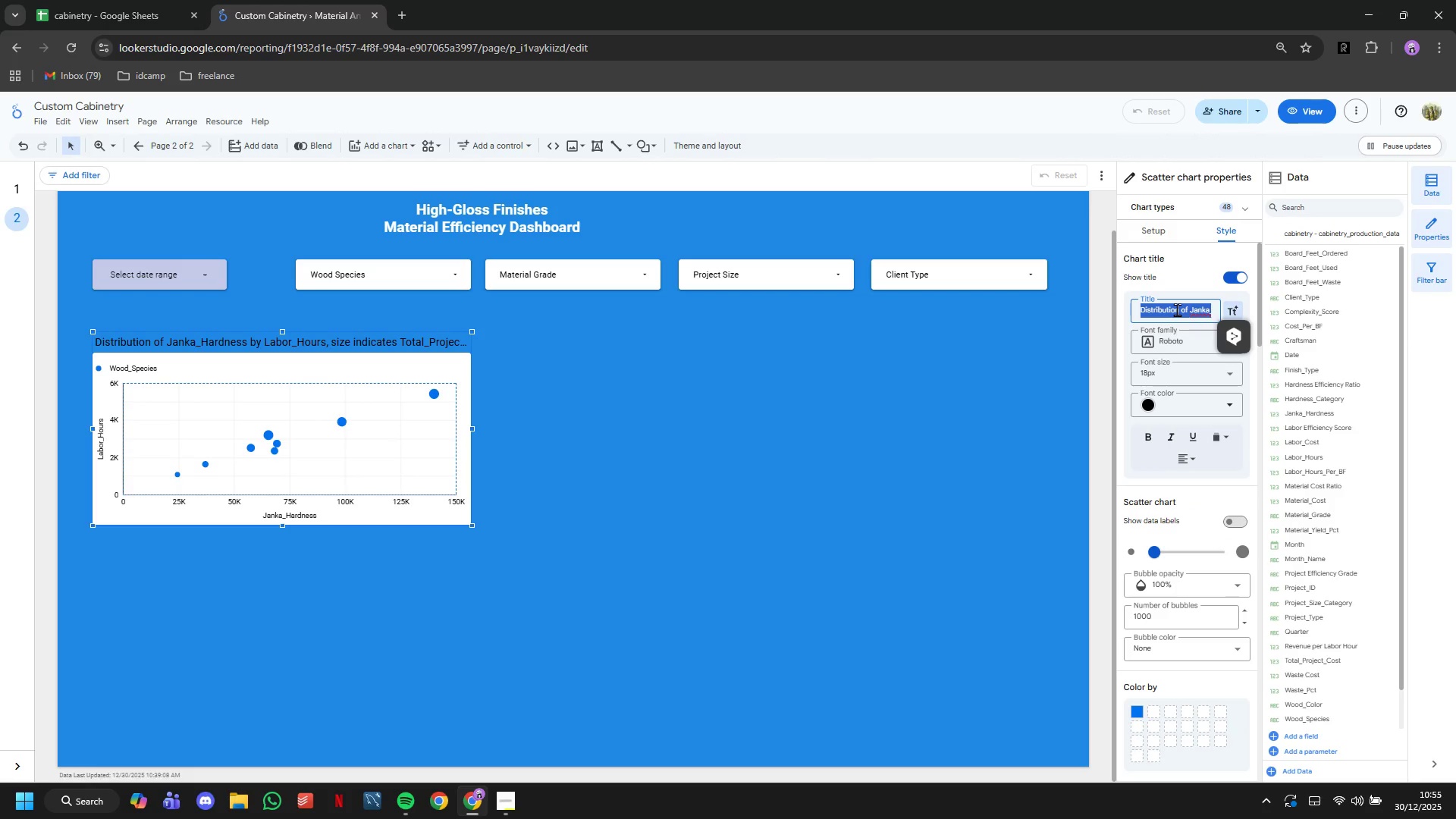 
type(Wood Hardness b)
key(Backspace)
type(vs Labor Hours: Correlation Analysis)
 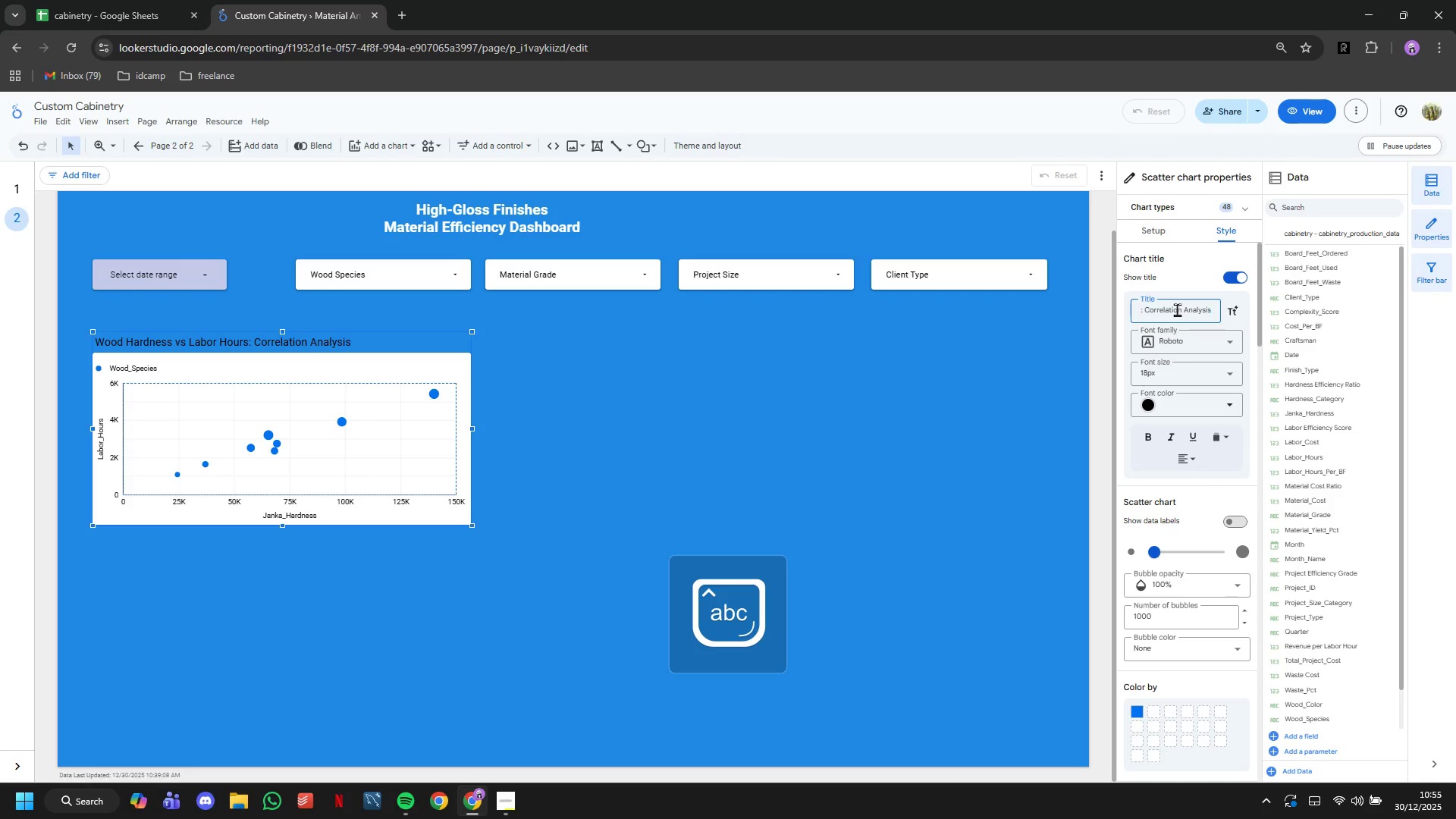 
left_click([1167, 407])
 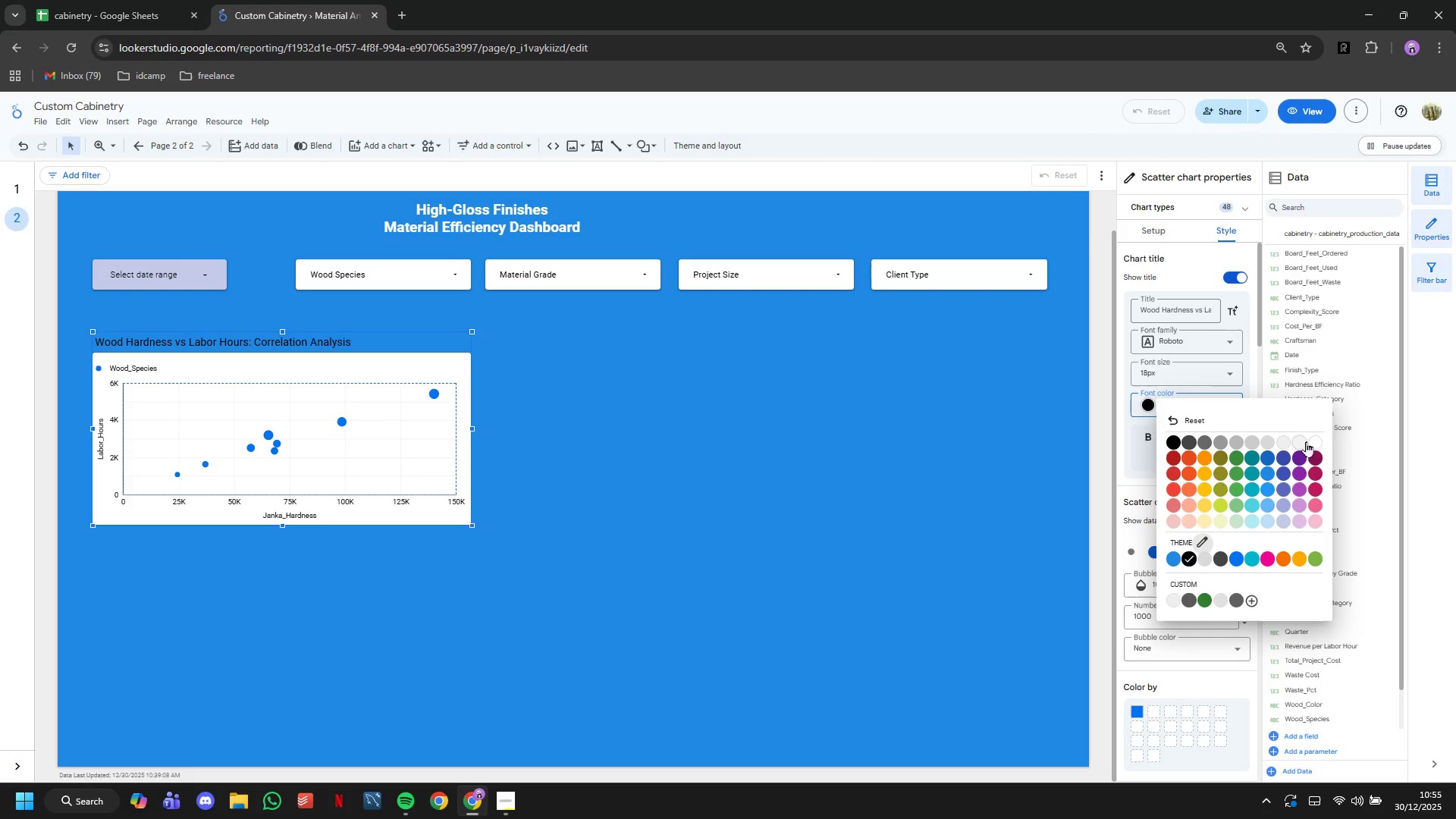 
left_click([1307, 443])
 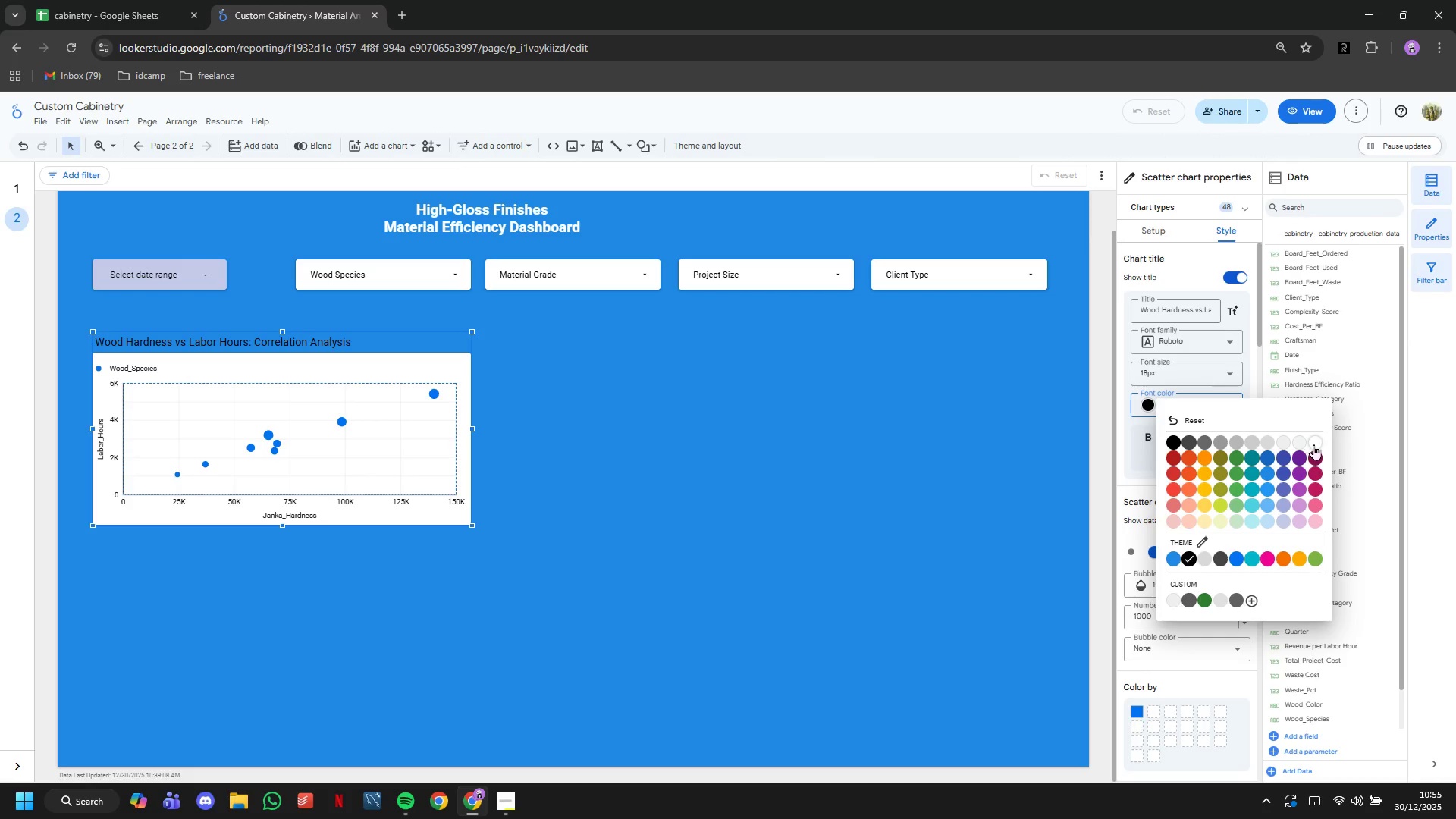 
left_click([1313, 444])
 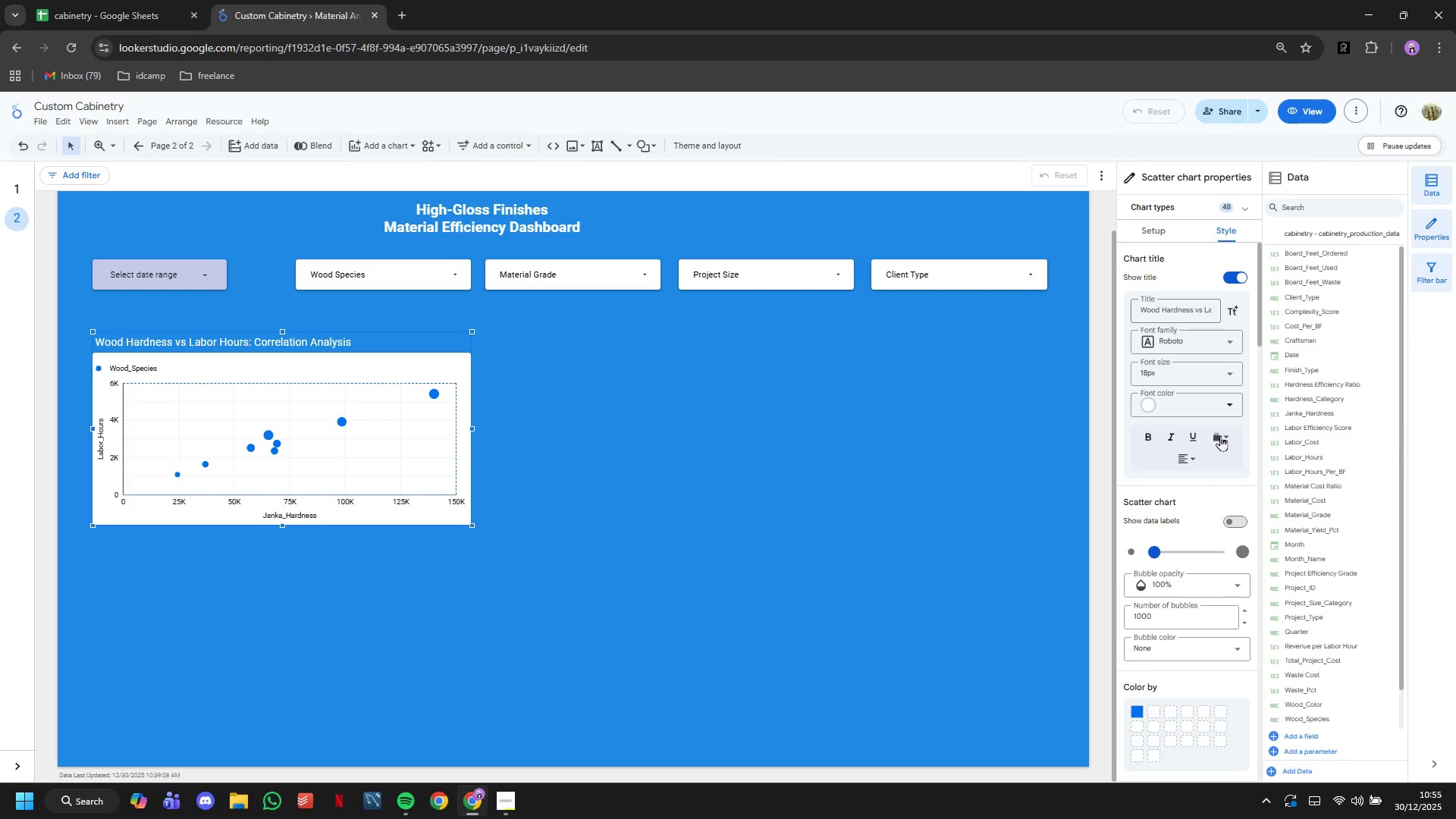 
wait(6.61)
 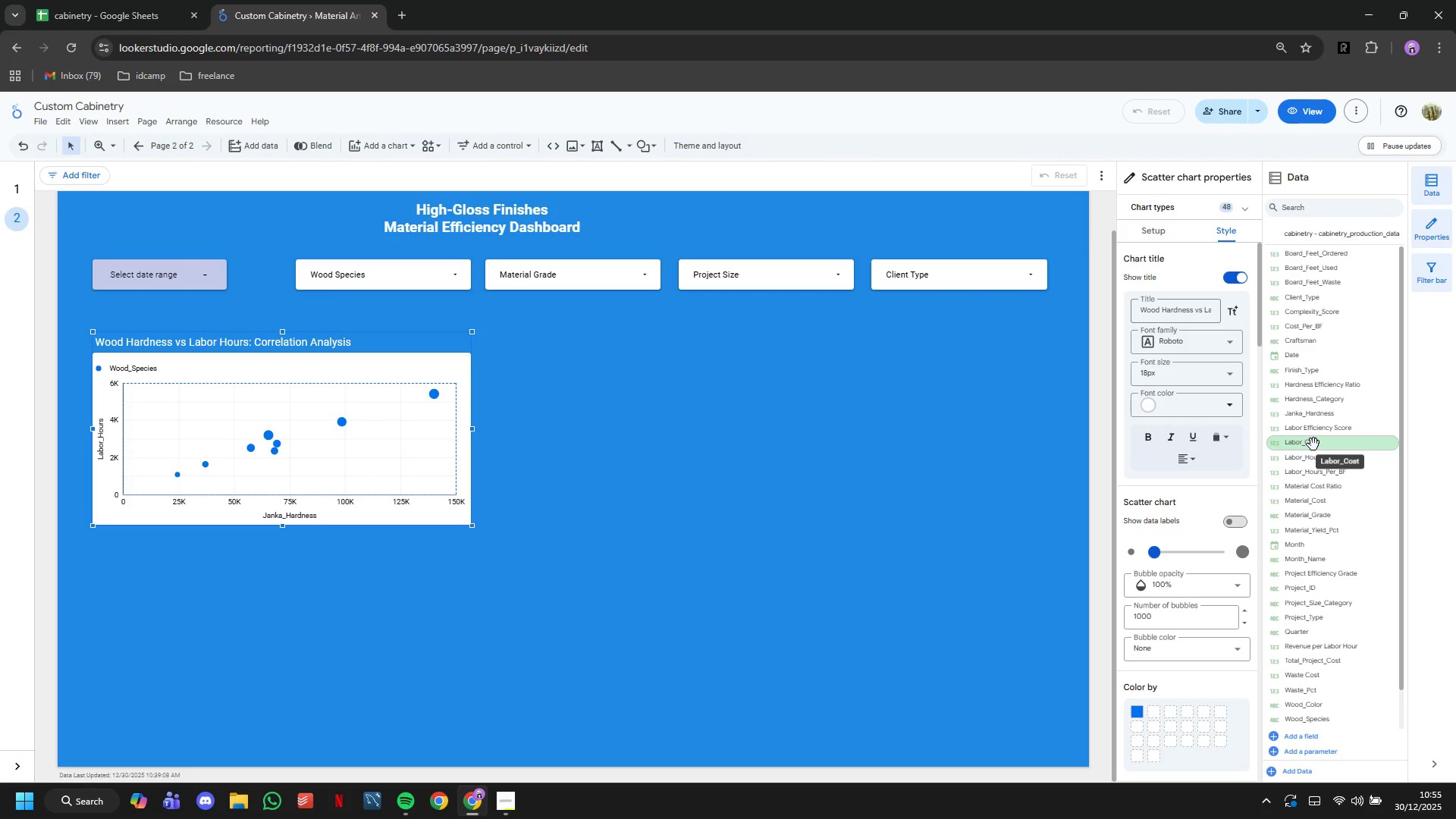 
left_click([1144, 432])
 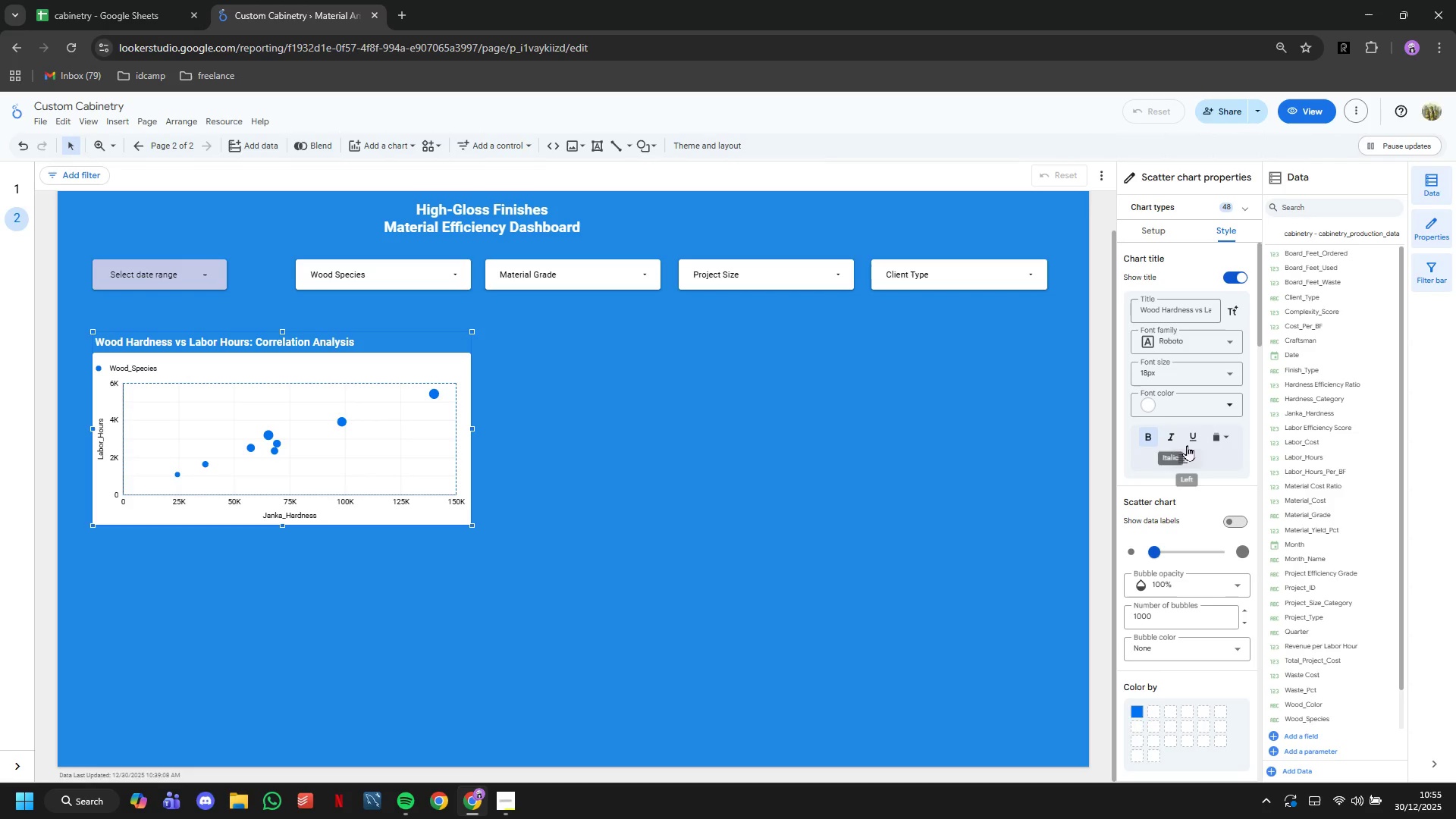 
scroll: coordinate [1188, 446], scroll_direction: down, amount: 1.0
 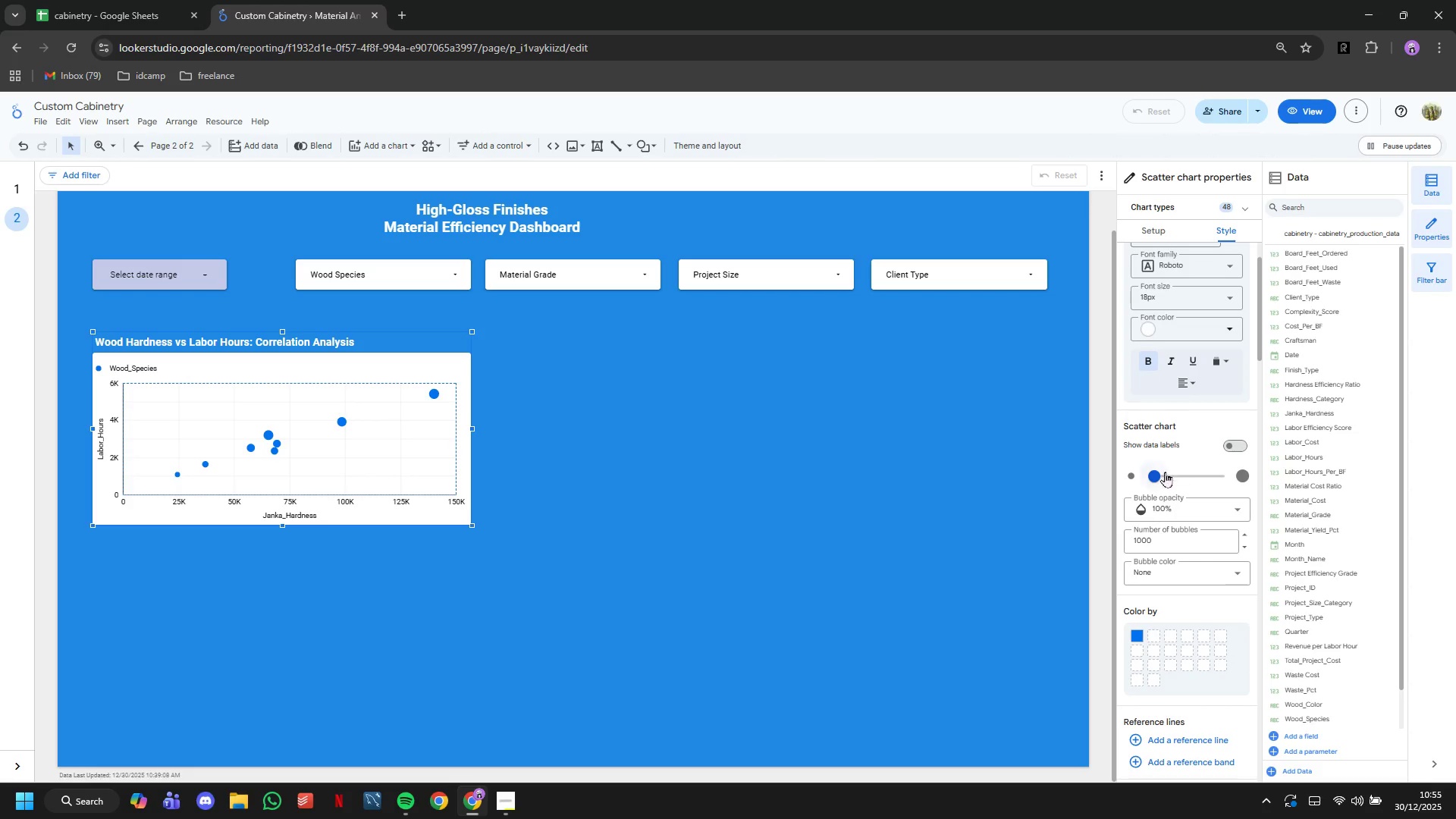 
left_click([1163, 473])
 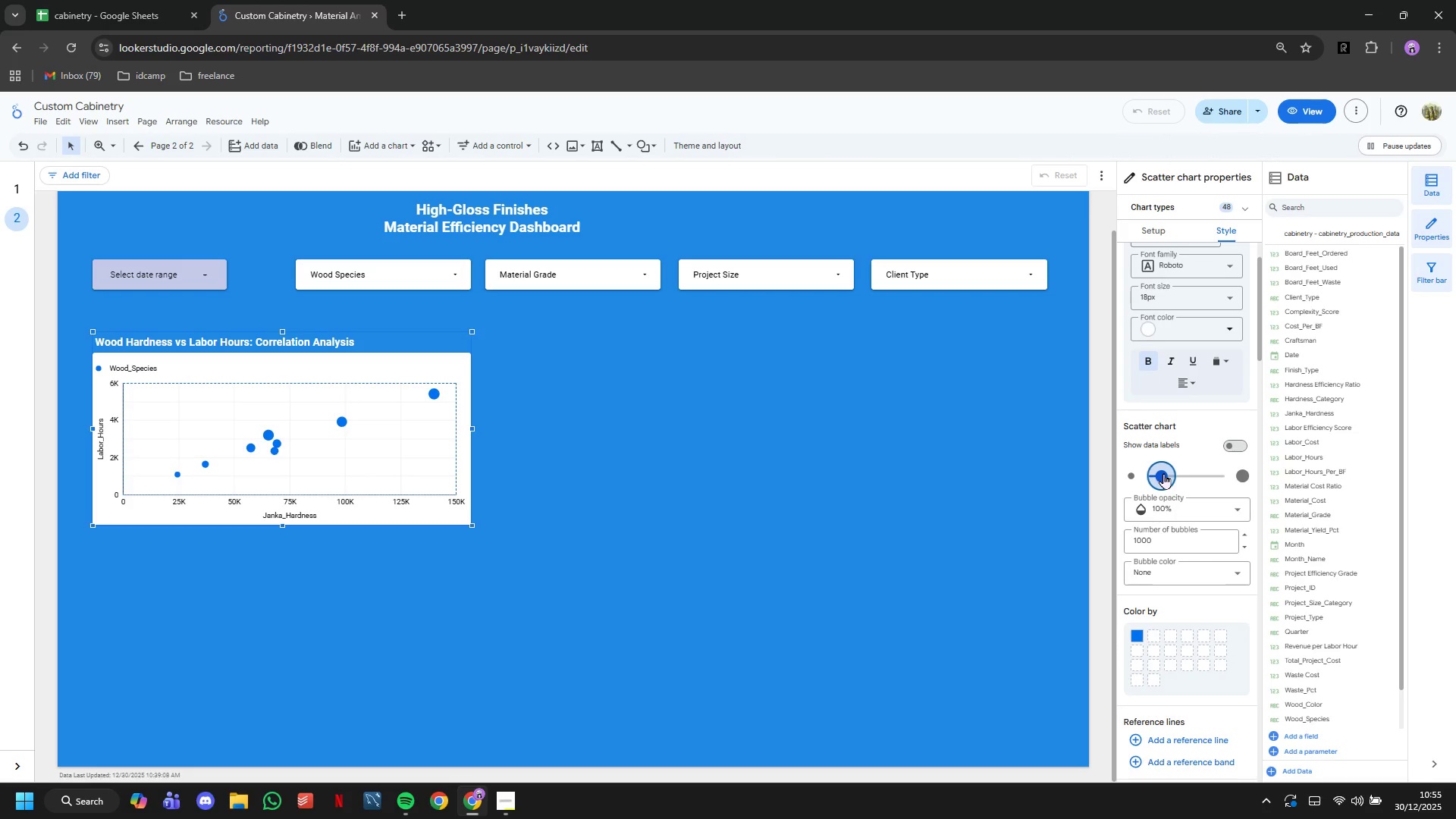 
left_click_drag(start_coordinate=[1163, 473], to_coordinate=[1191, 476])
 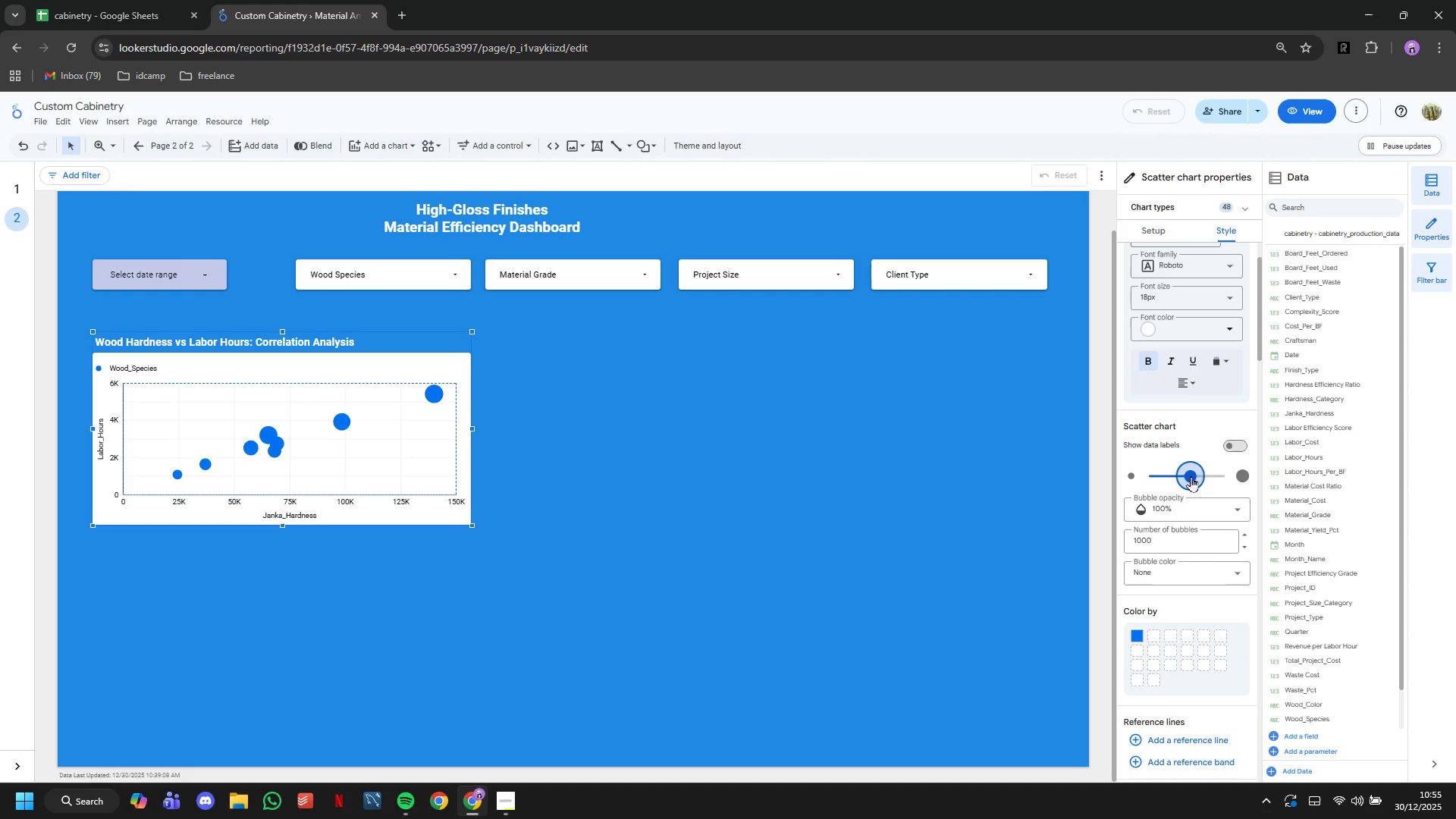 
left_click_drag(start_coordinate=[1207, 475], to_coordinate=[1223, 475])
 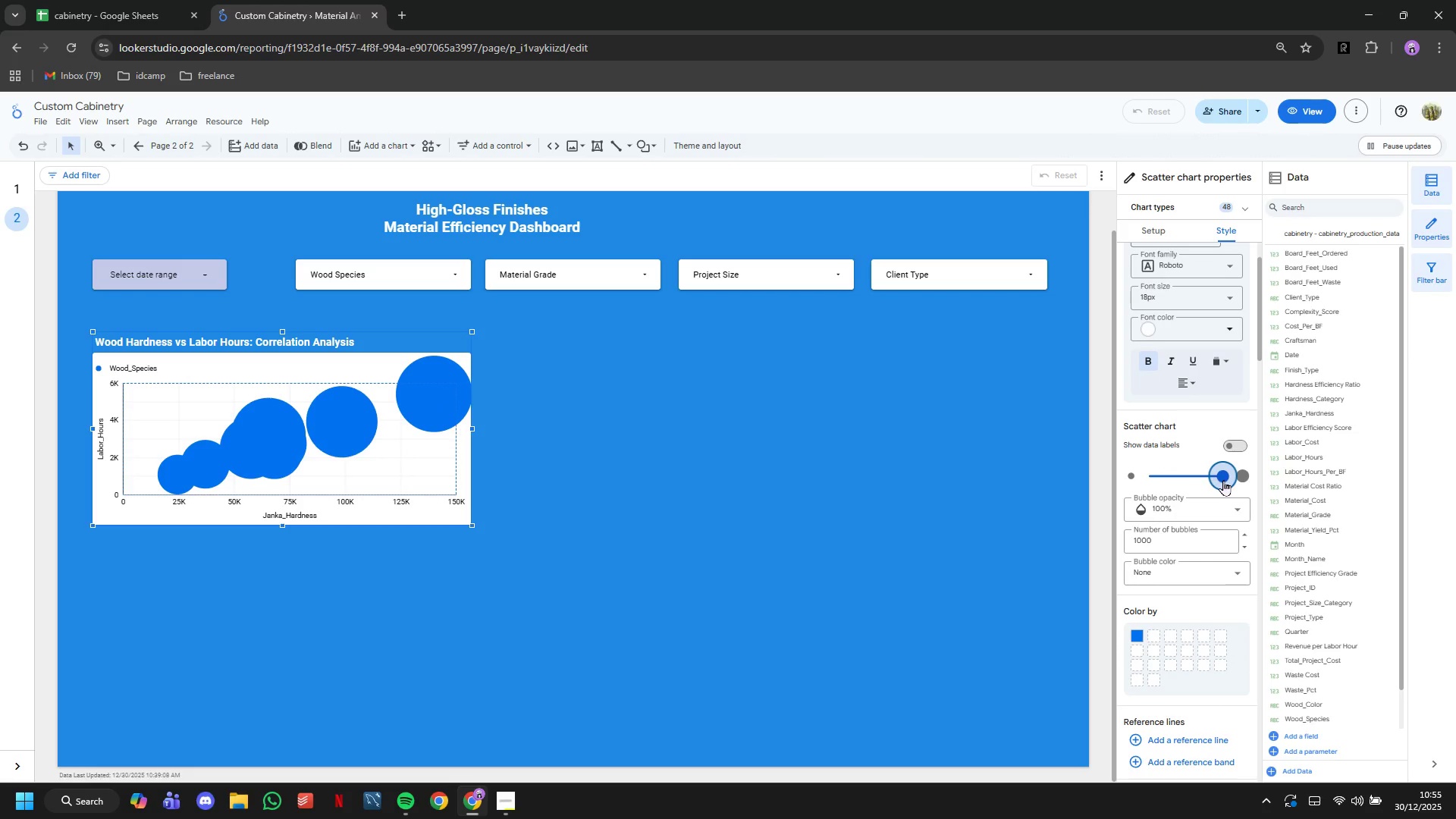 
left_click_drag(start_coordinate=[1223, 480], to_coordinate=[1181, 479])
 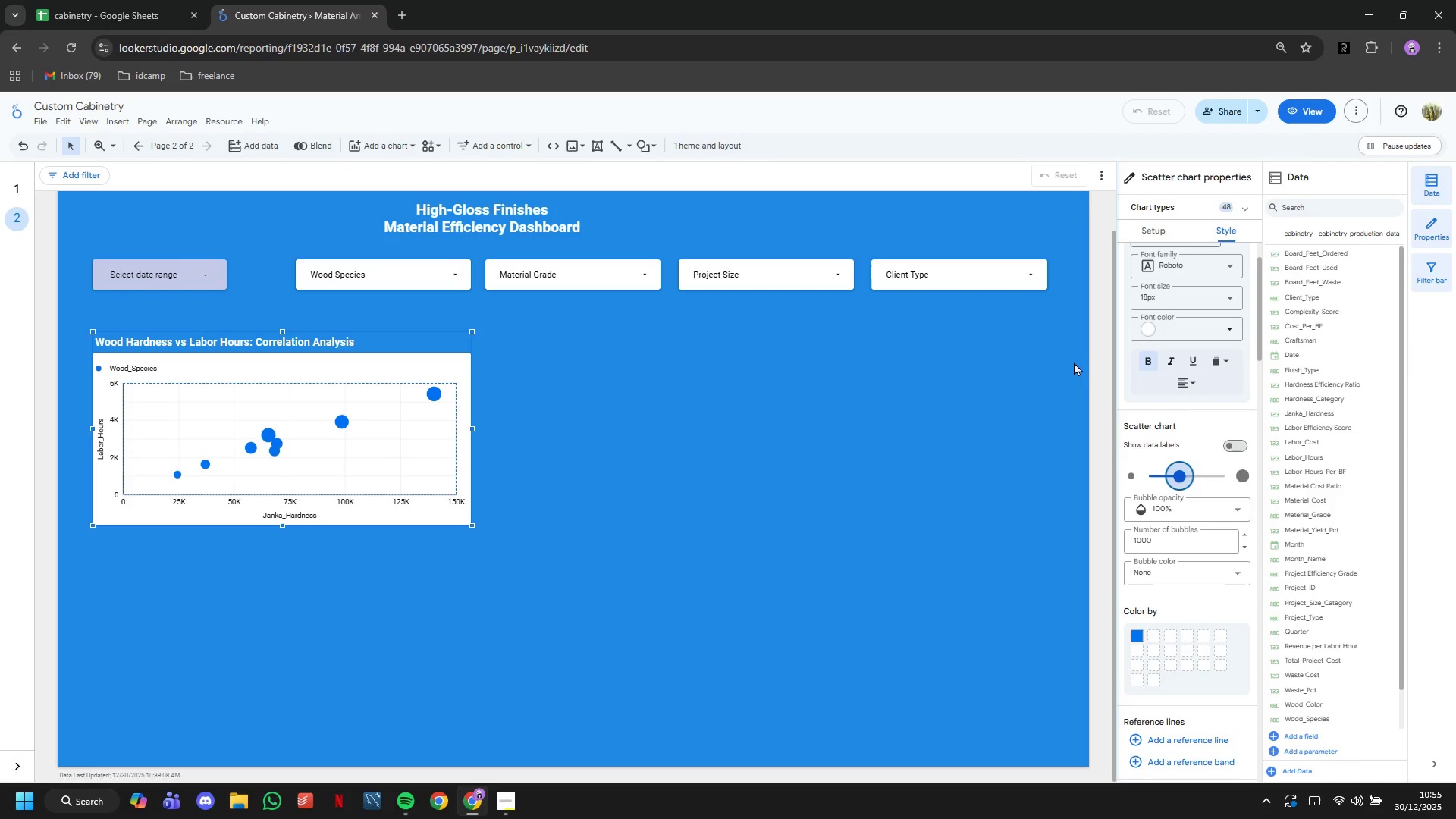 
scroll: coordinate [1216, 540], scroll_direction: down, amount: 3.0
 